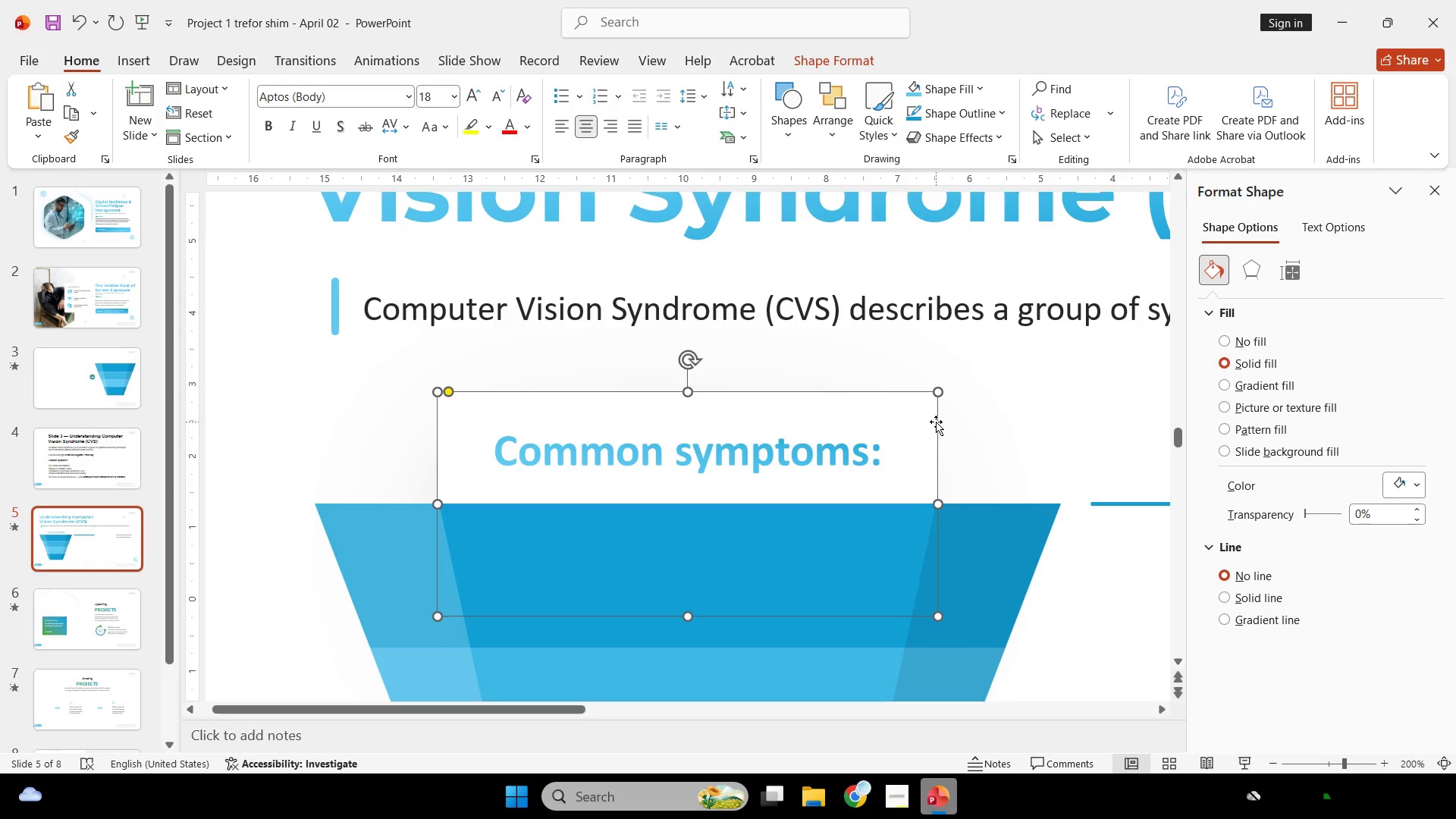 
key(ArrowLeft)
 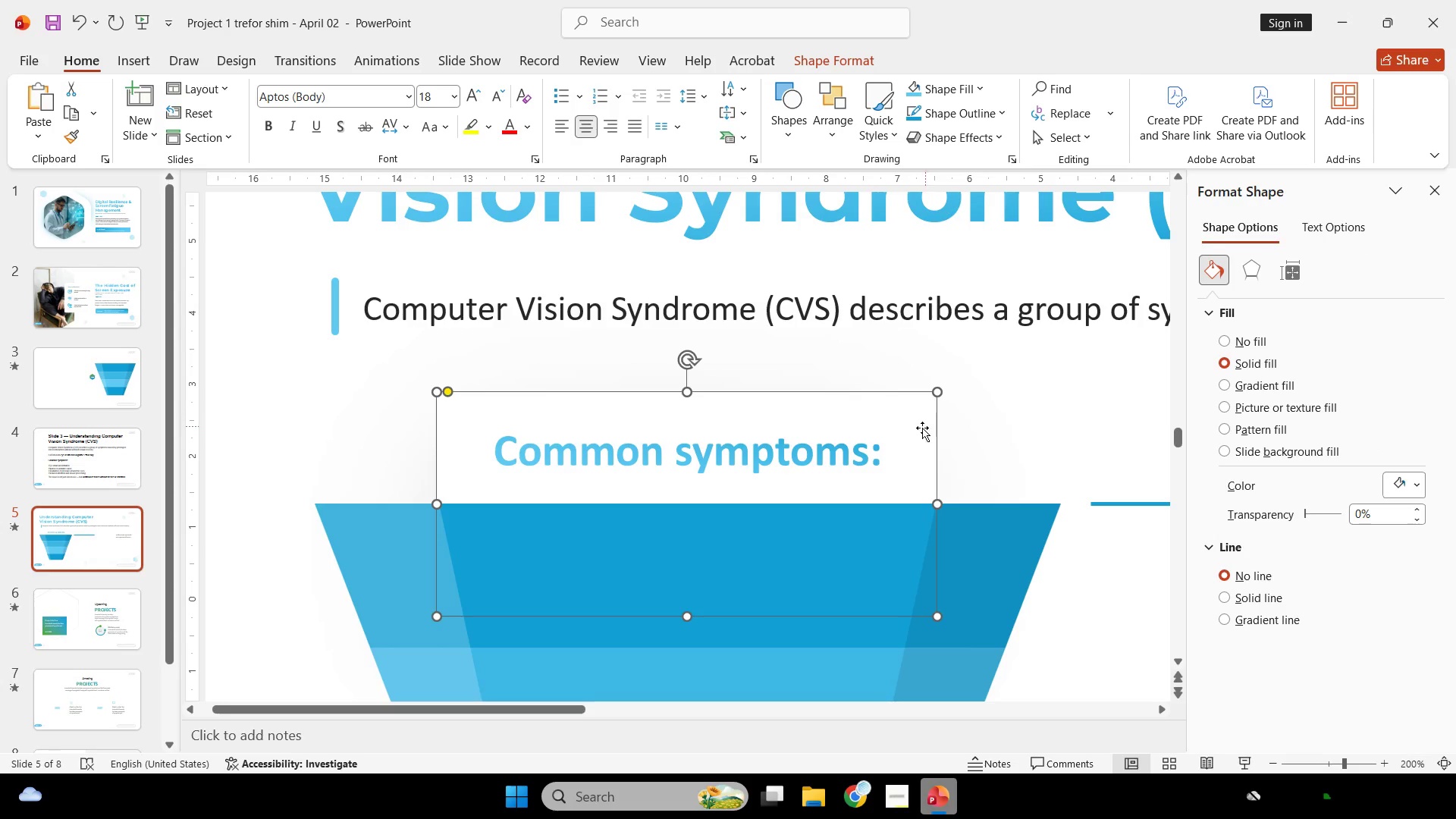 
hold_key(key=ShiftLeft, duration=0.33)
left_click([853, 456])
 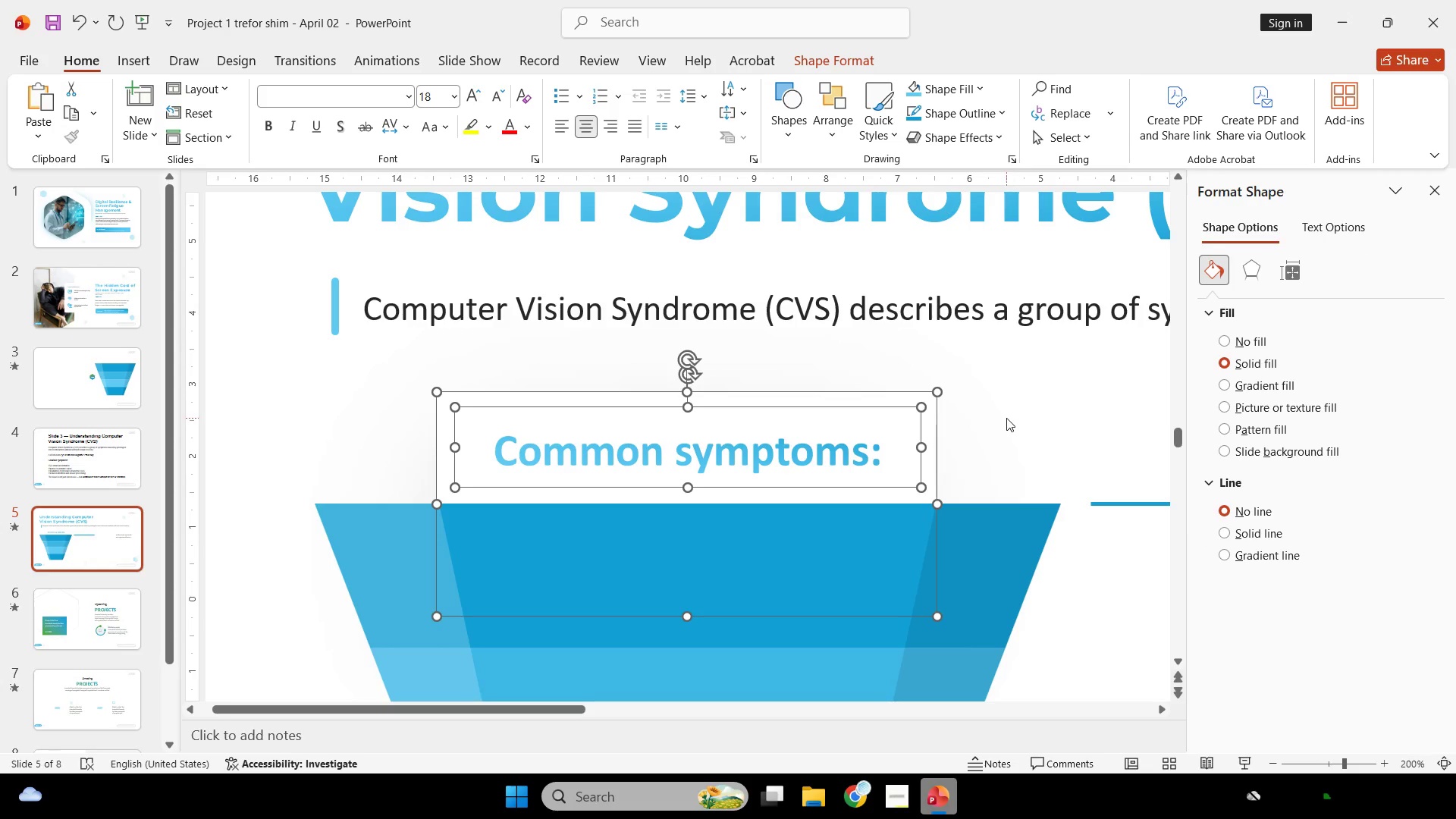 
left_click([1006, 418])
 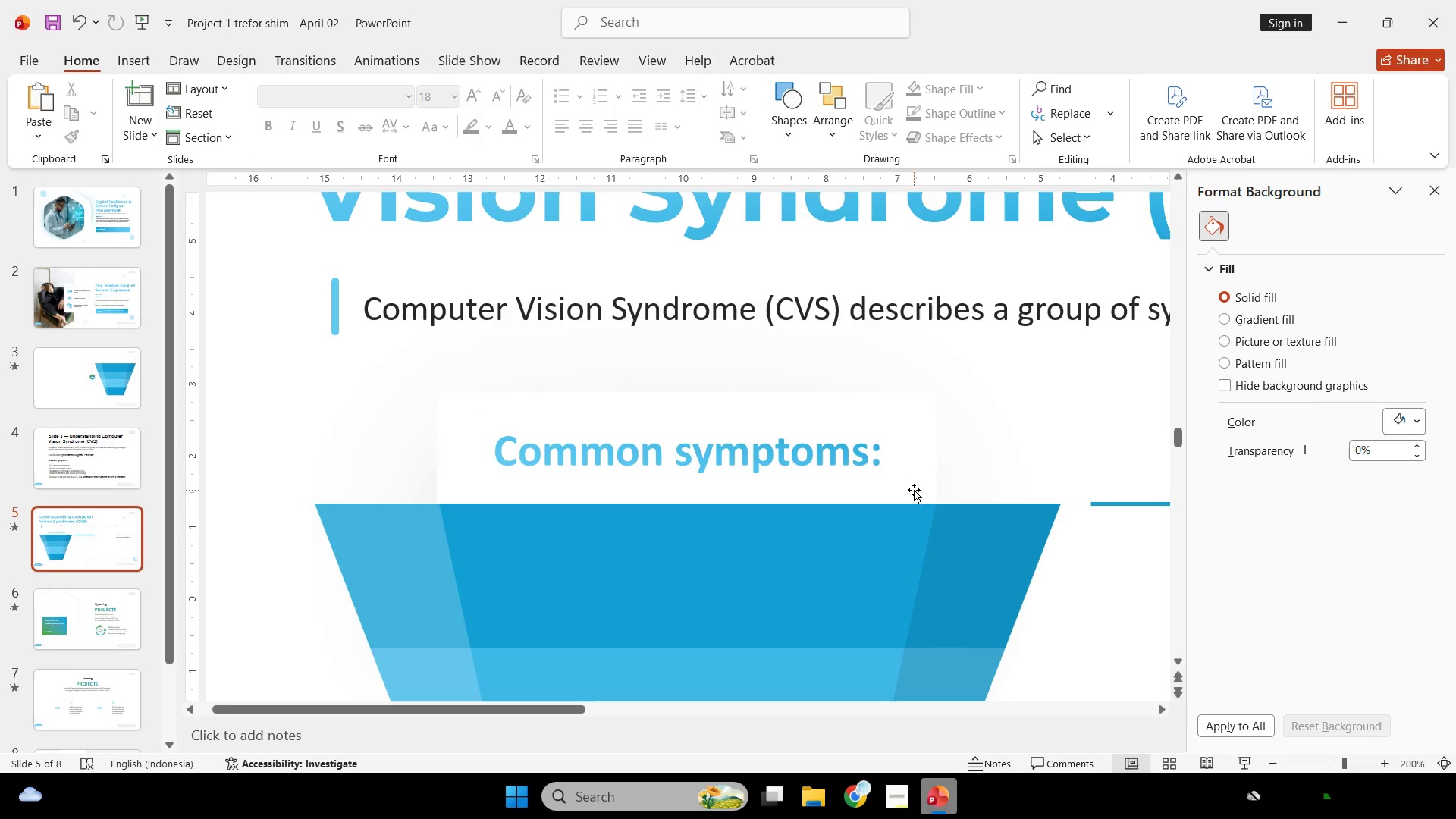 
left_click([914, 490])
 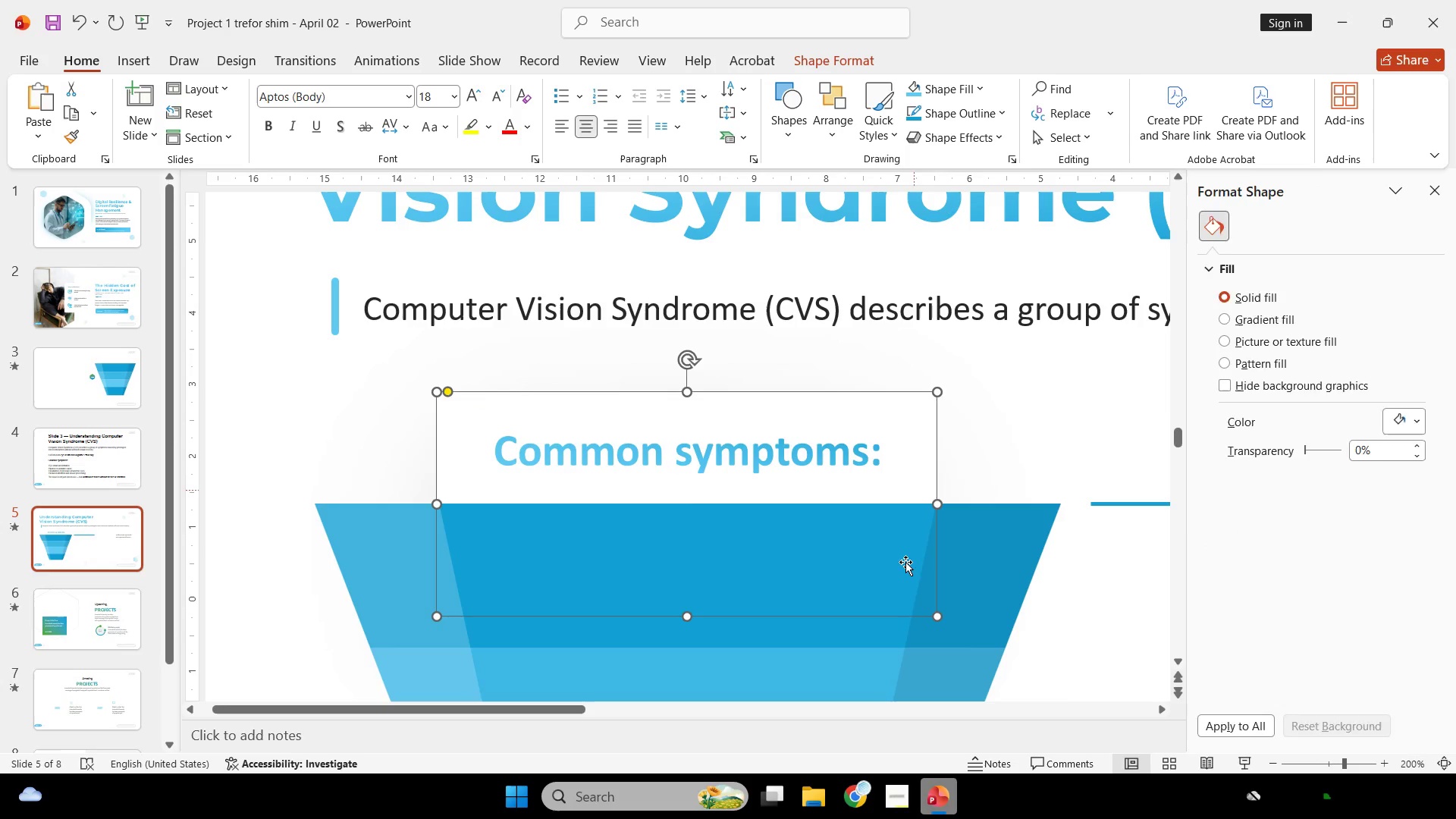 
key(Shift+ShiftLeft)
 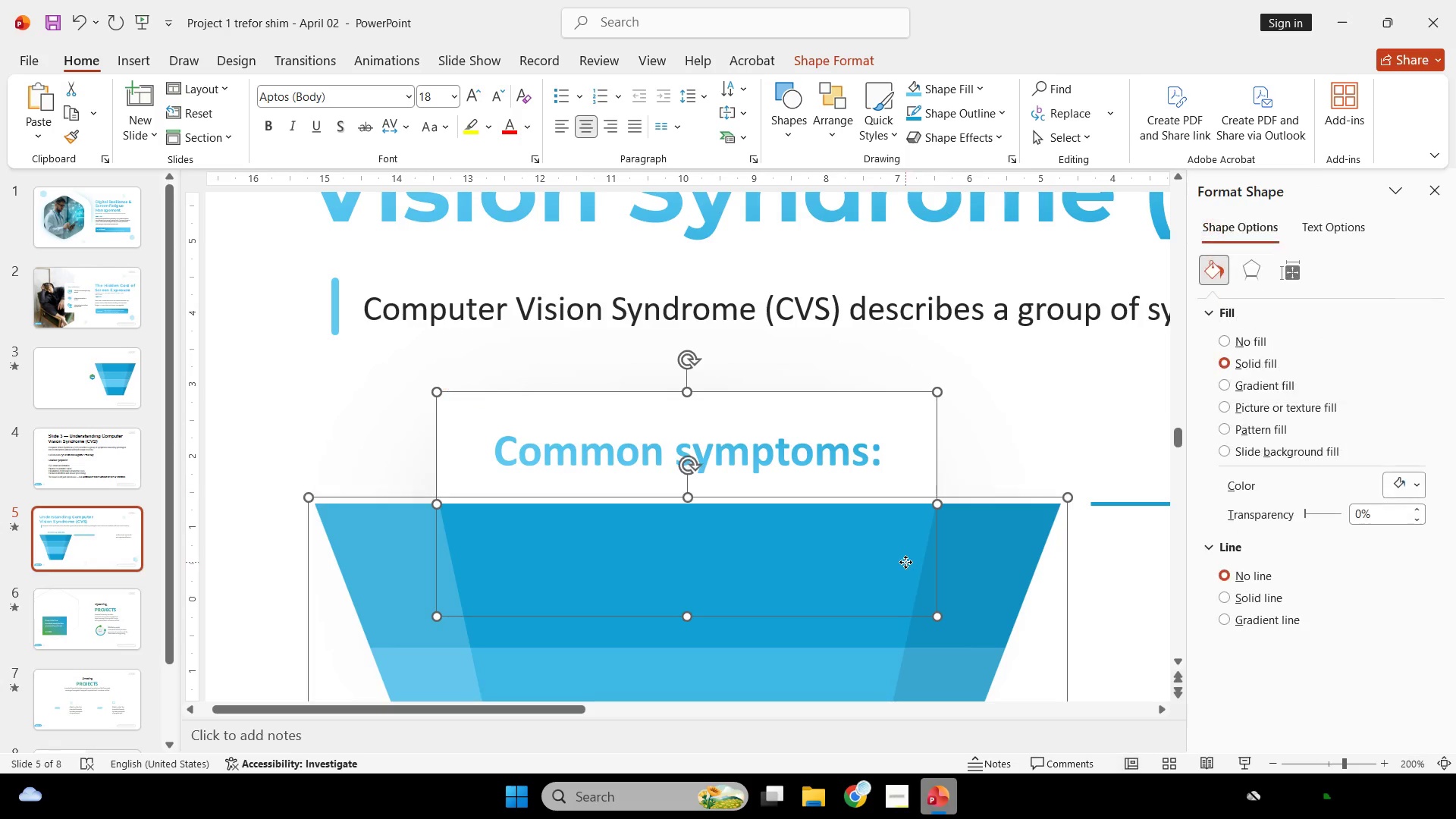 
double_click([905, 562])
 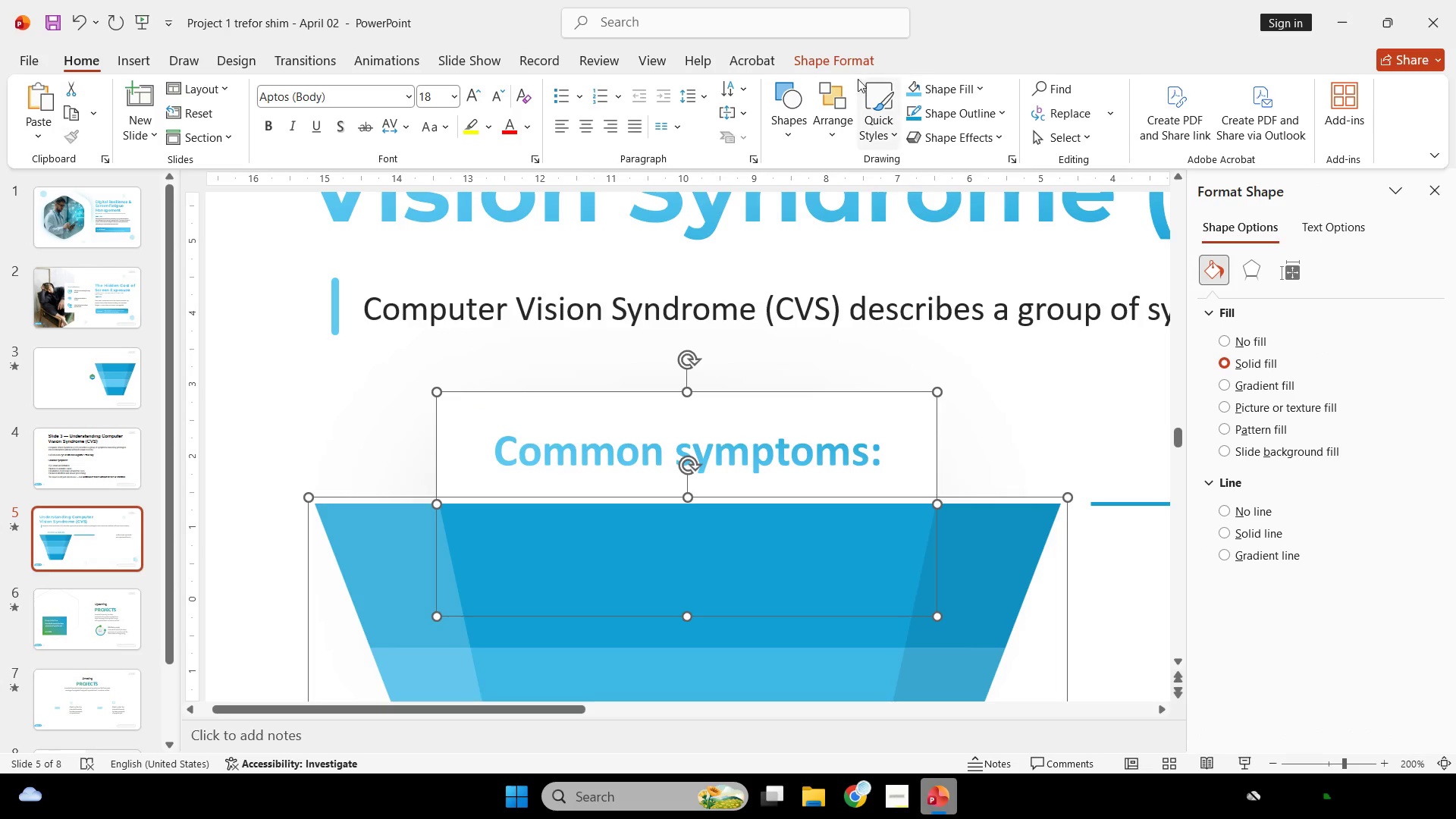 
left_click([855, 59])
 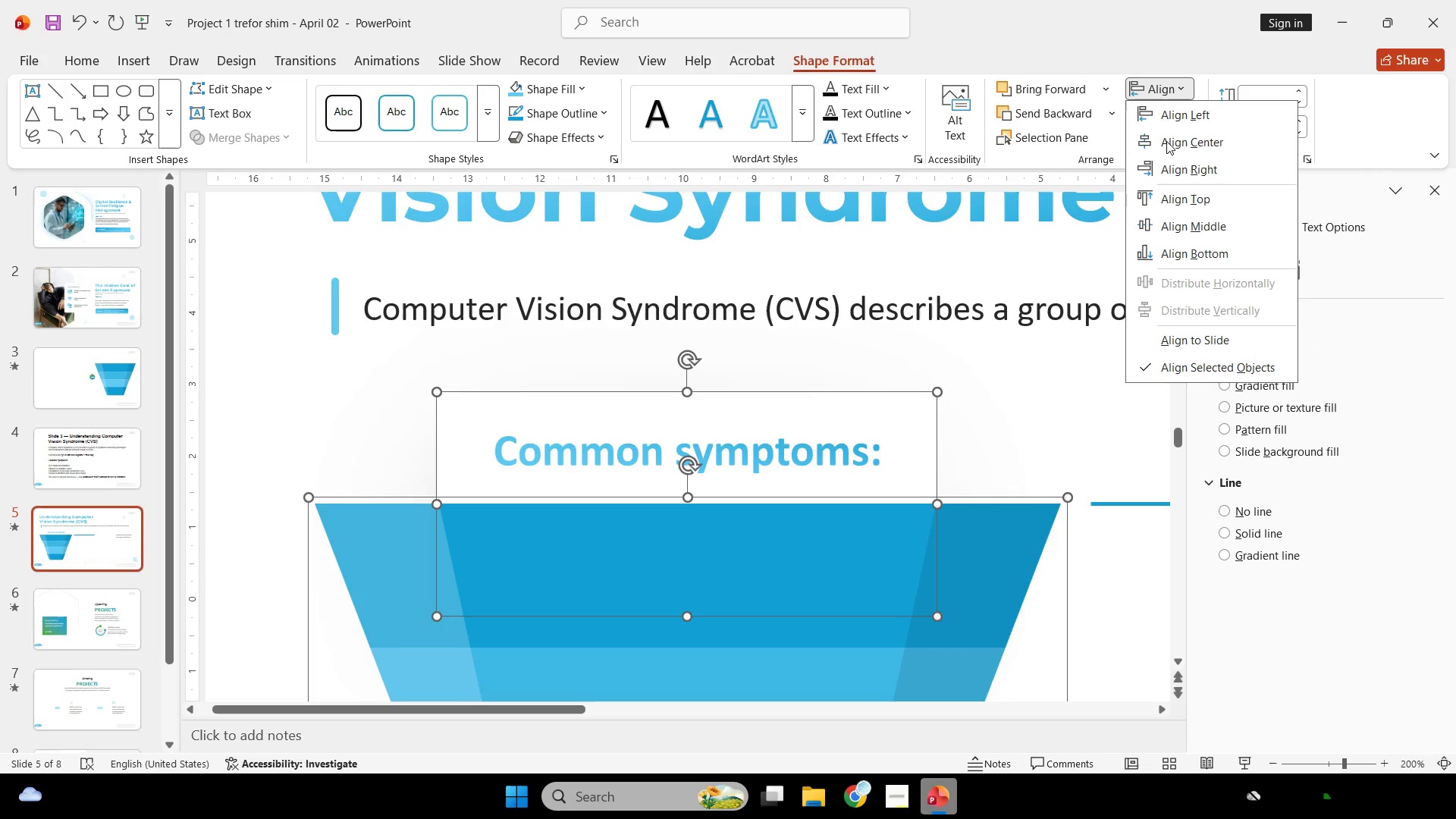 
double_click([1175, 142])
 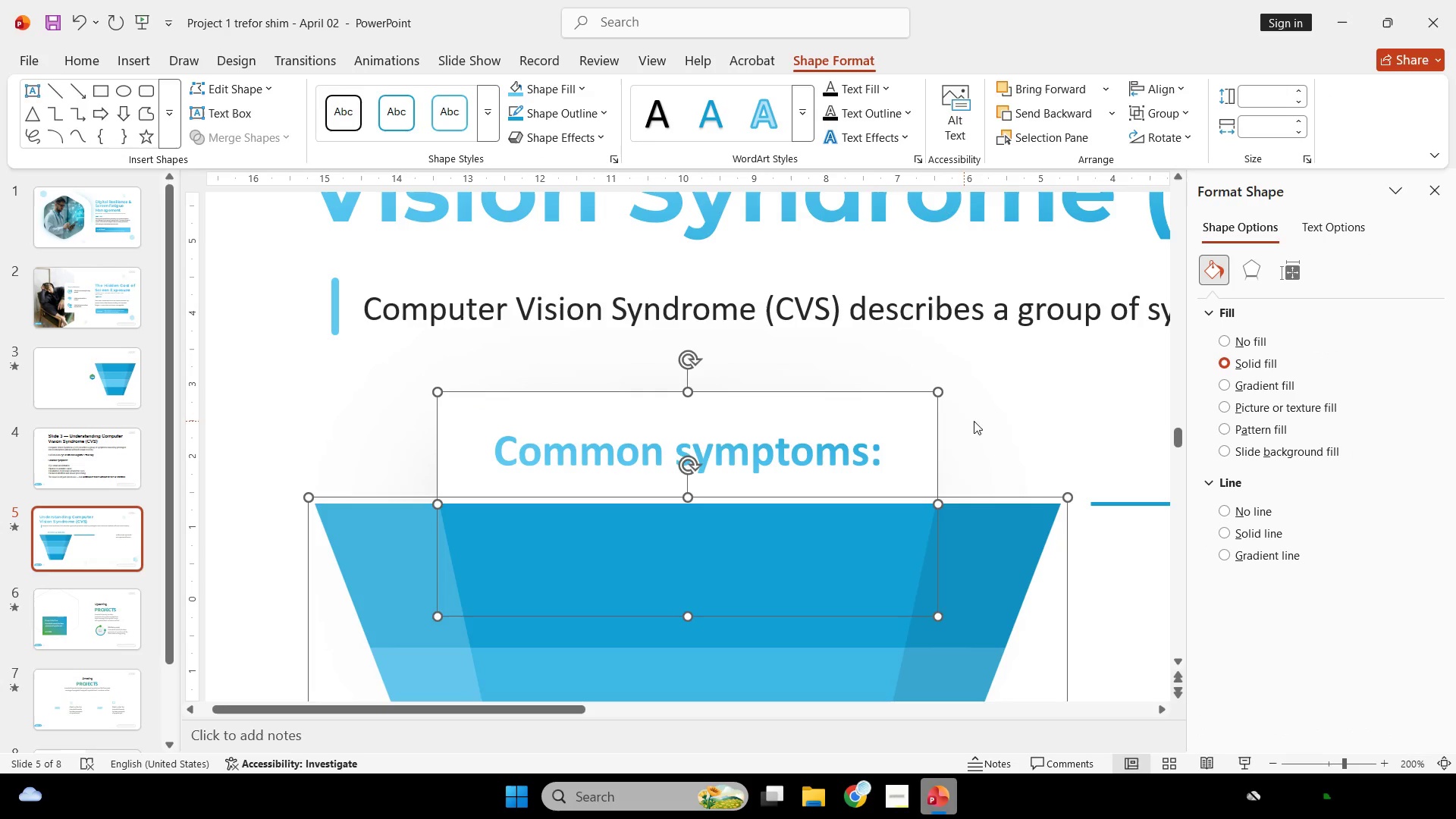 
triple_click([990, 420])
 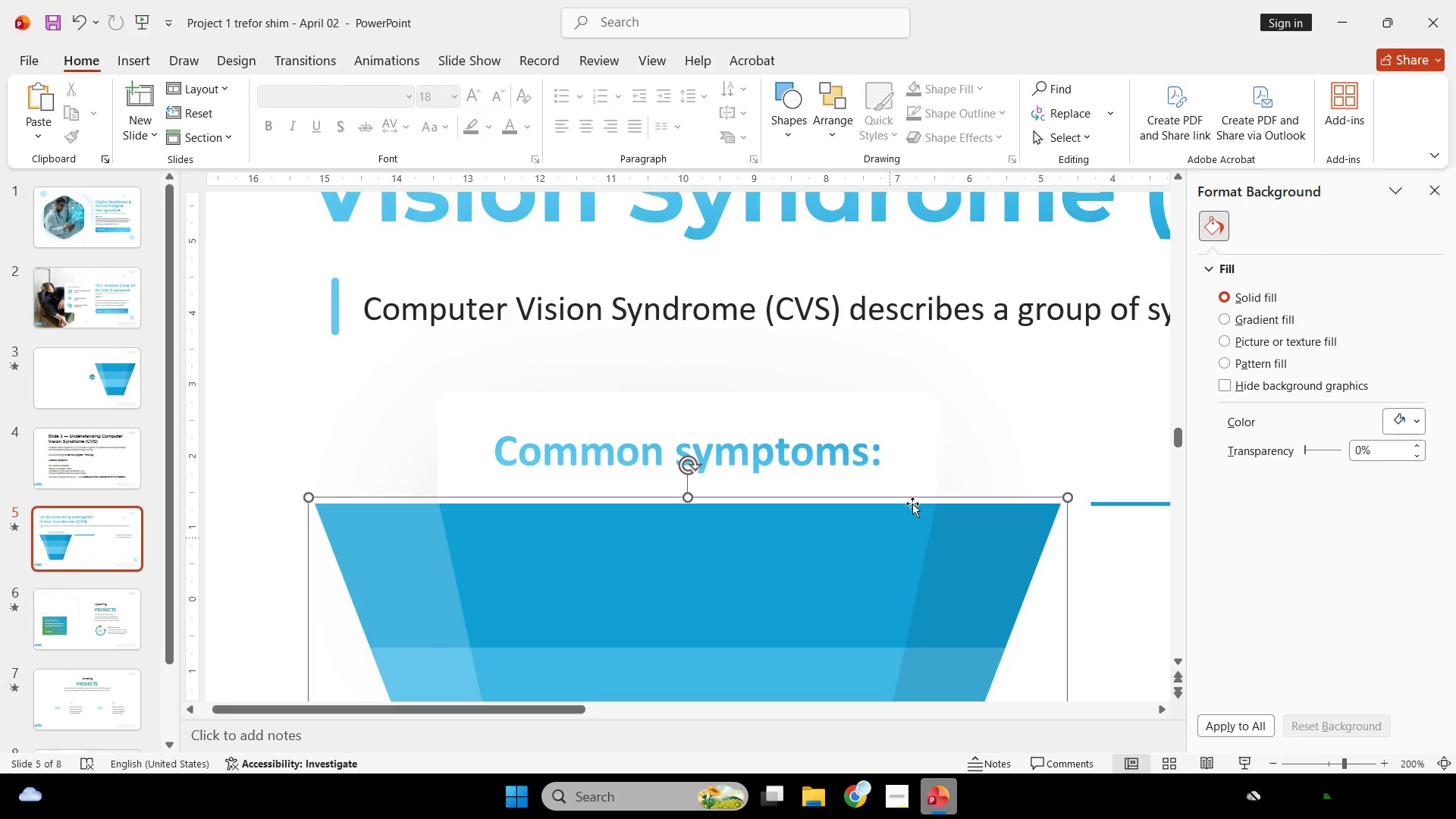 
triple_click([910, 467])
 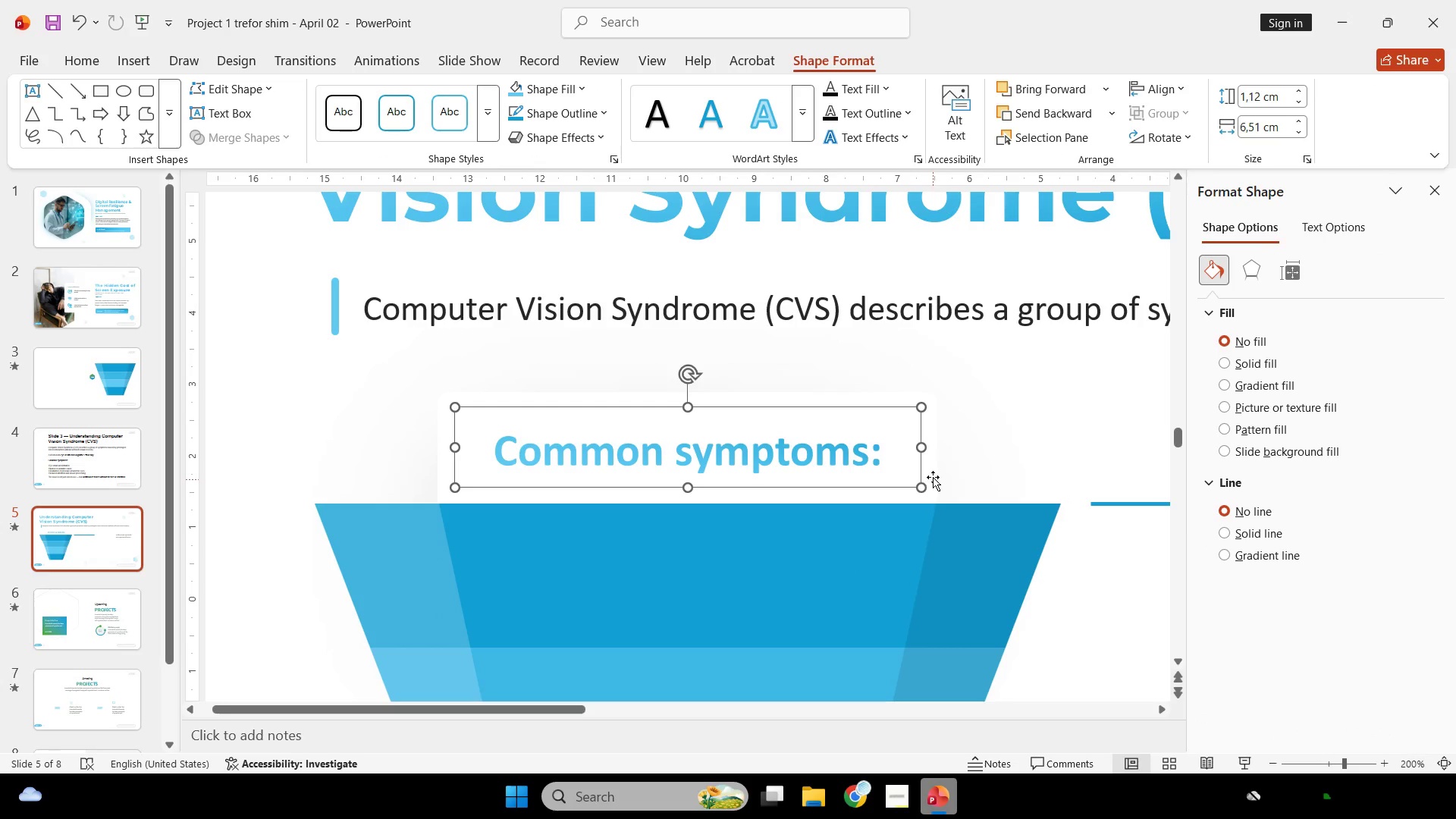 
triple_click([933, 475])
 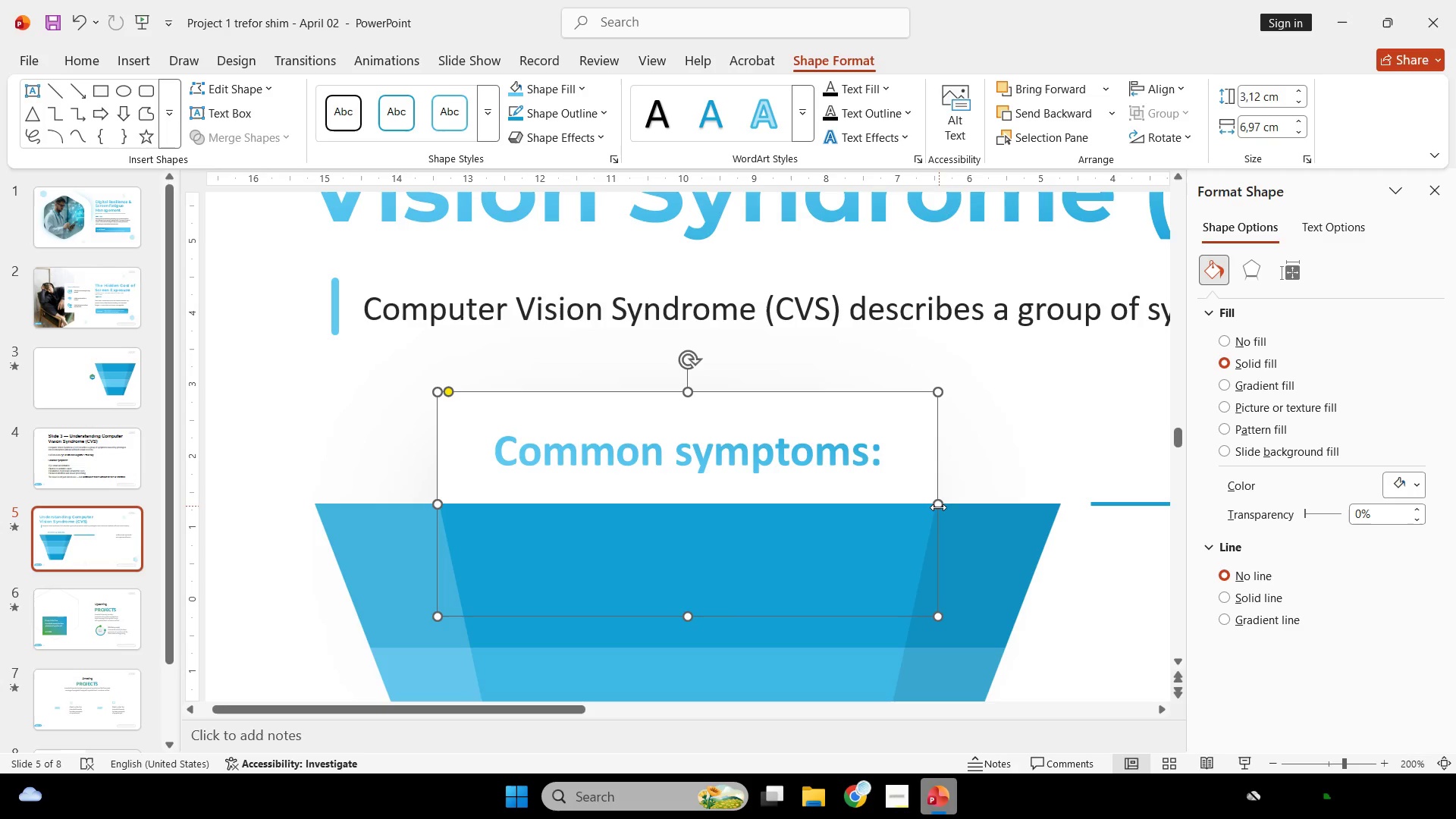 
left_click_drag(start_coordinate=[938, 507], to_coordinate=[936, 504])
 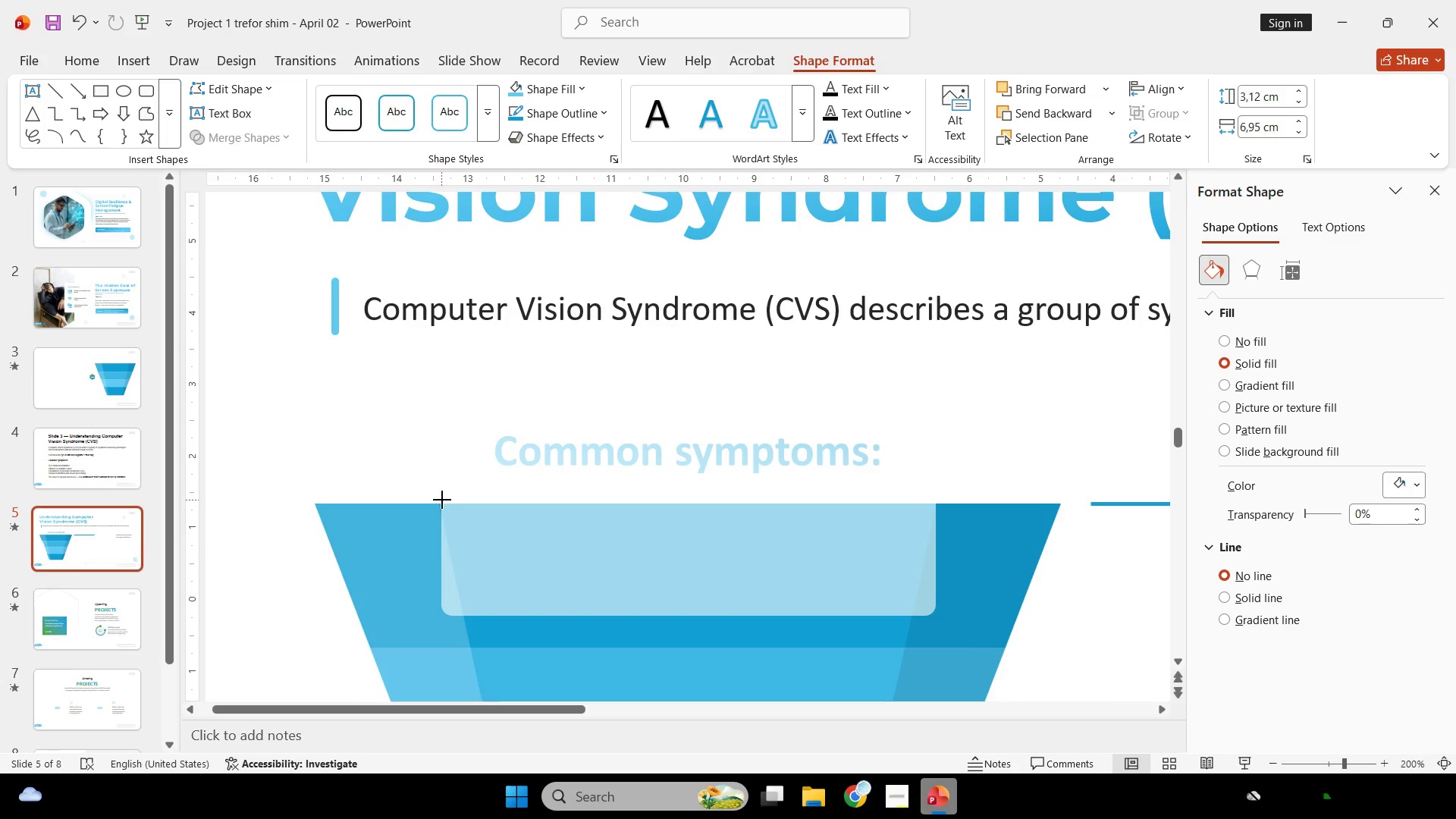 
left_click([419, 454])
 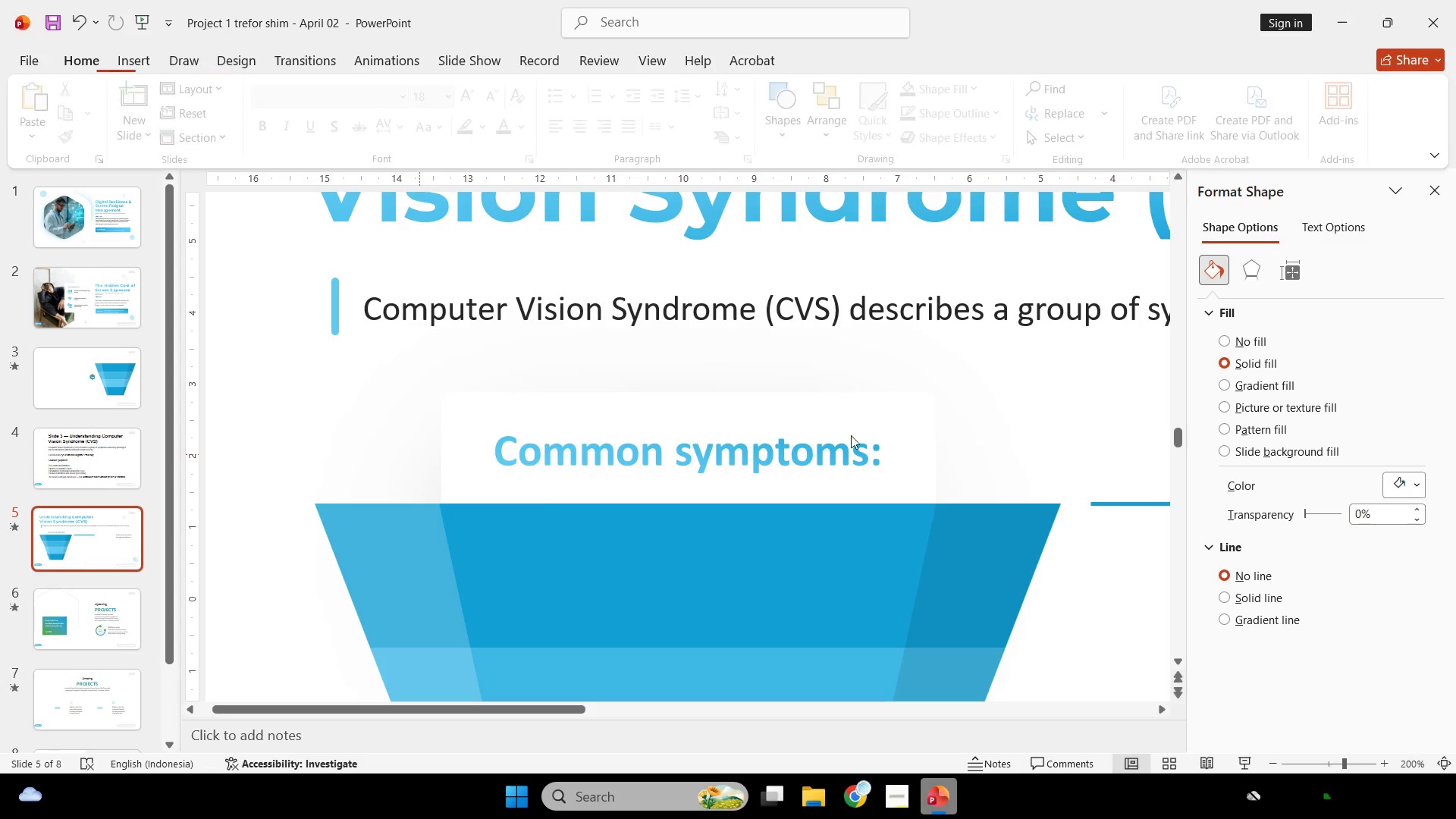 
hold_key(key=ControlLeft, duration=2.09)
scroll: coordinate [1013, 456], scroll_direction: down, amount: 4.0
 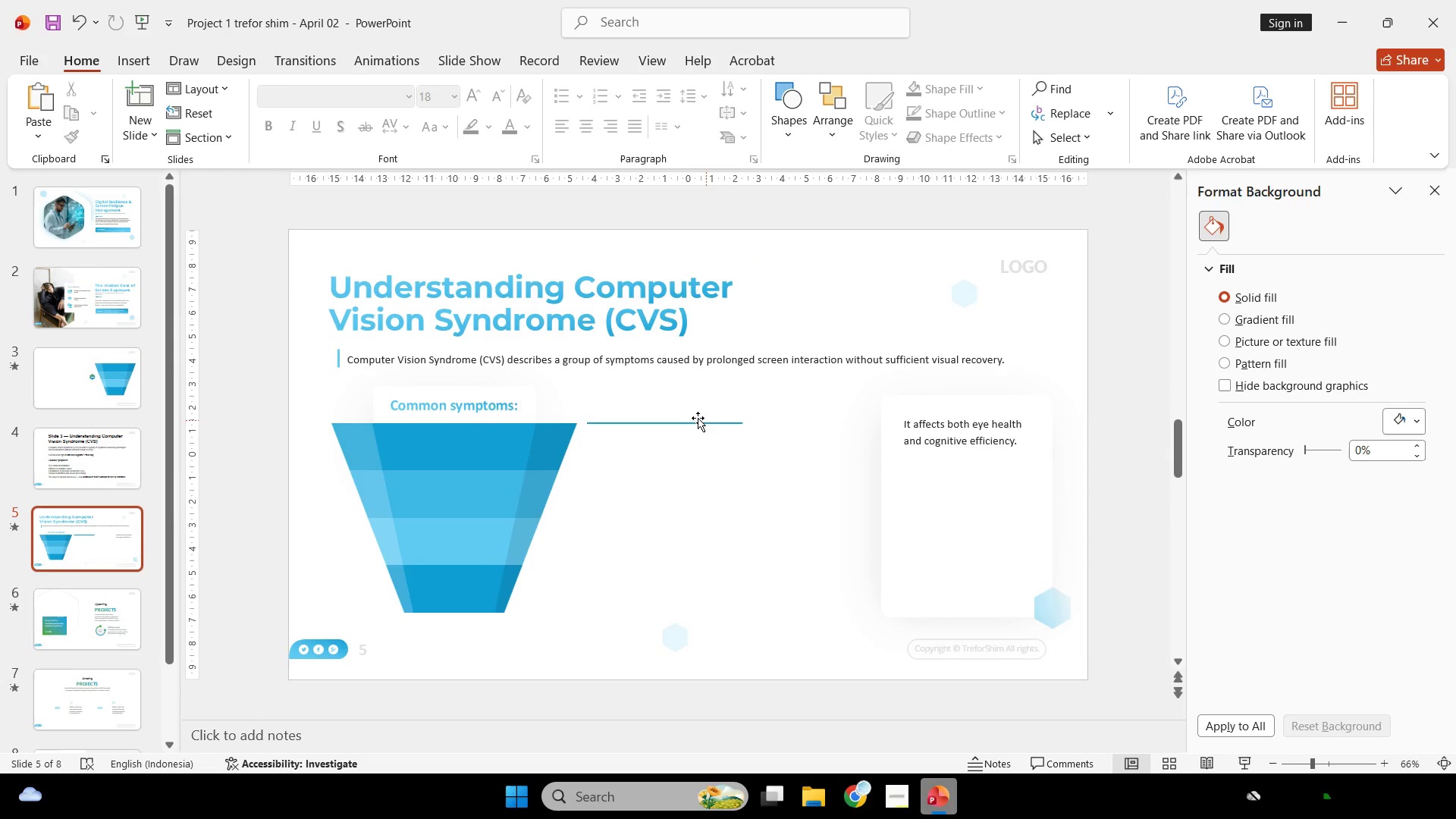 
left_click([698, 427])
 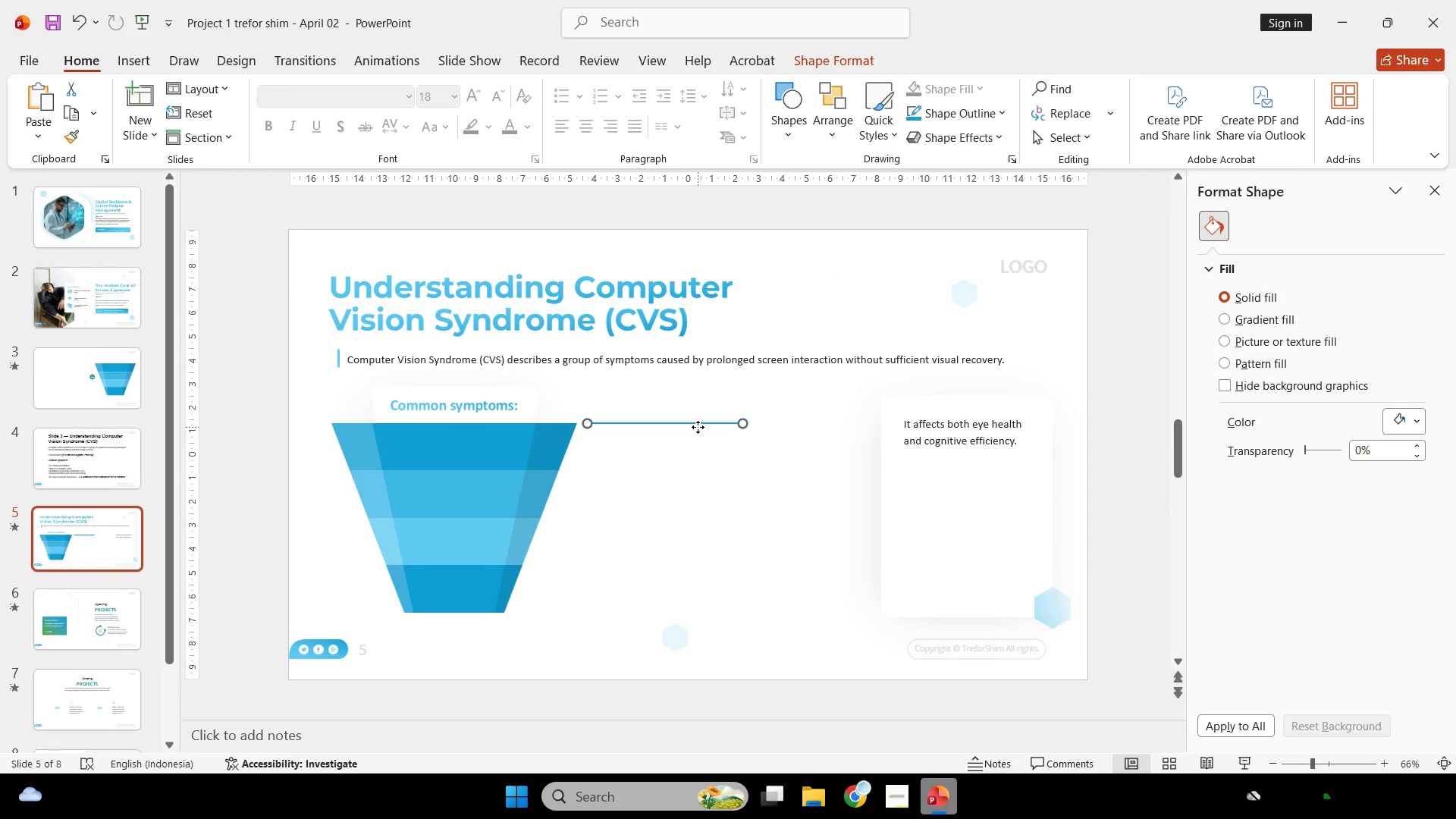 
key(Control+ControlLeft)
 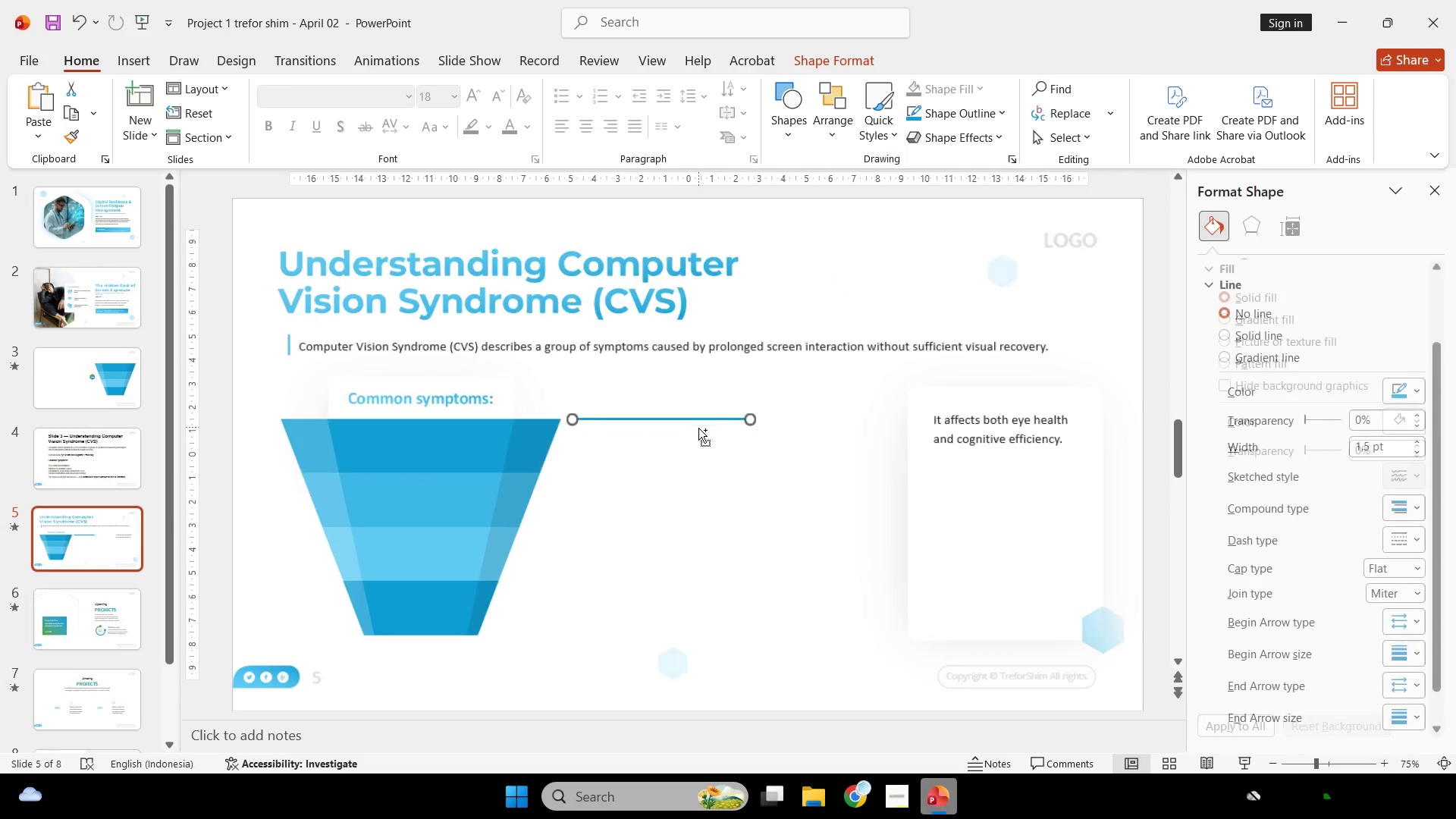 
hold_key(key=ShiftLeft, duration=0.31)
 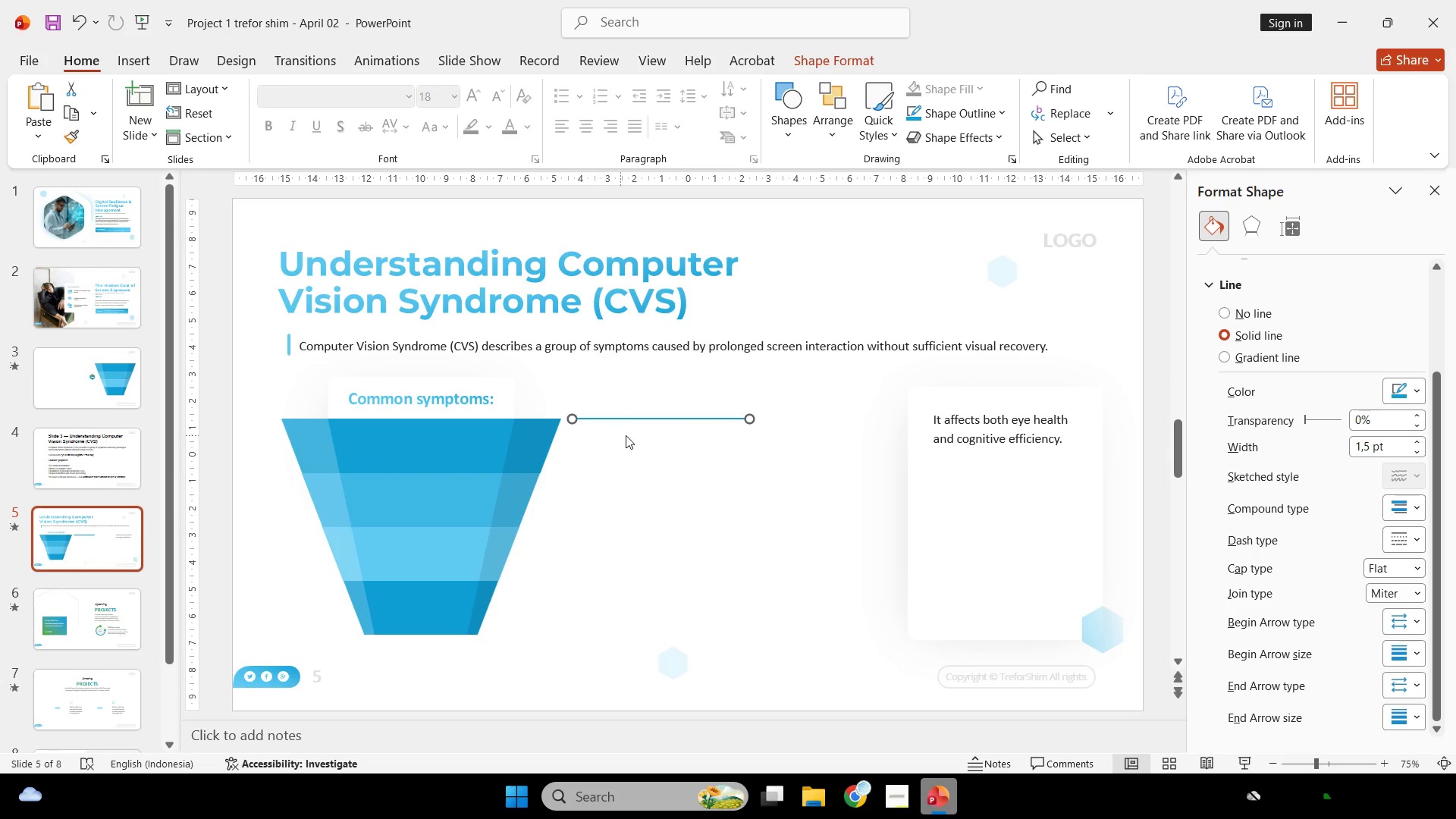 
scroll: coordinate [698, 427], scroll_direction: none, amount: 0.0
 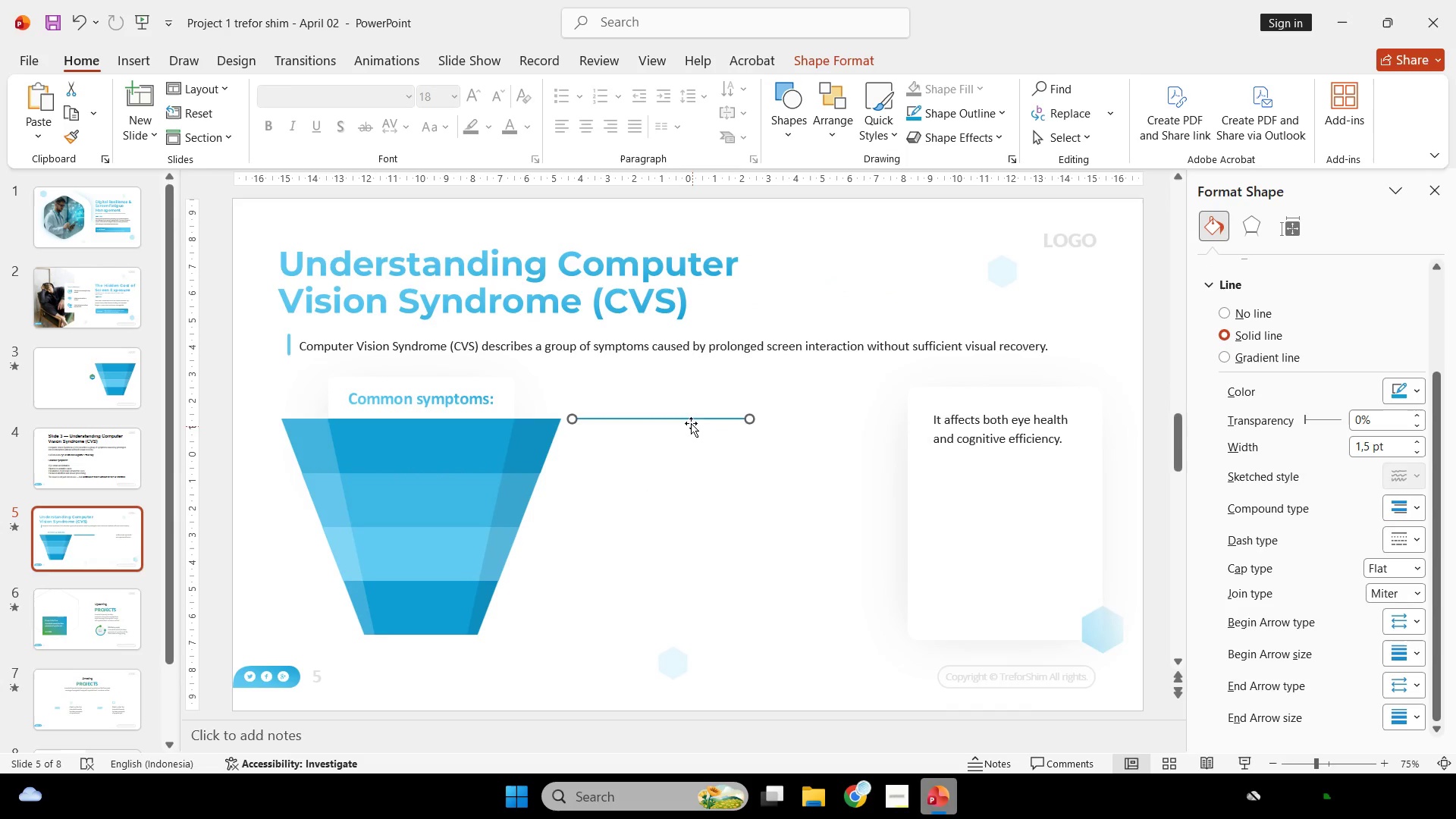 
key(Shift+ShiftLeft)
 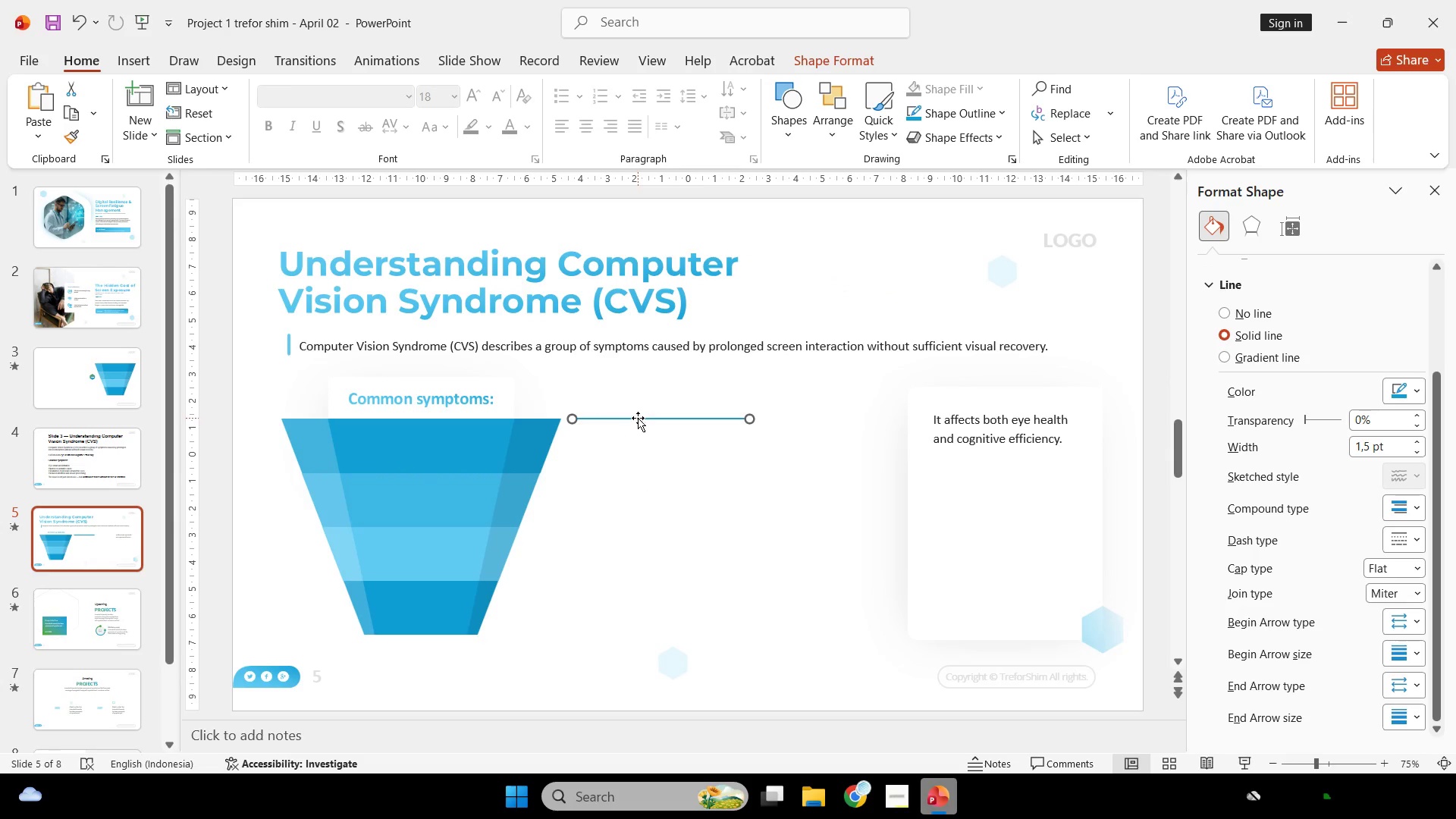 
left_click_drag(start_coordinate=[639, 418], to_coordinate=[596, 447])
 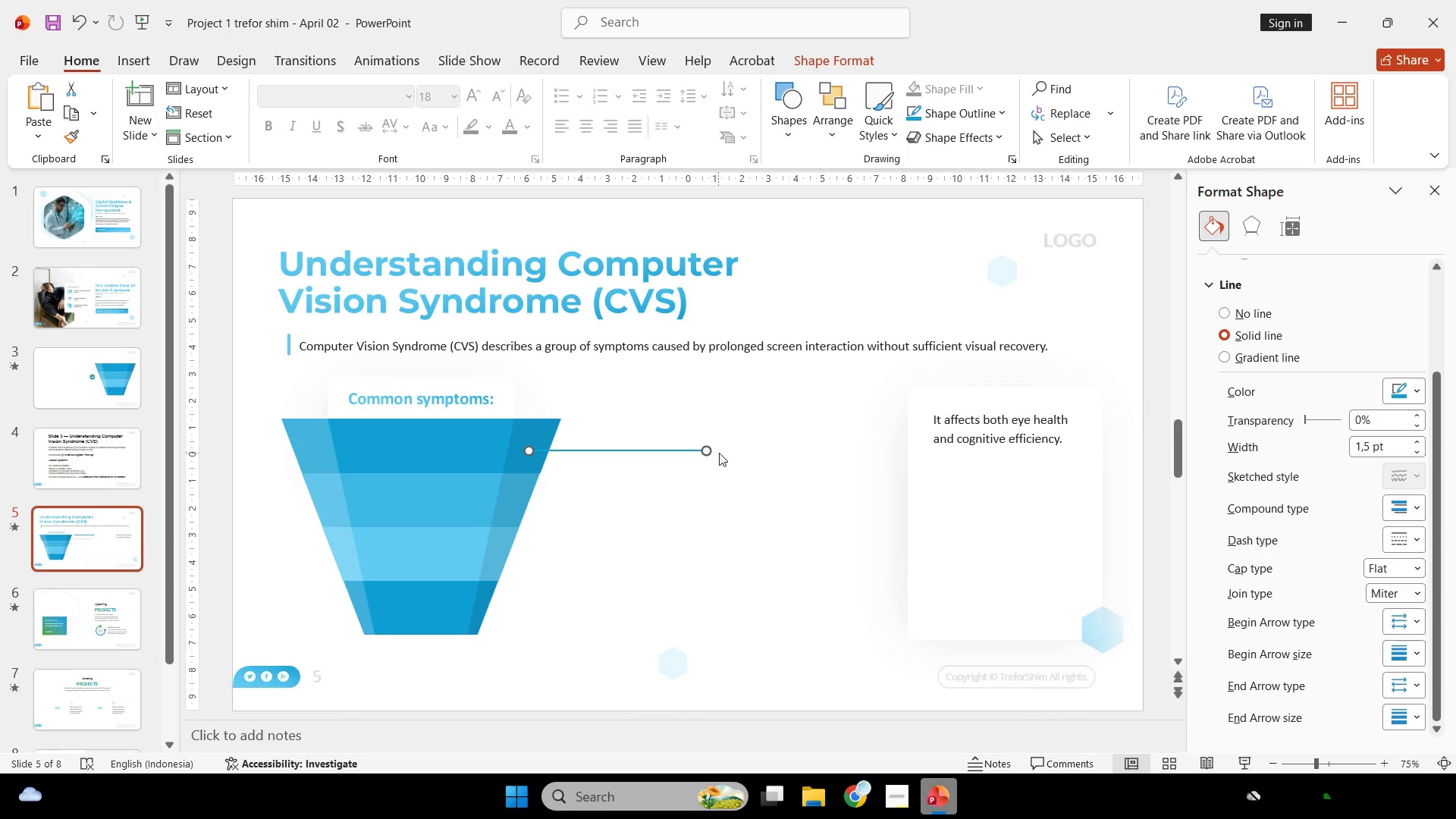 
hold_key(key=ShiftLeft, duration=1.45)
left_click_drag(start_coordinate=[707, 452], to_coordinate=[616, 452])
 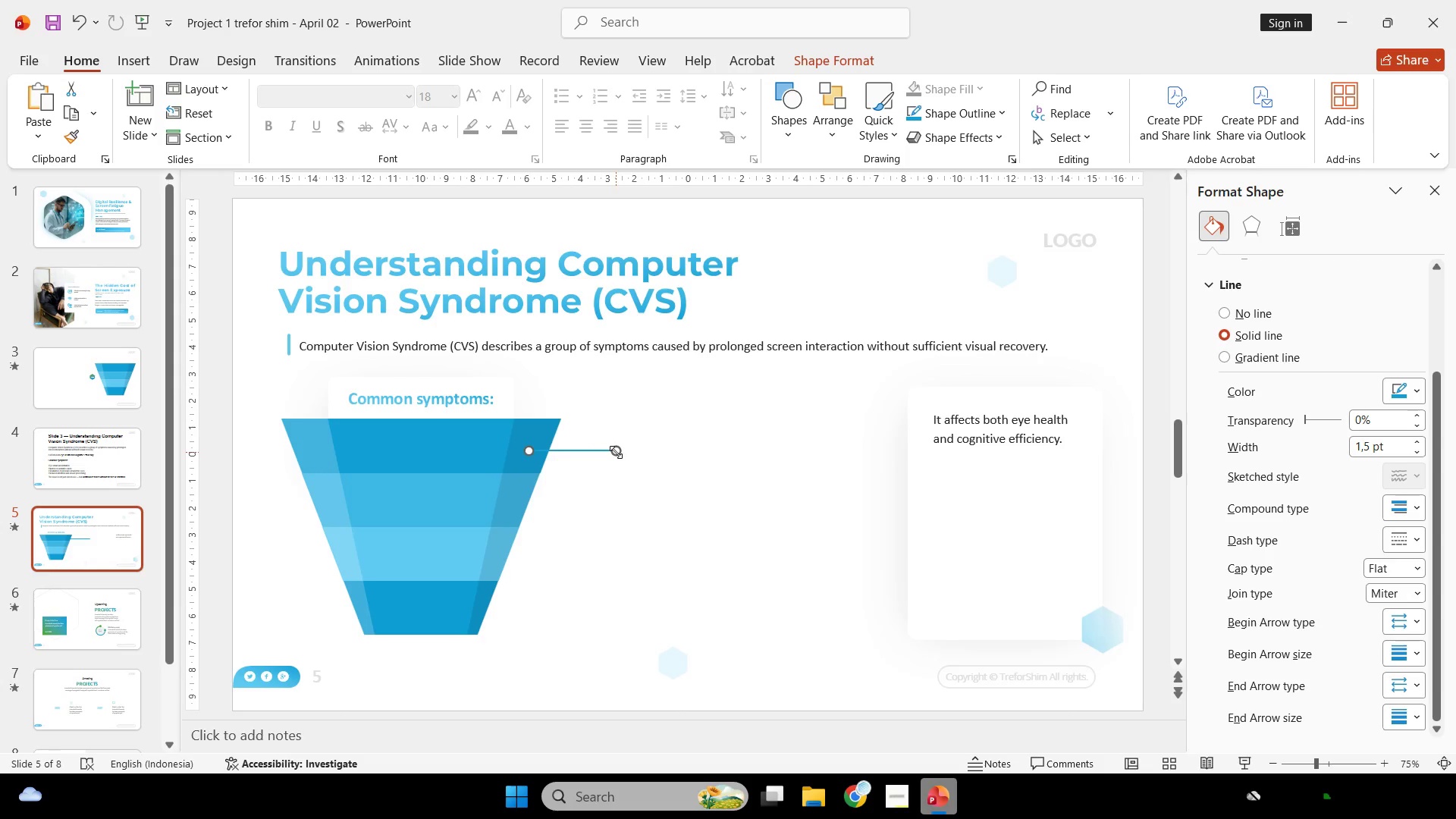 
hold_key(key=ControlLeft, duration=0.44)
scroll: coordinate [633, 466], scroll_direction: up, amount: 4.0
 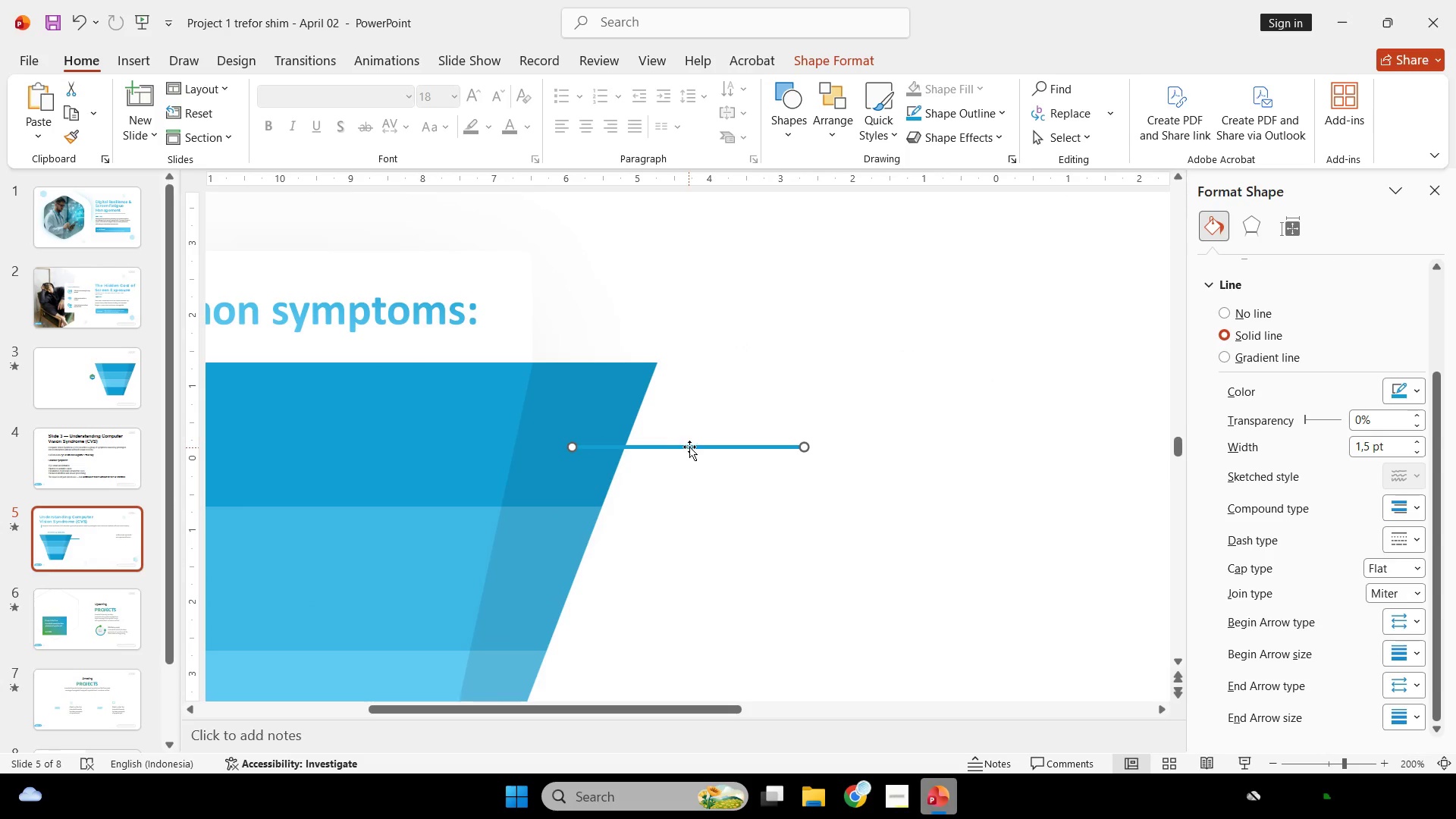 
right_click([690, 446])
 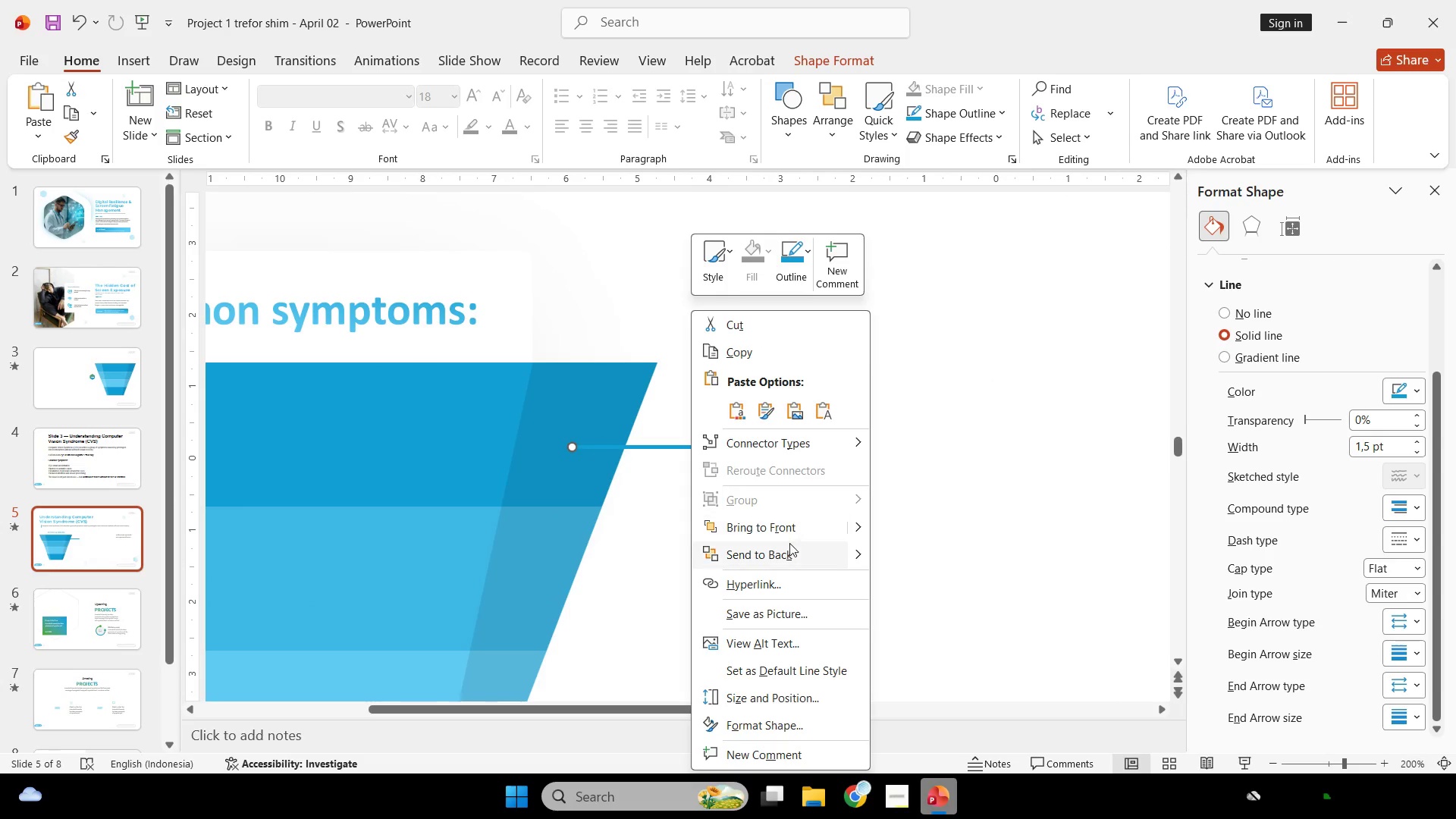 
left_click([790, 549])
 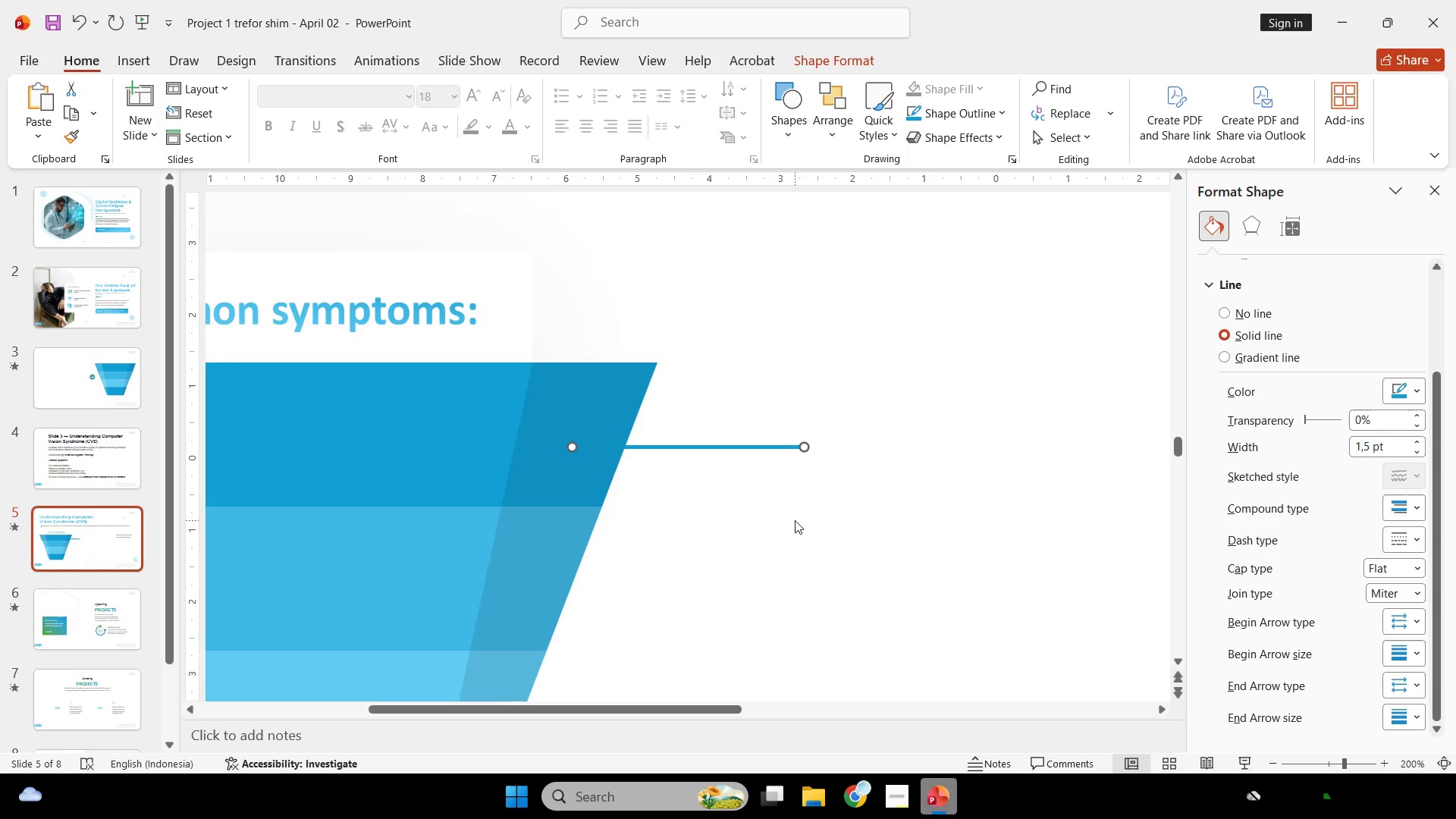 
hold_key(key=ControlLeft, duration=2.25)
 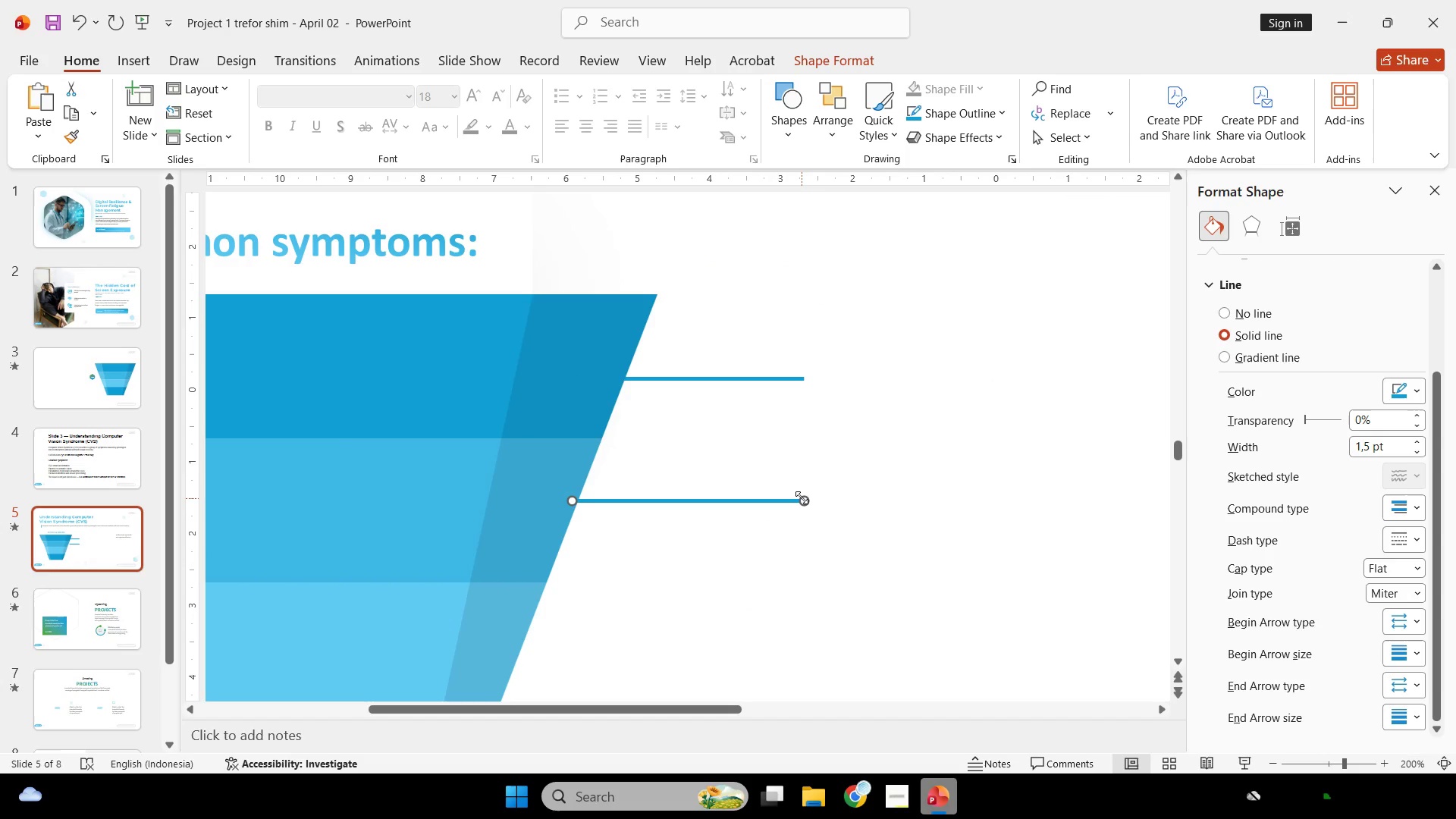 
hold_key(key=ShiftLeft, duration=2.23)
 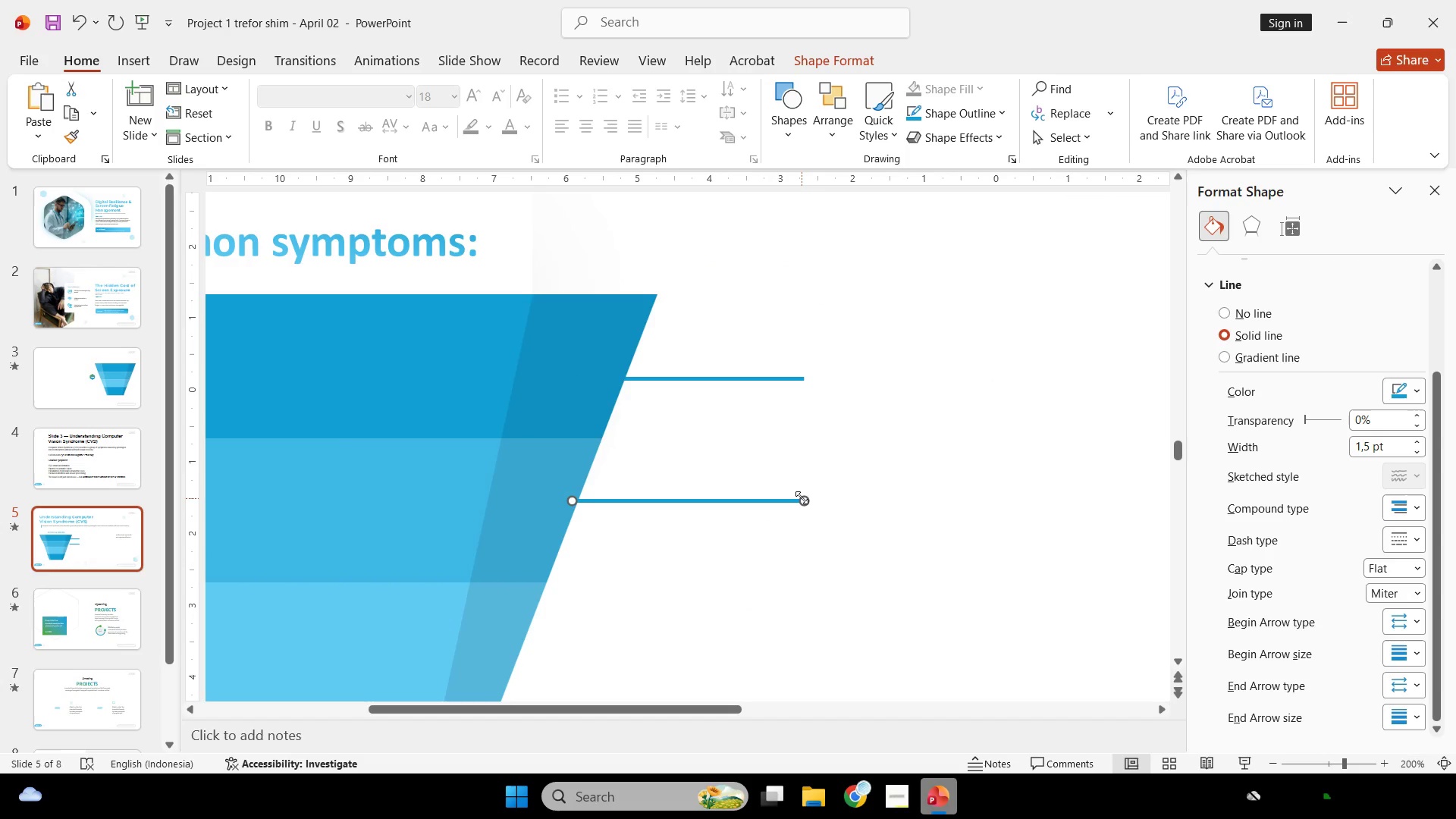 
scroll: coordinate [792, 507], scroll_direction: down, amount: 2.0
 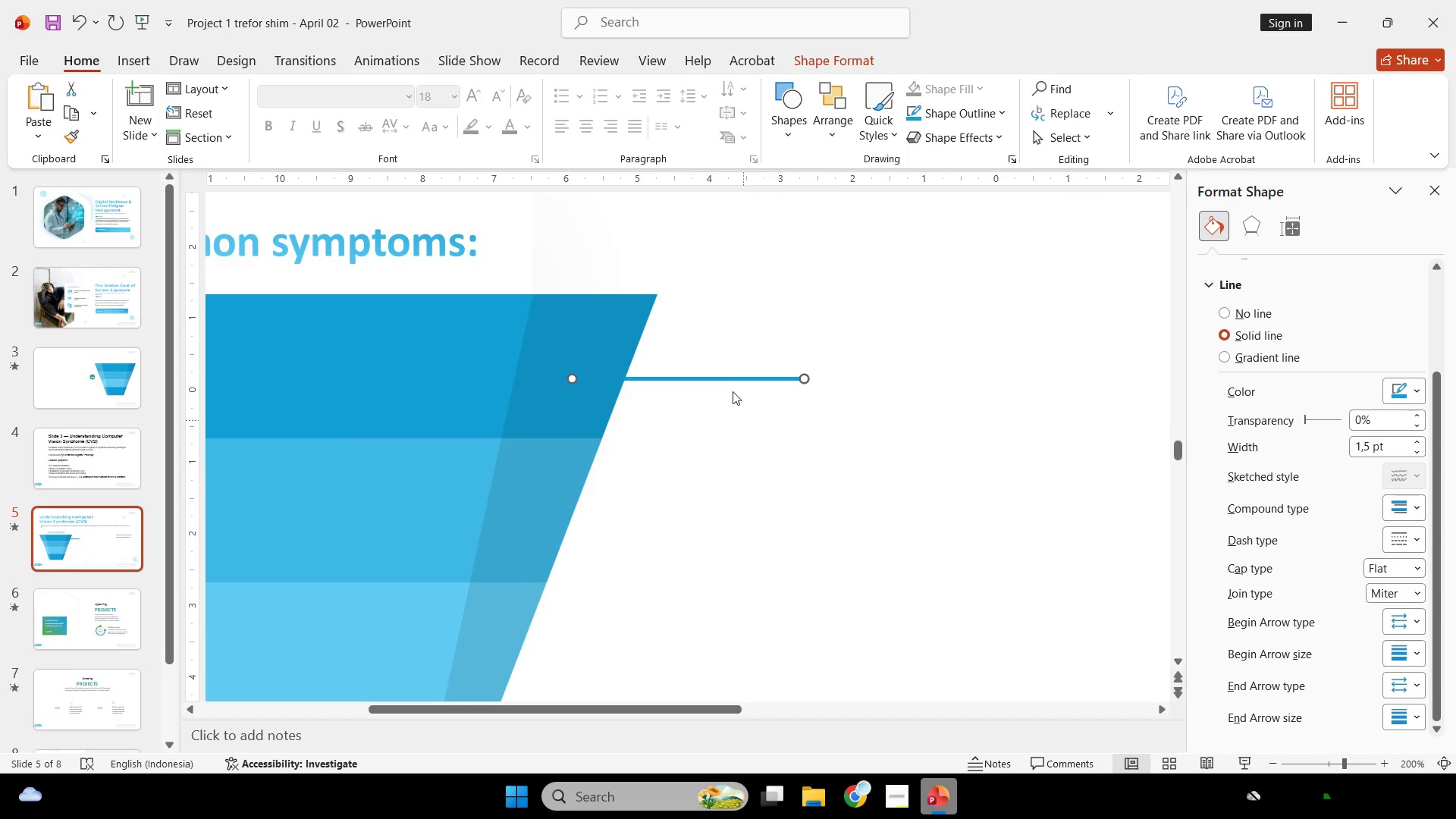 
left_click_drag(start_coordinate=[719, 378], to_coordinate=[705, 501])
 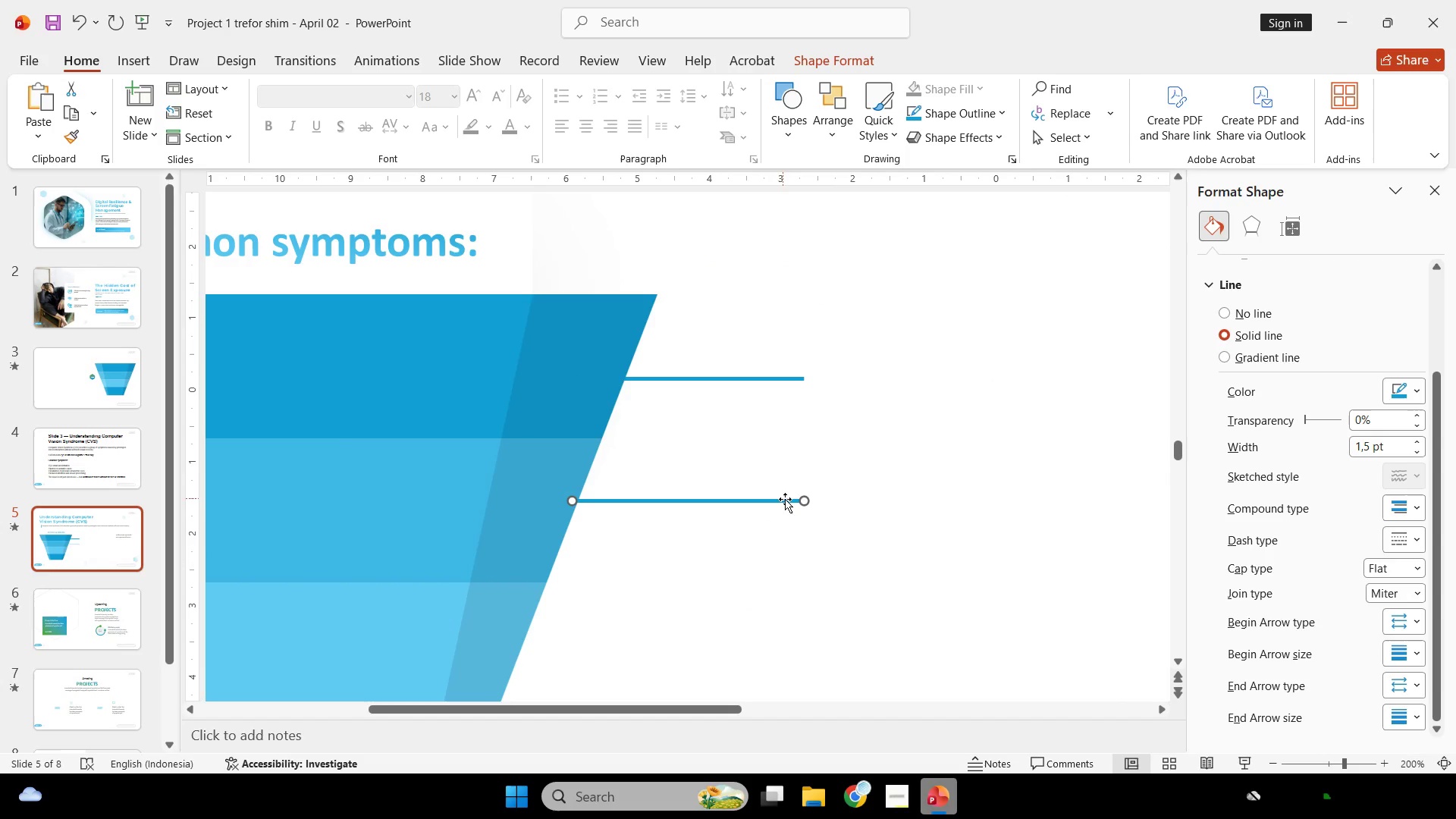 
hold_key(key=ShiftLeft, duration=3.05)
left_click_drag(start_coordinate=[802, 497], to_coordinate=[851, 506])
 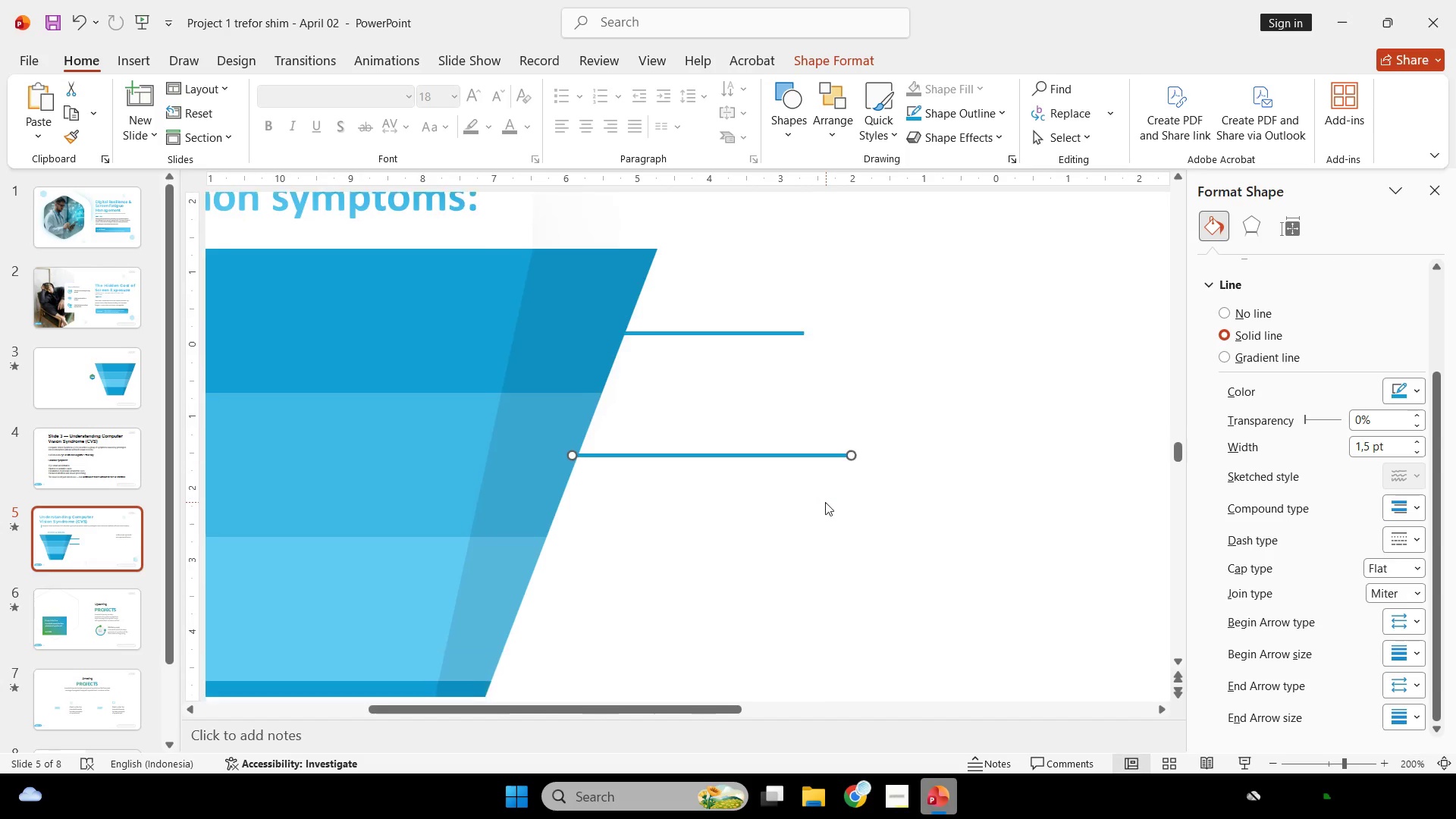 
hold_key(key=ShiftLeft, duration=3.23)
 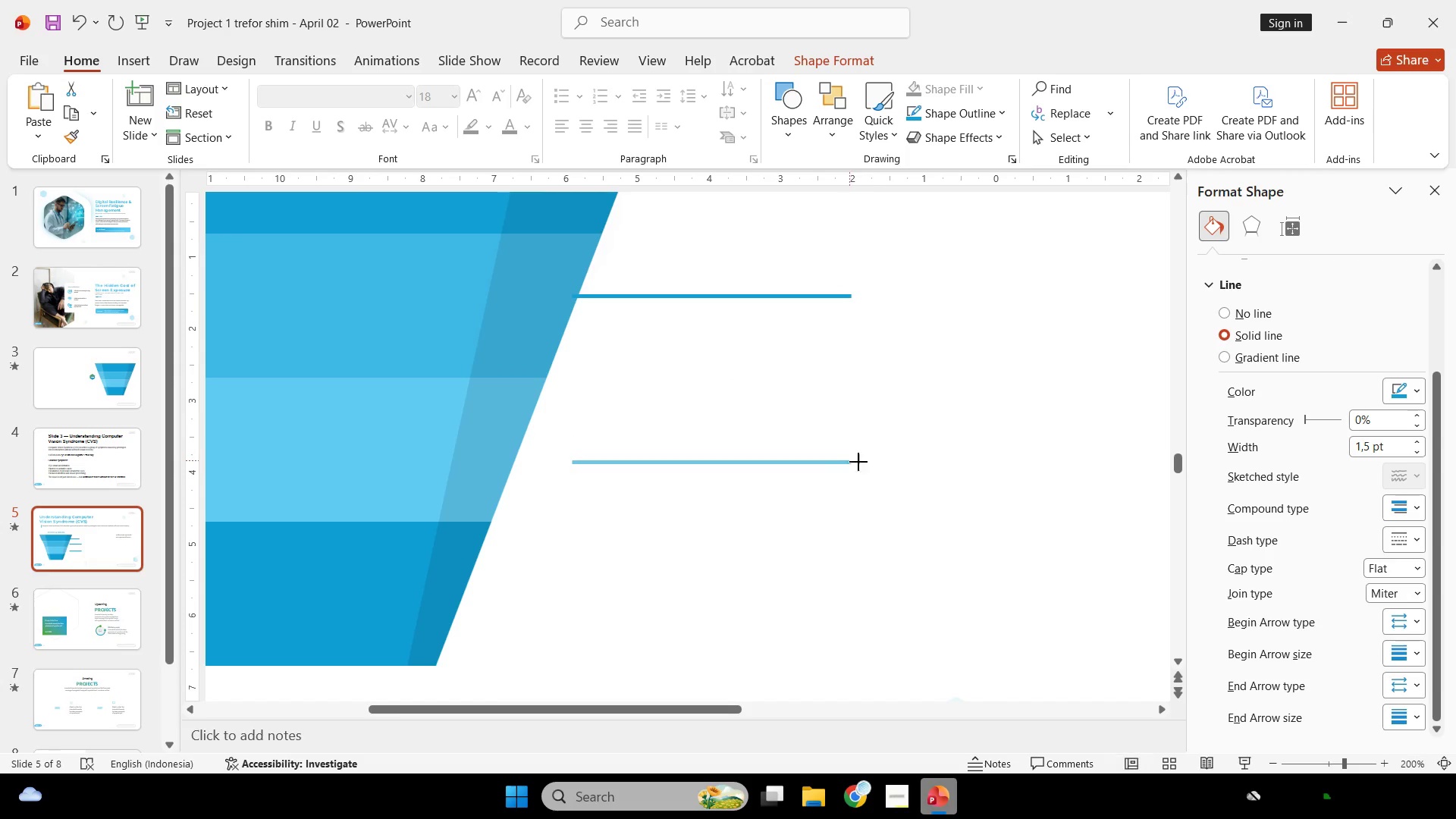 
hold_key(key=ControlLeft, duration=3.2)
 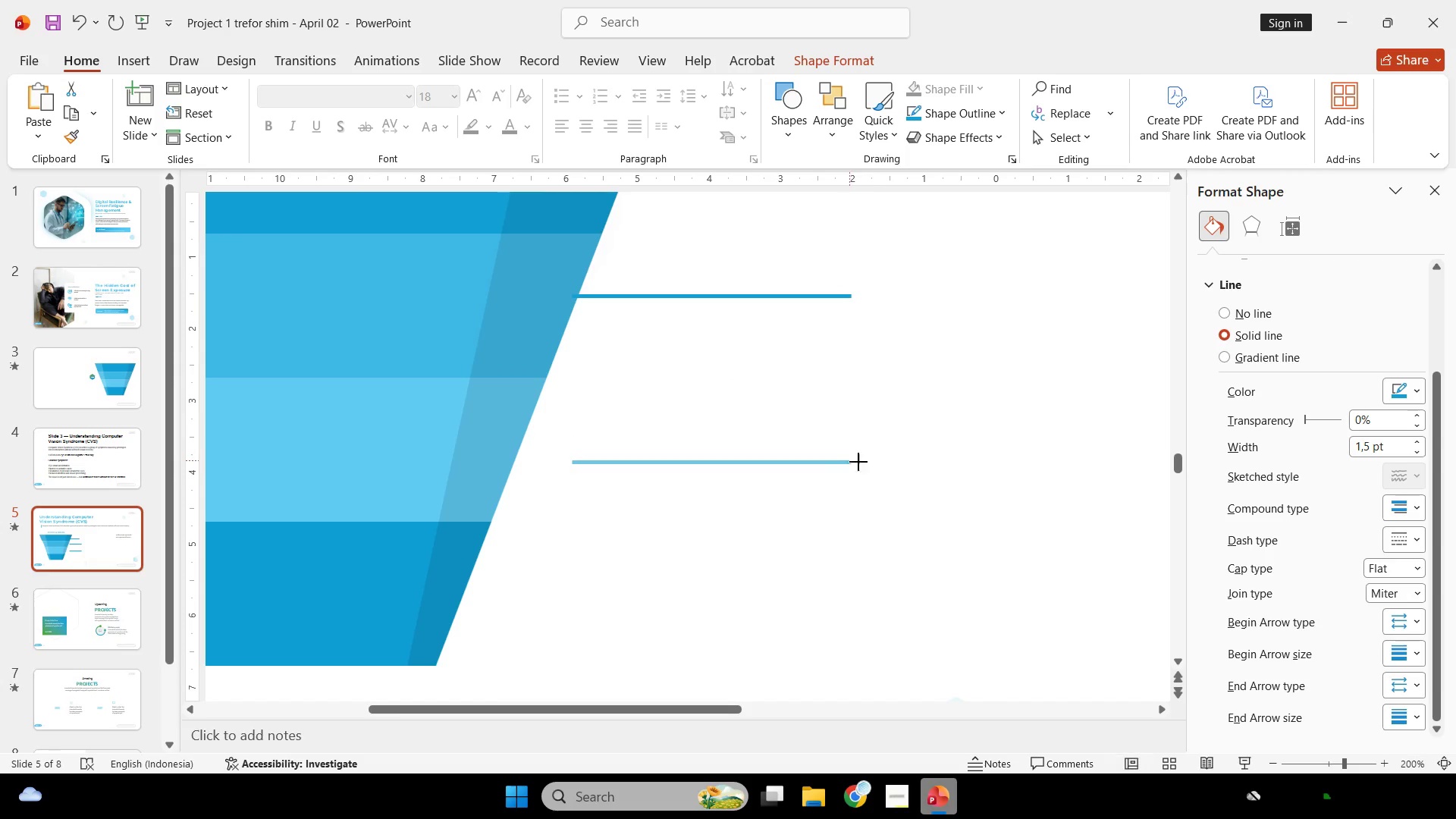 
scroll: coordinate [818, 488], scroll_direction: down, amount: 9.0
 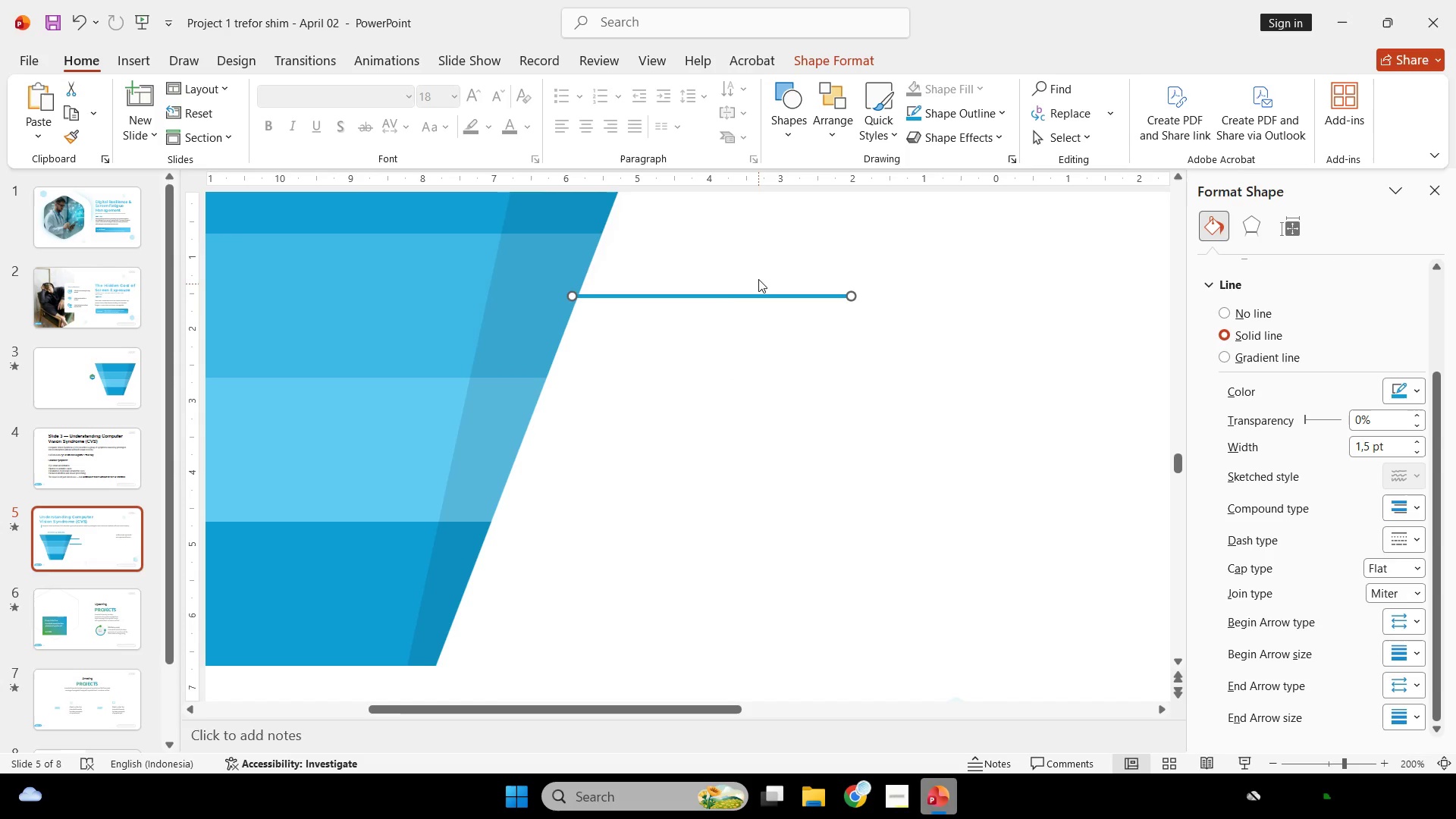 
left_click_drag(start_coordinate=[755, 293], to_coordinate=[726, 458])
 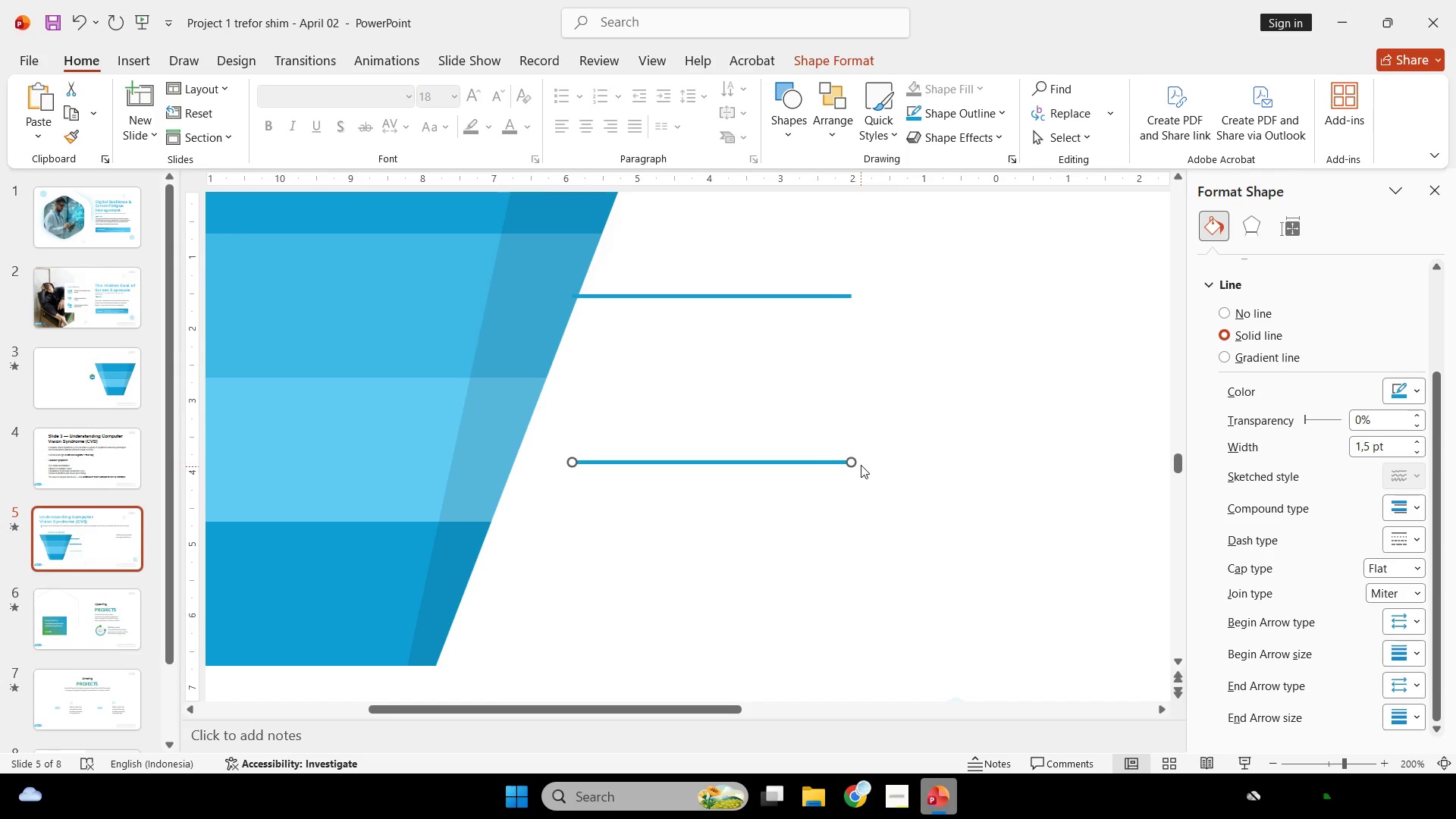 
hold_key(key=ShiftLeft, duration=2.06)
left_click_drag(start_coordinate=[847, 460], to_coordinate=[918, 478])
 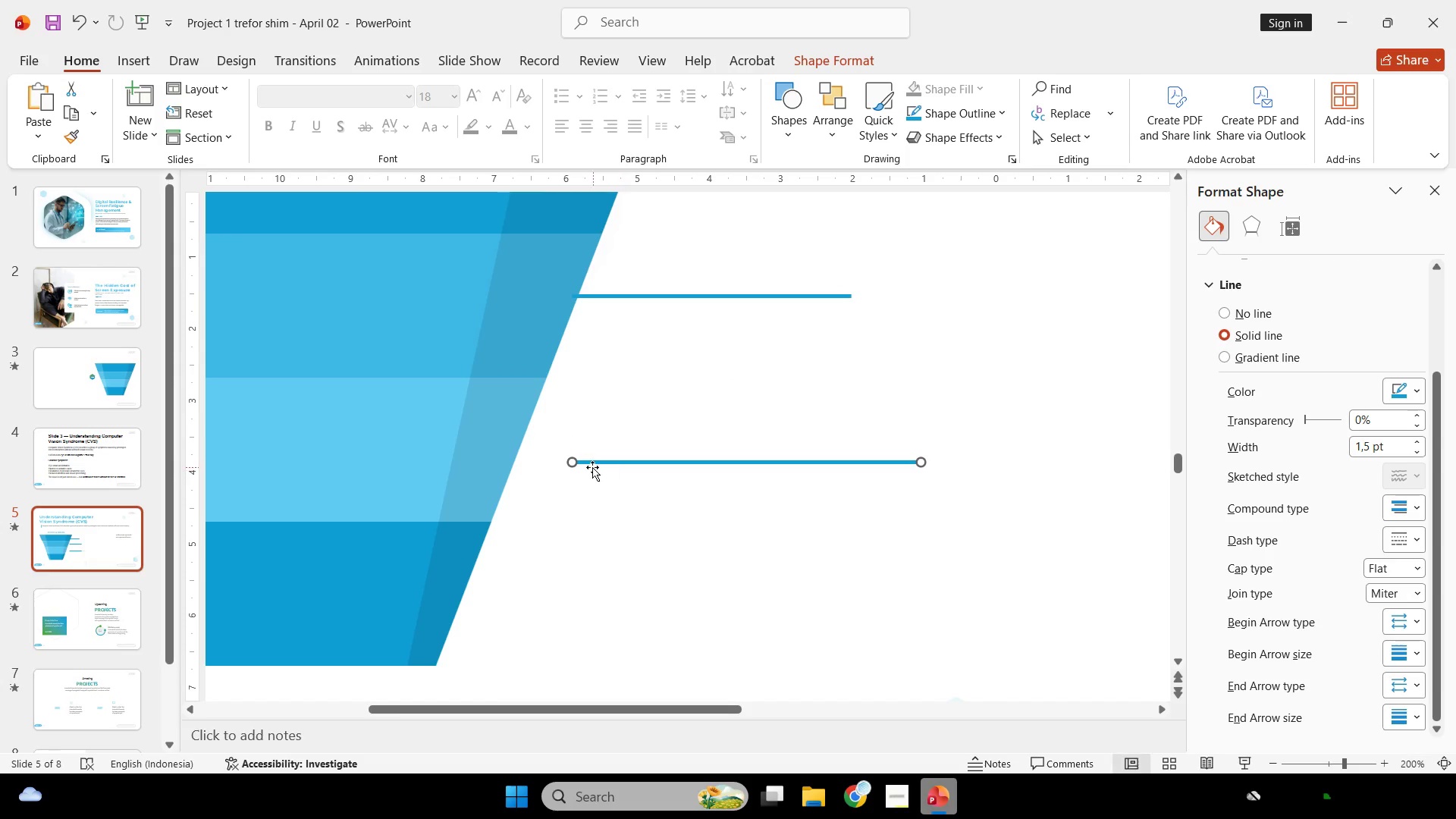 
hold_key(key=ShiftLeft, duration=1.42)
left_click_drag(start_coordinate=[579, 463], to_coordinate=[550, 463])
 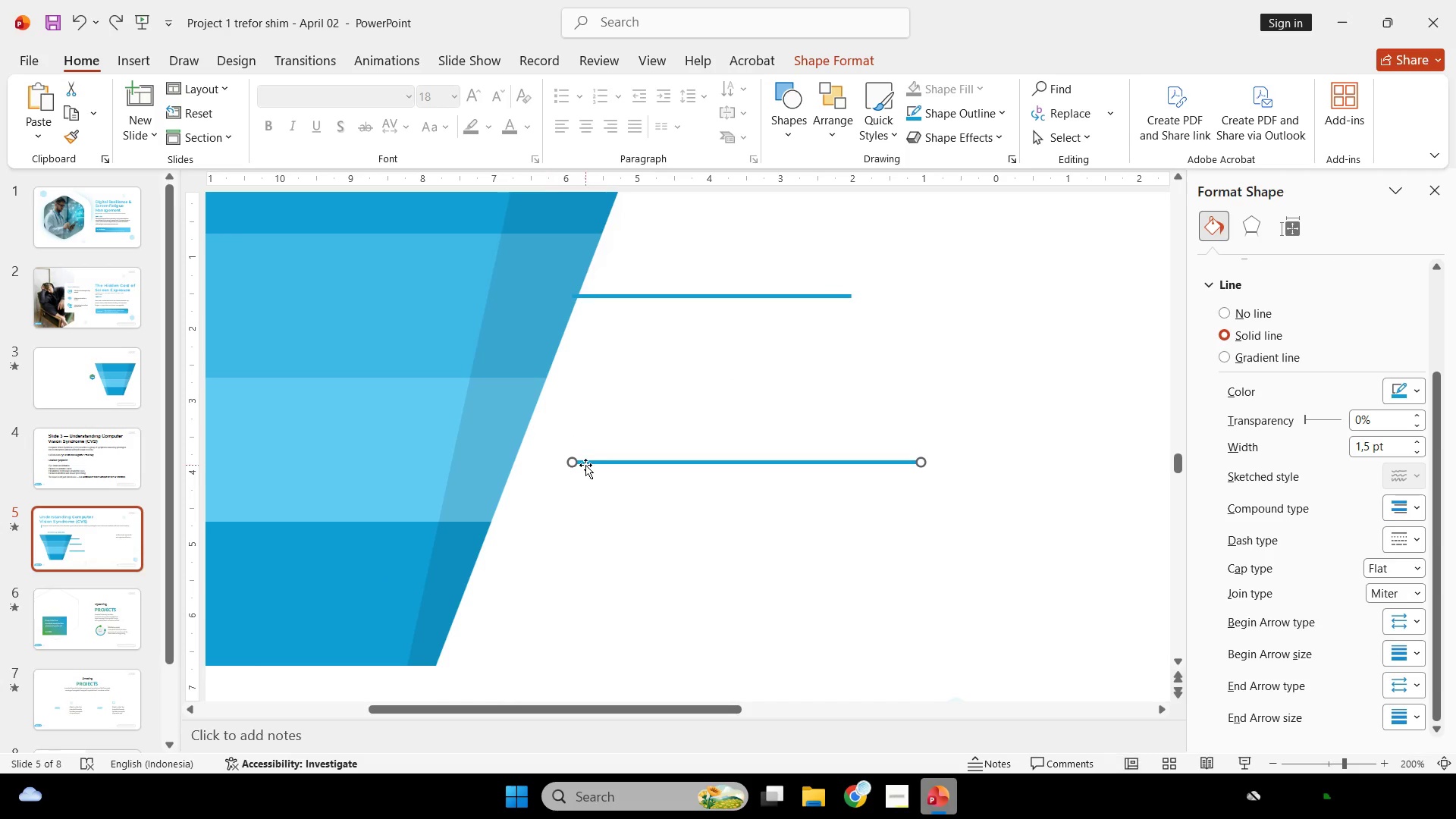 
key(Control+ControlLeft)
 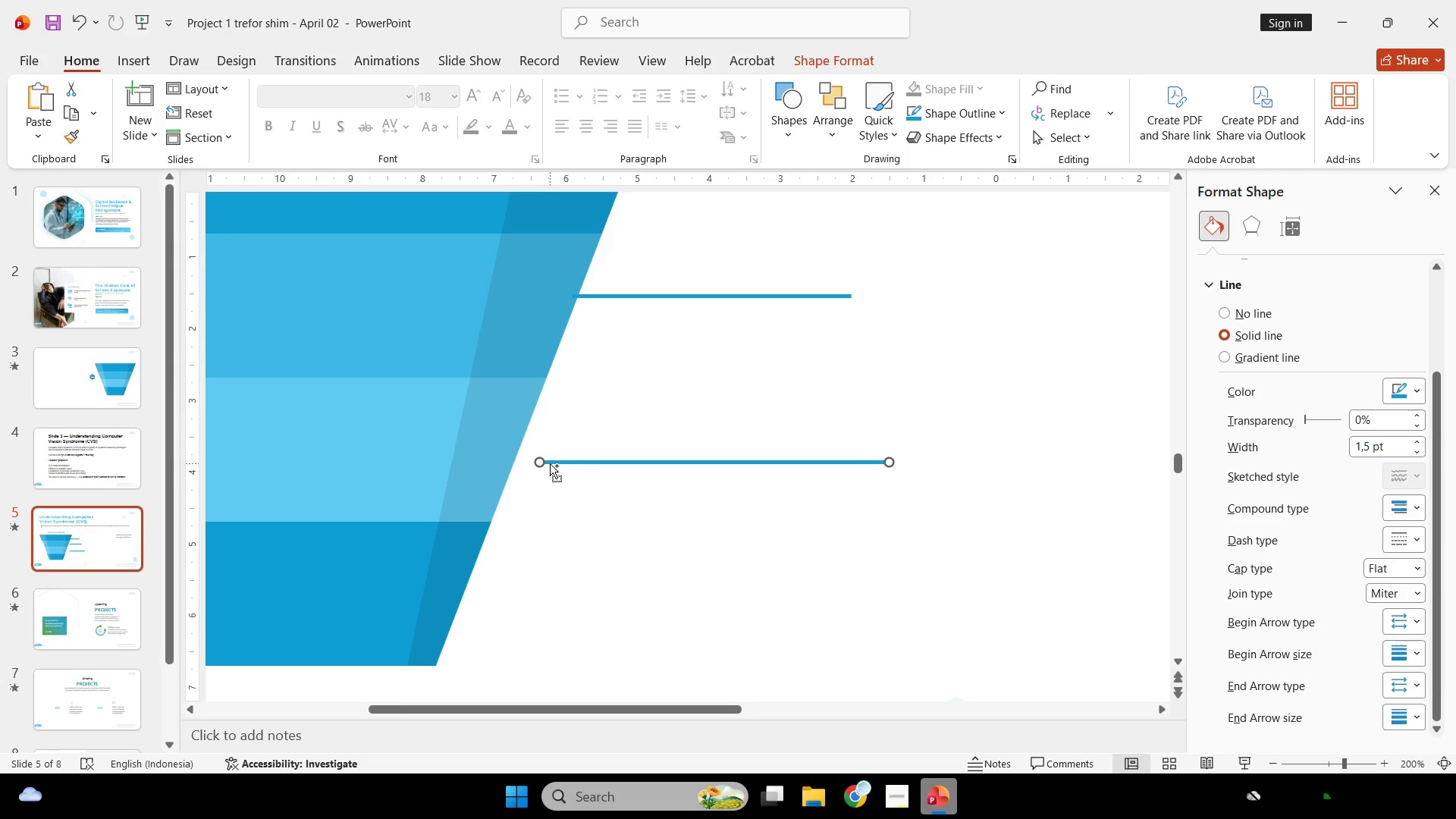 
key(Control+Z)
 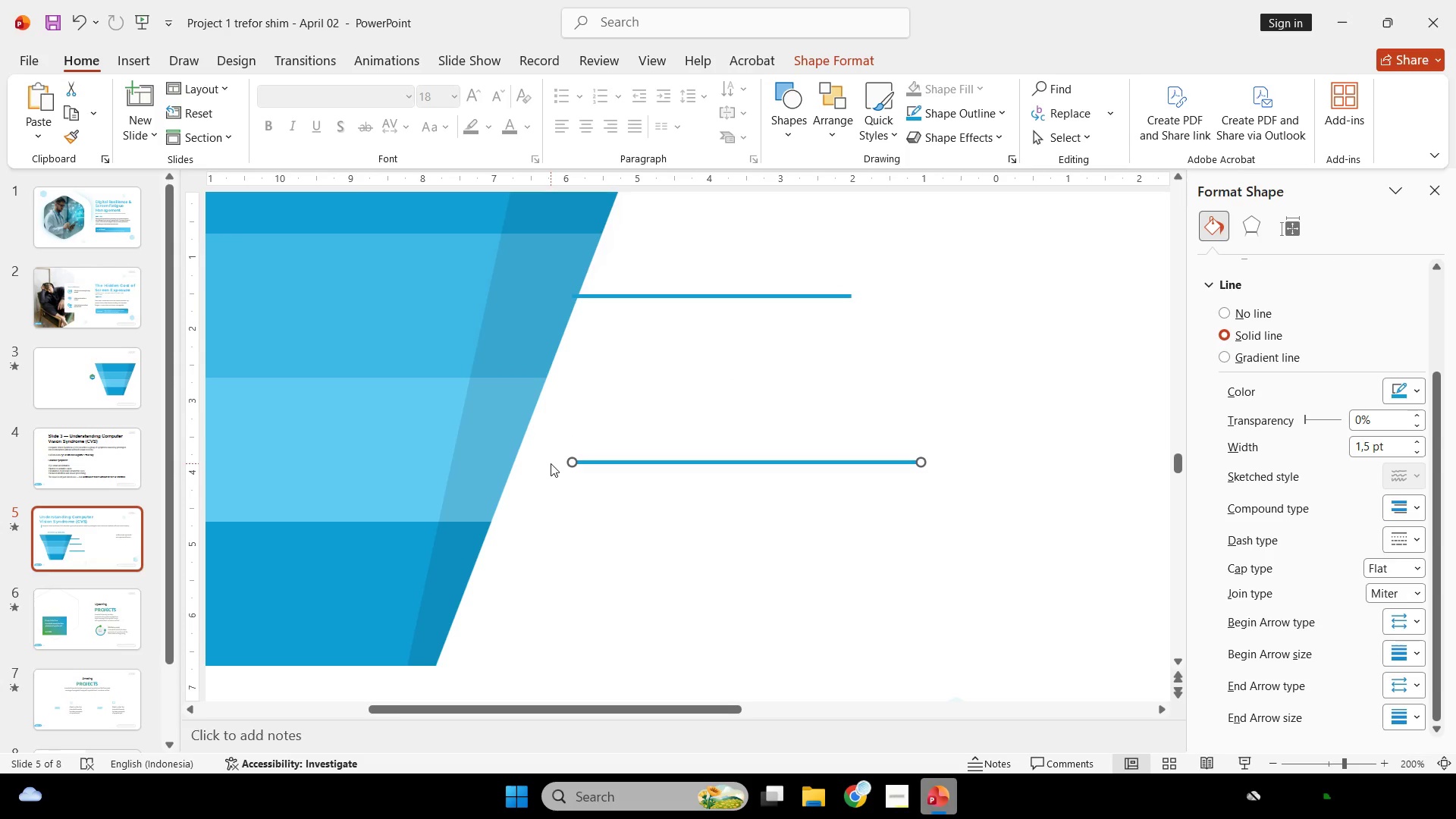 
hold_key(key=ShiftLeft, duration=1.72)
left_click_drag(start_coordinate=[570, 464], to_coordinate=[425, 462])
 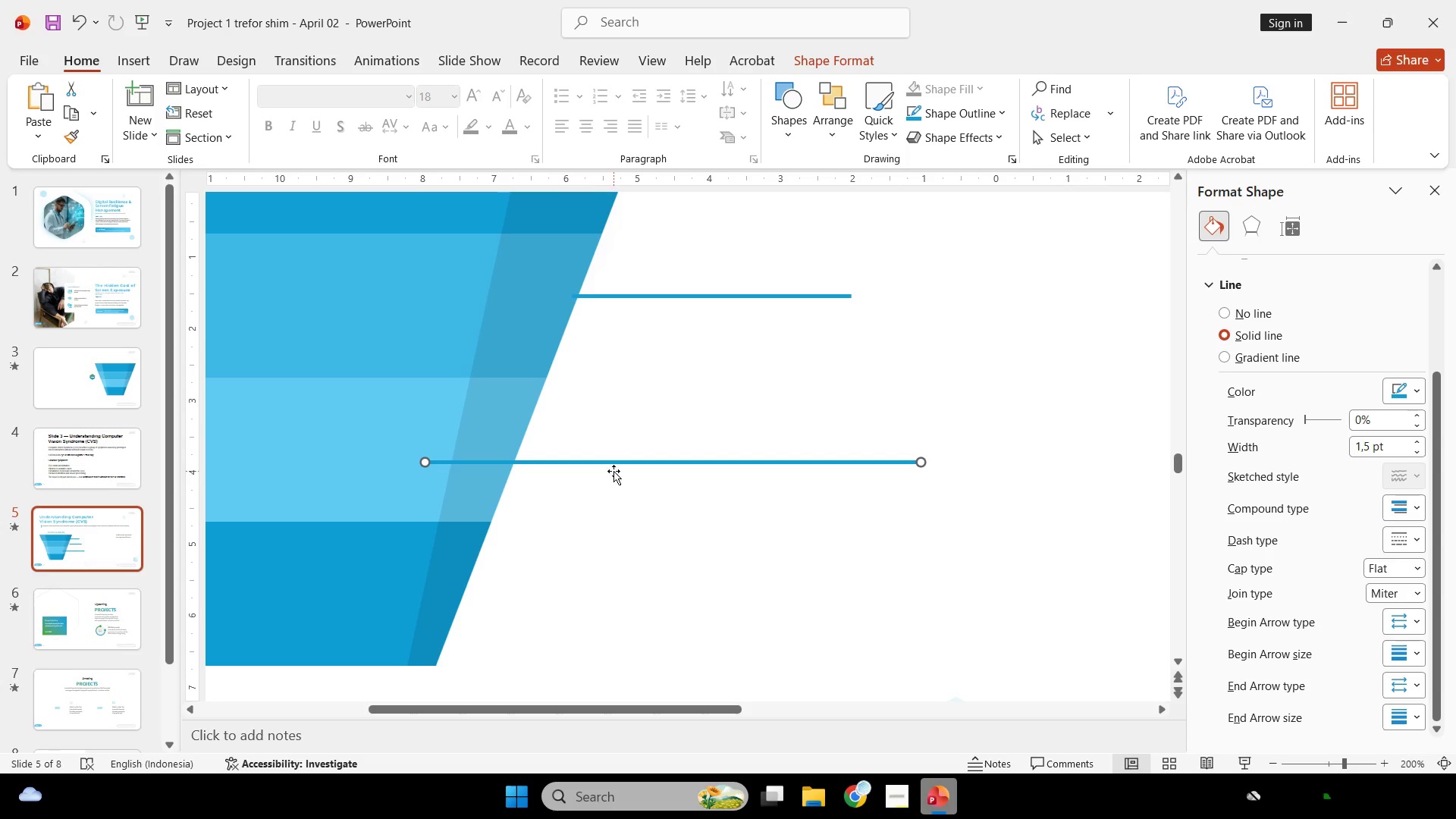 
right_click([622, 461])
 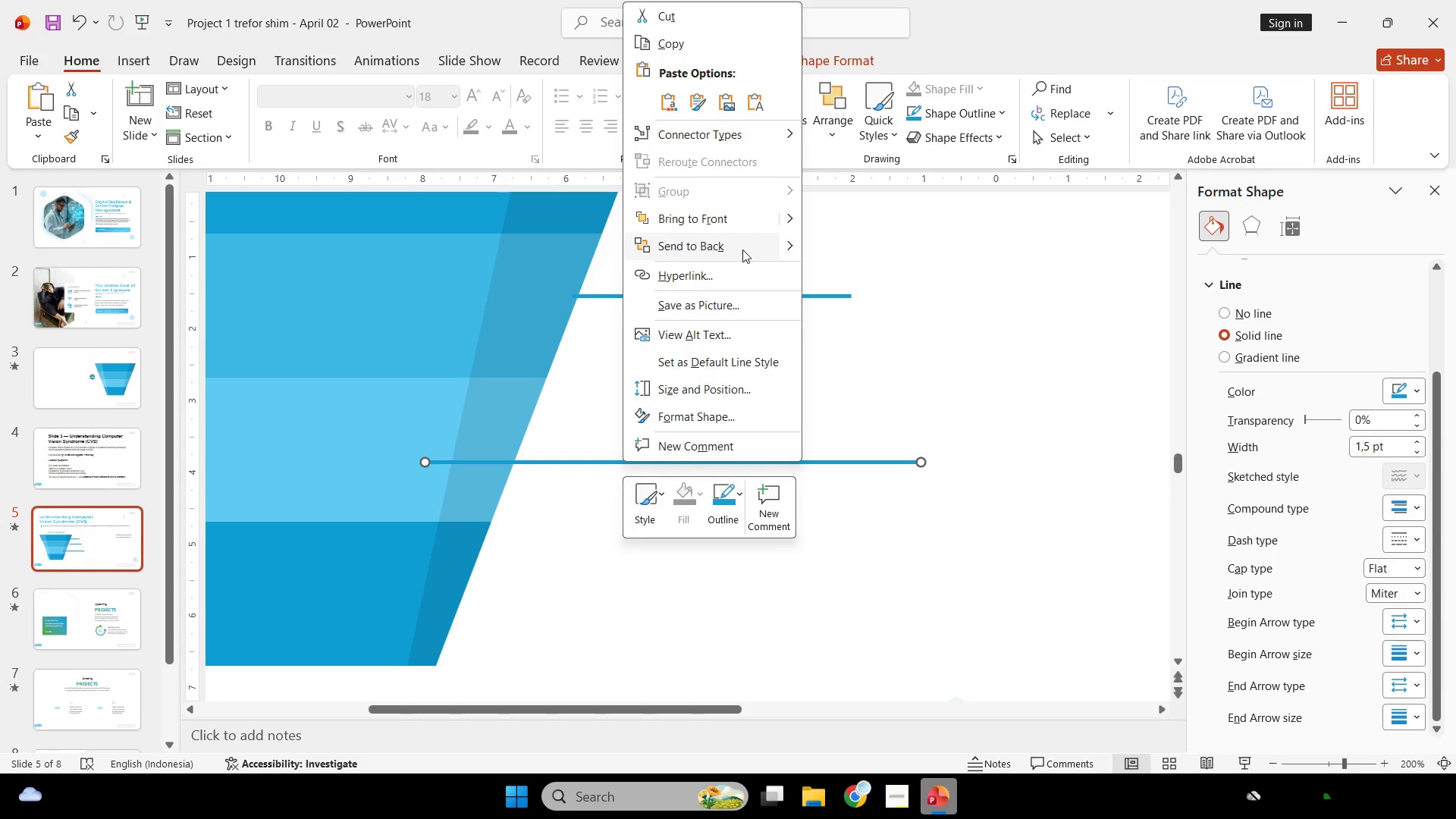 
hold_key(key=ControlLeft, duration=2.44)
 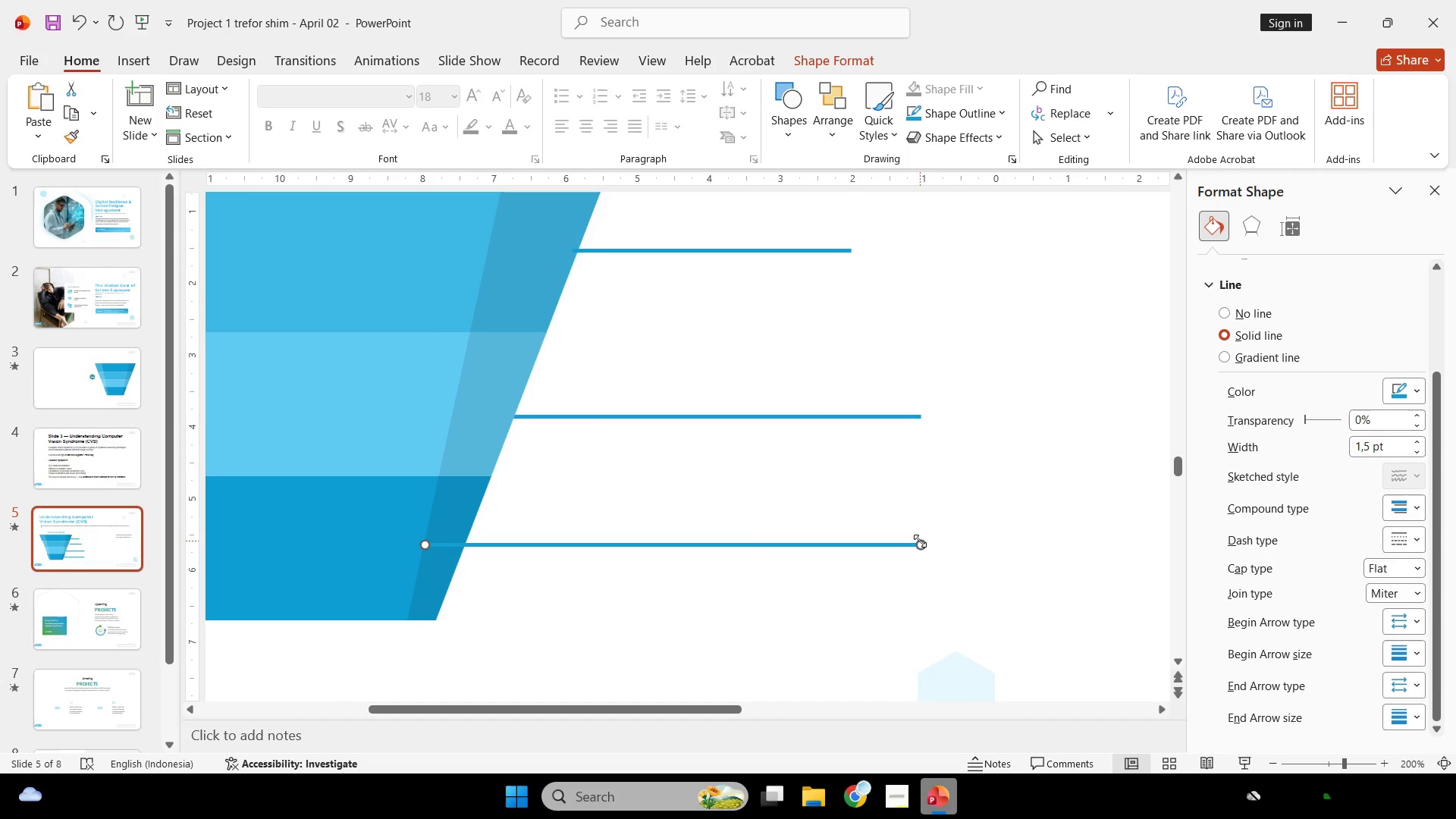 
hold_key(key=ShiftLeft, duration=2.41)
 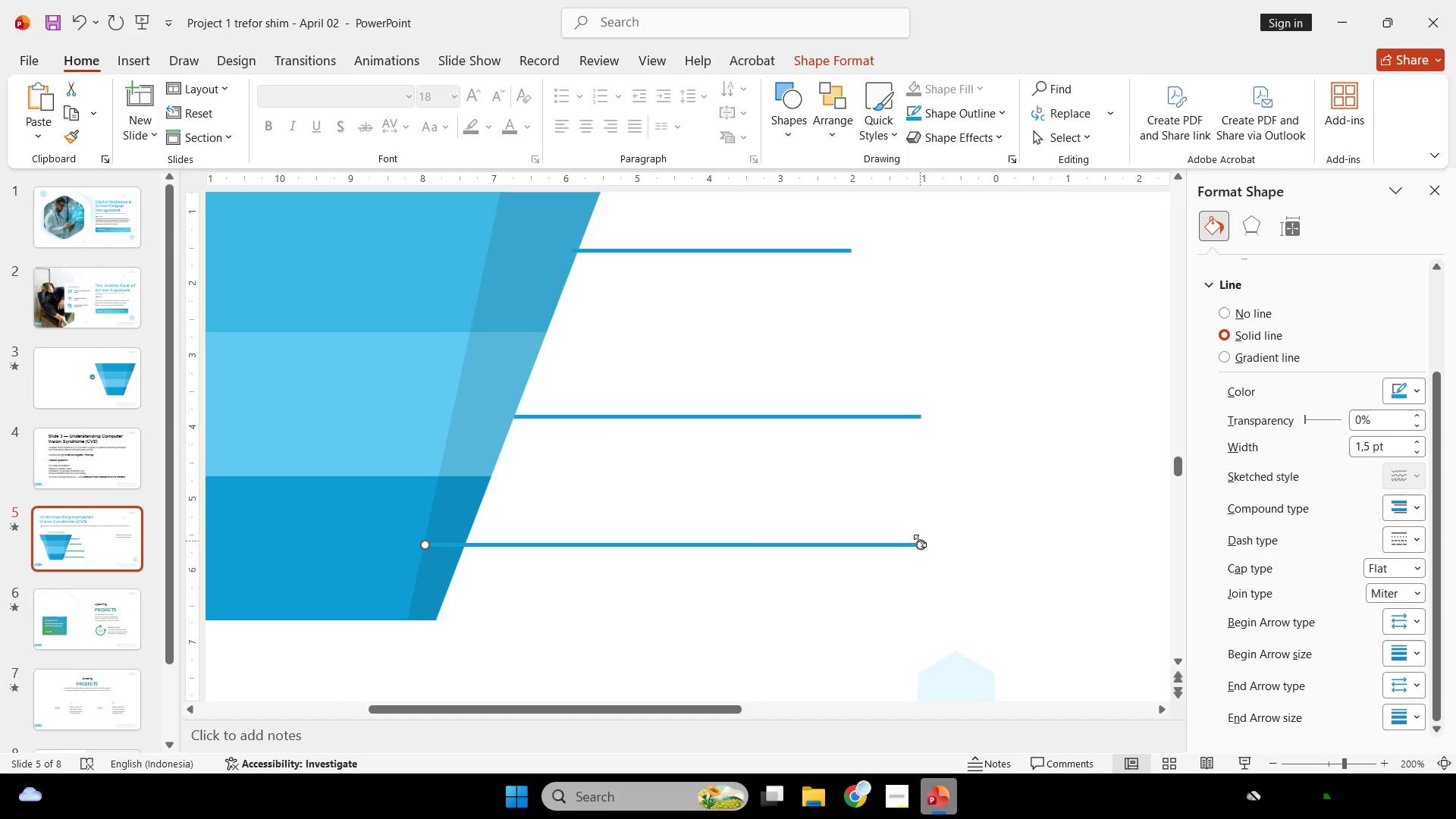 
scroll: coordinate [772, 393], scroll_direction: down, amount: 2.0
 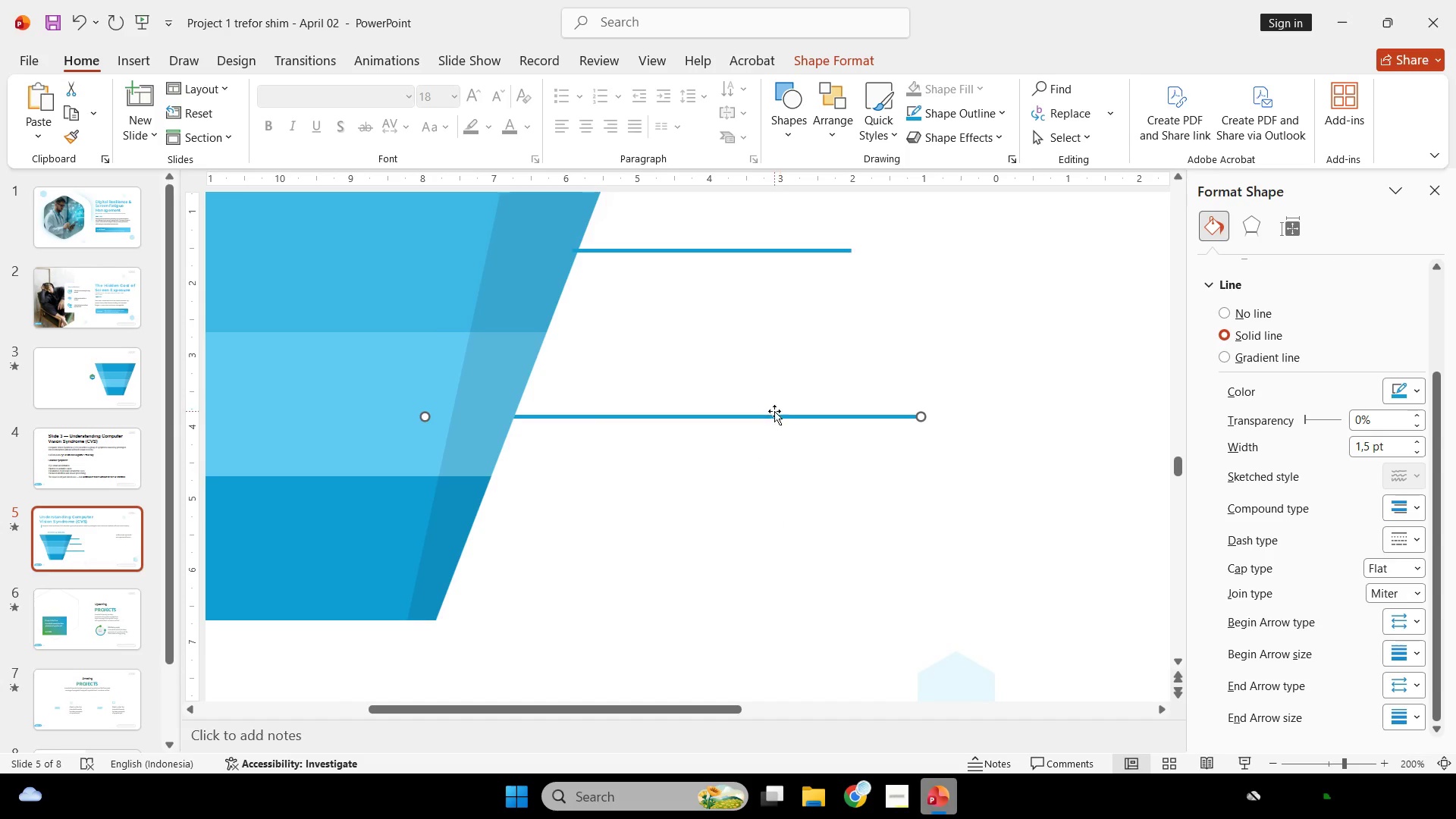 
left_click_drag(start_coordinate=[774, 418], to_coordinate=[755, 547])
 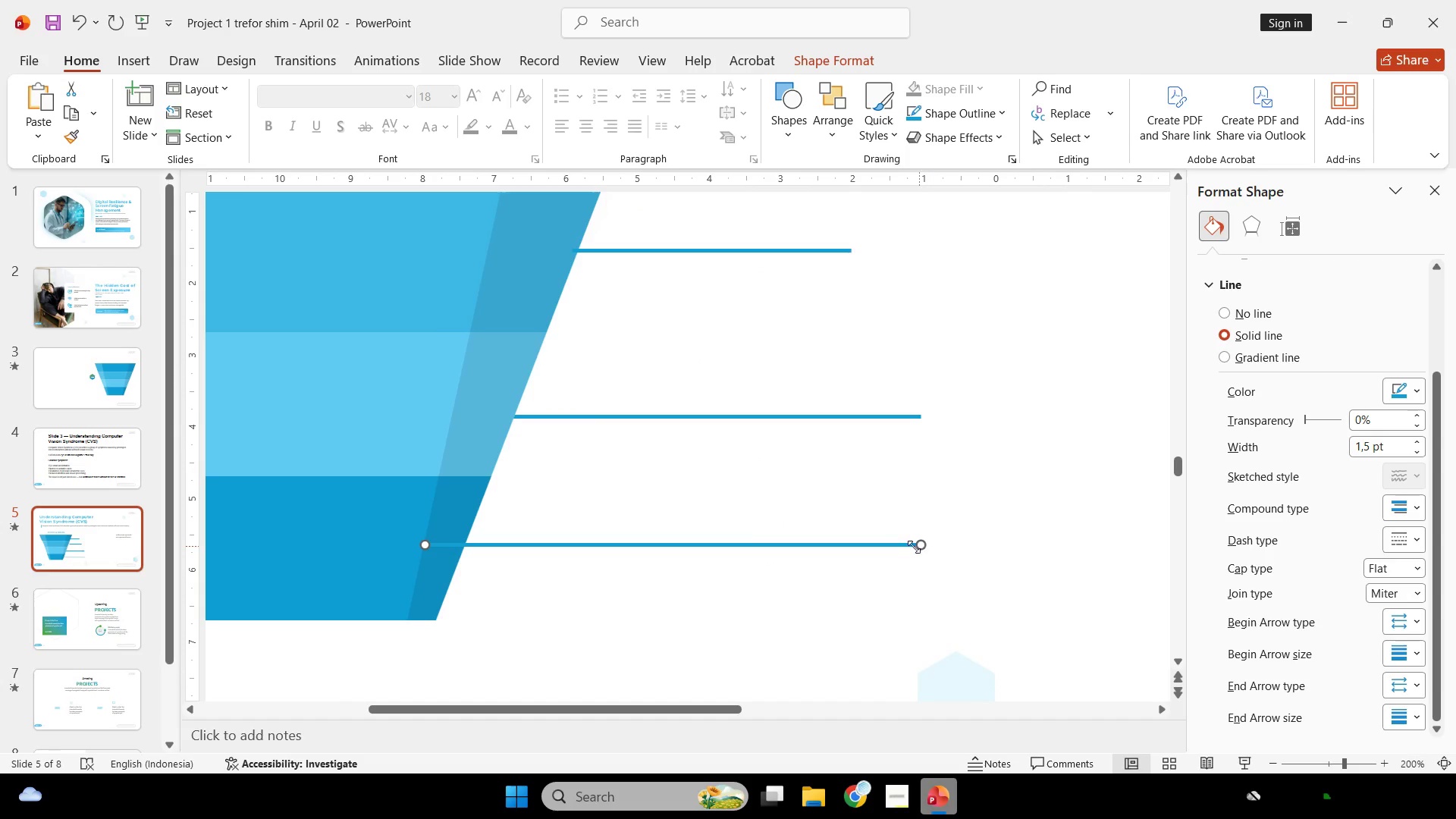 
hold_key(key=ShiftLeft, duration=2.16)
left_click_drag(start_coordinate=[920, 541], to_coordinate=[997, 547])
 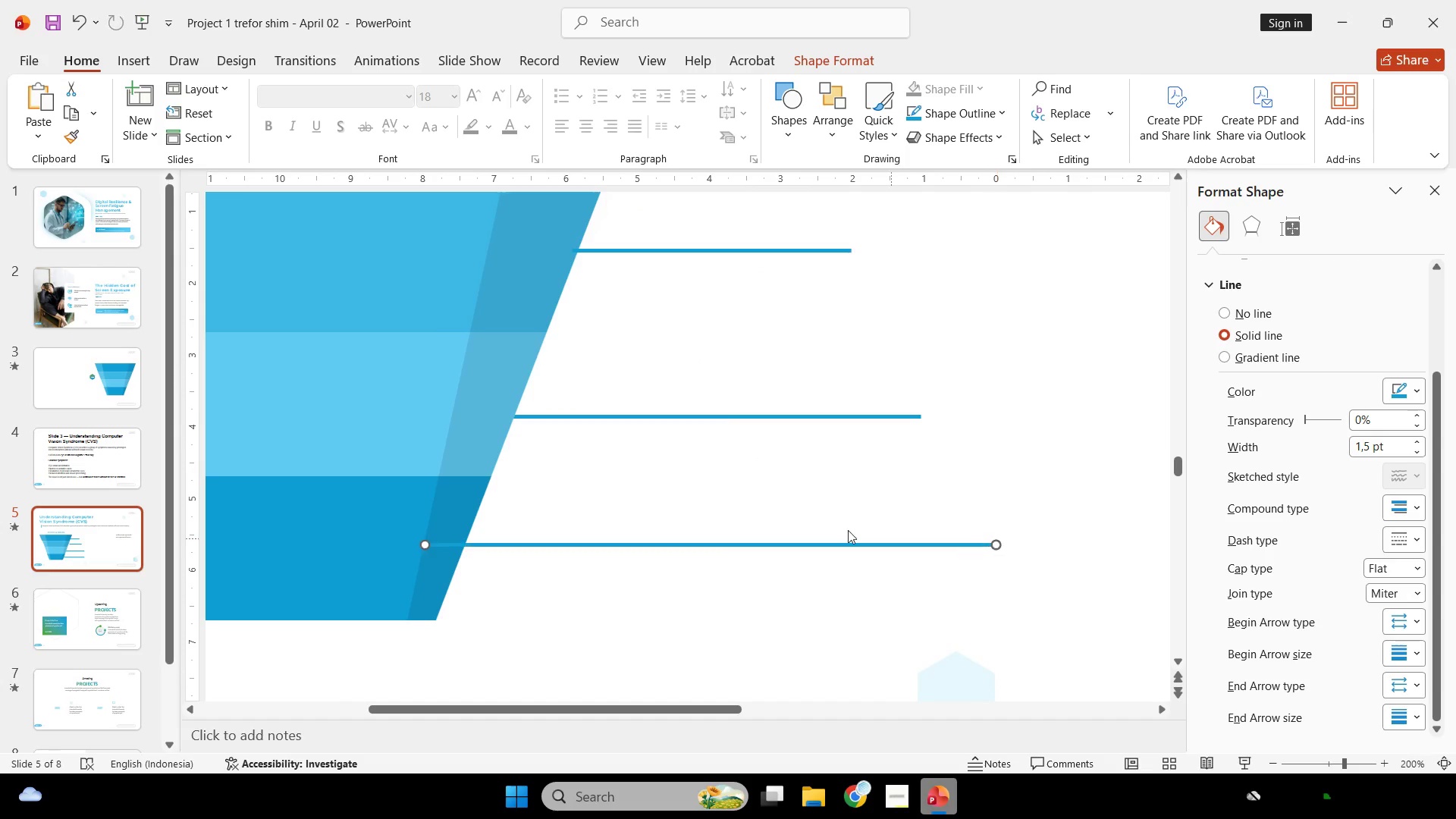 
hold_key(key=ControlLeft, duration=0.59)
scroll: coordinate [814, 522], scroll_direction: down, amount: 3.0
 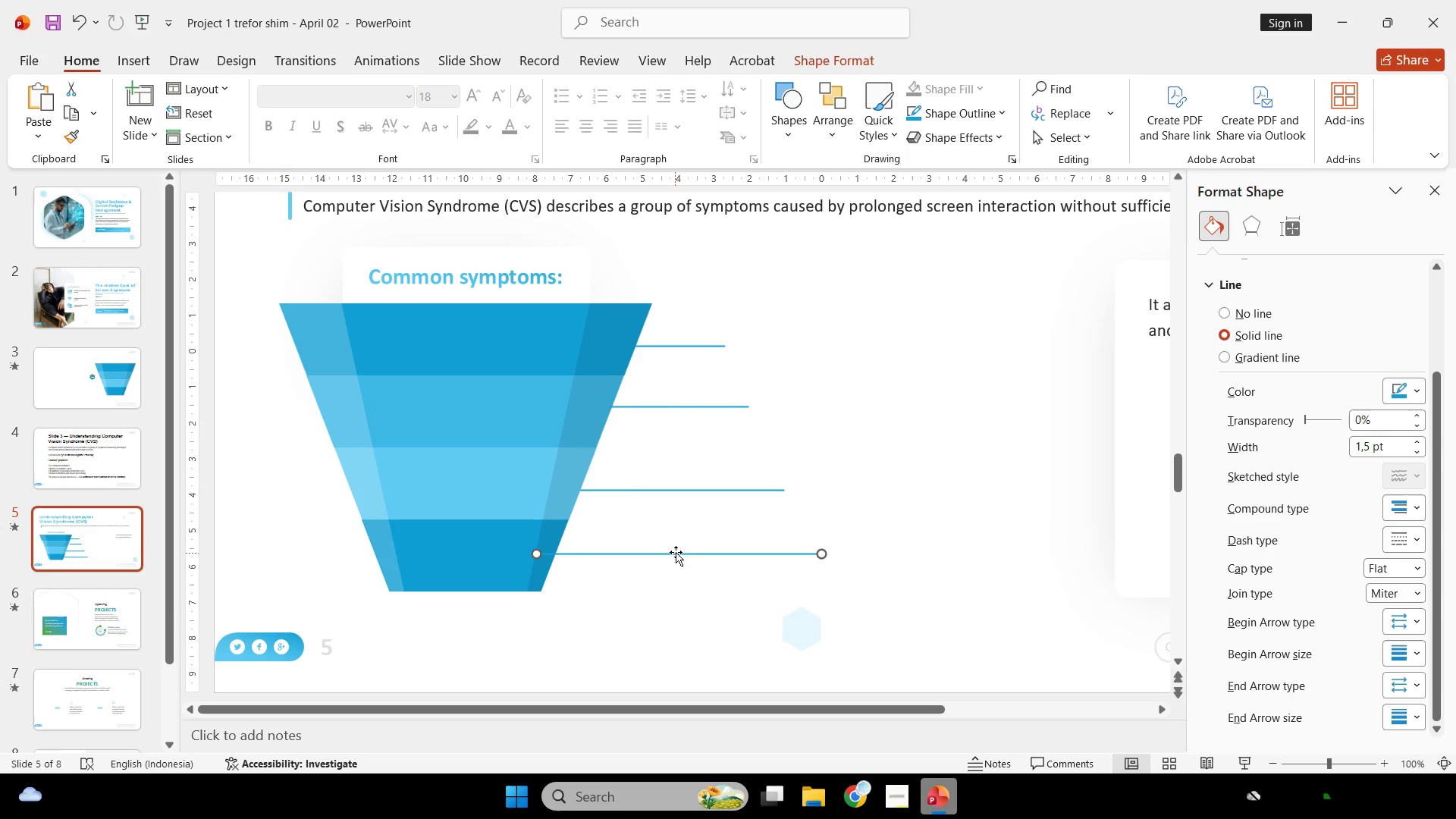 
right_click([676, 550])
 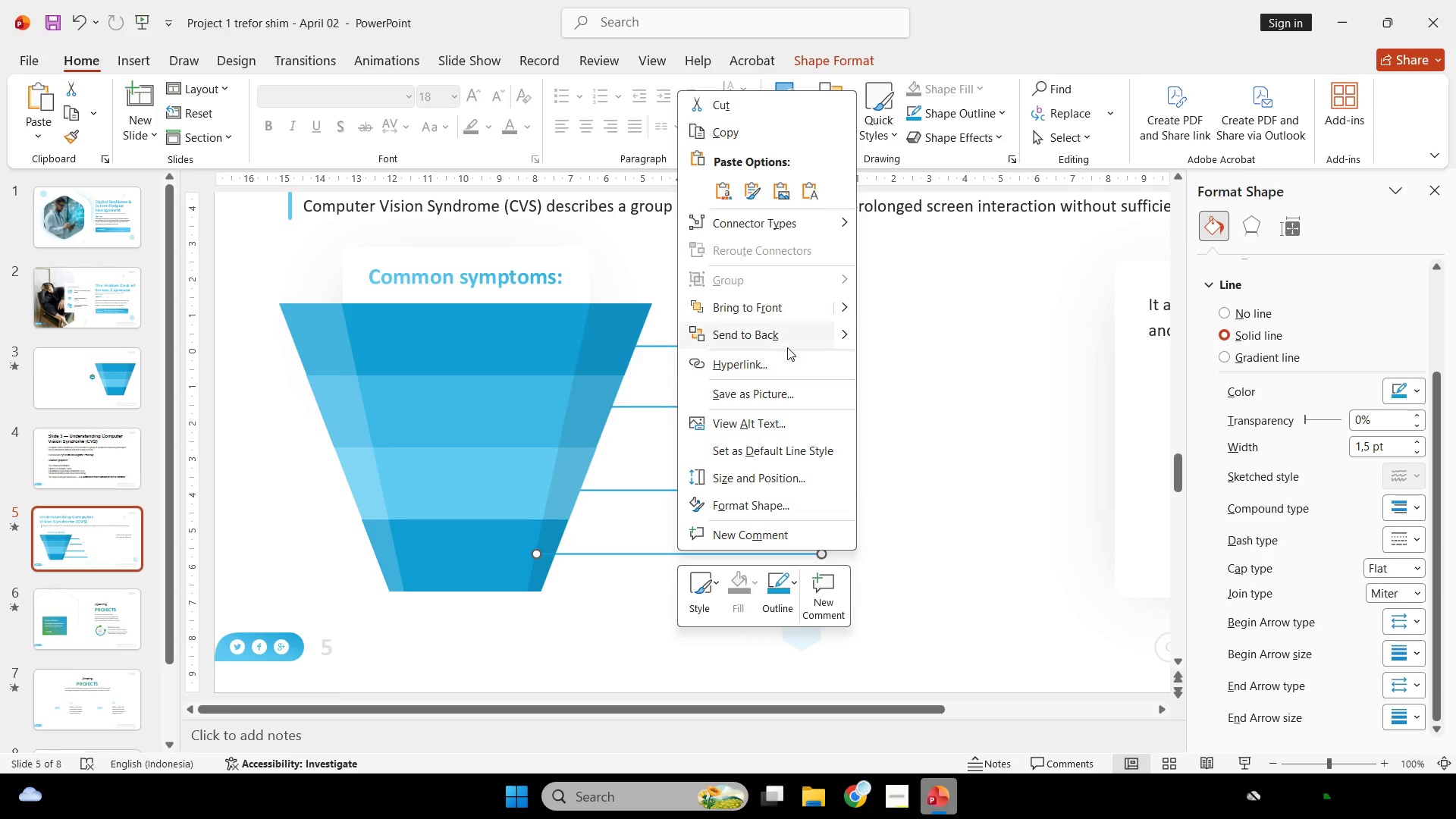 
left_click([786, 344])
 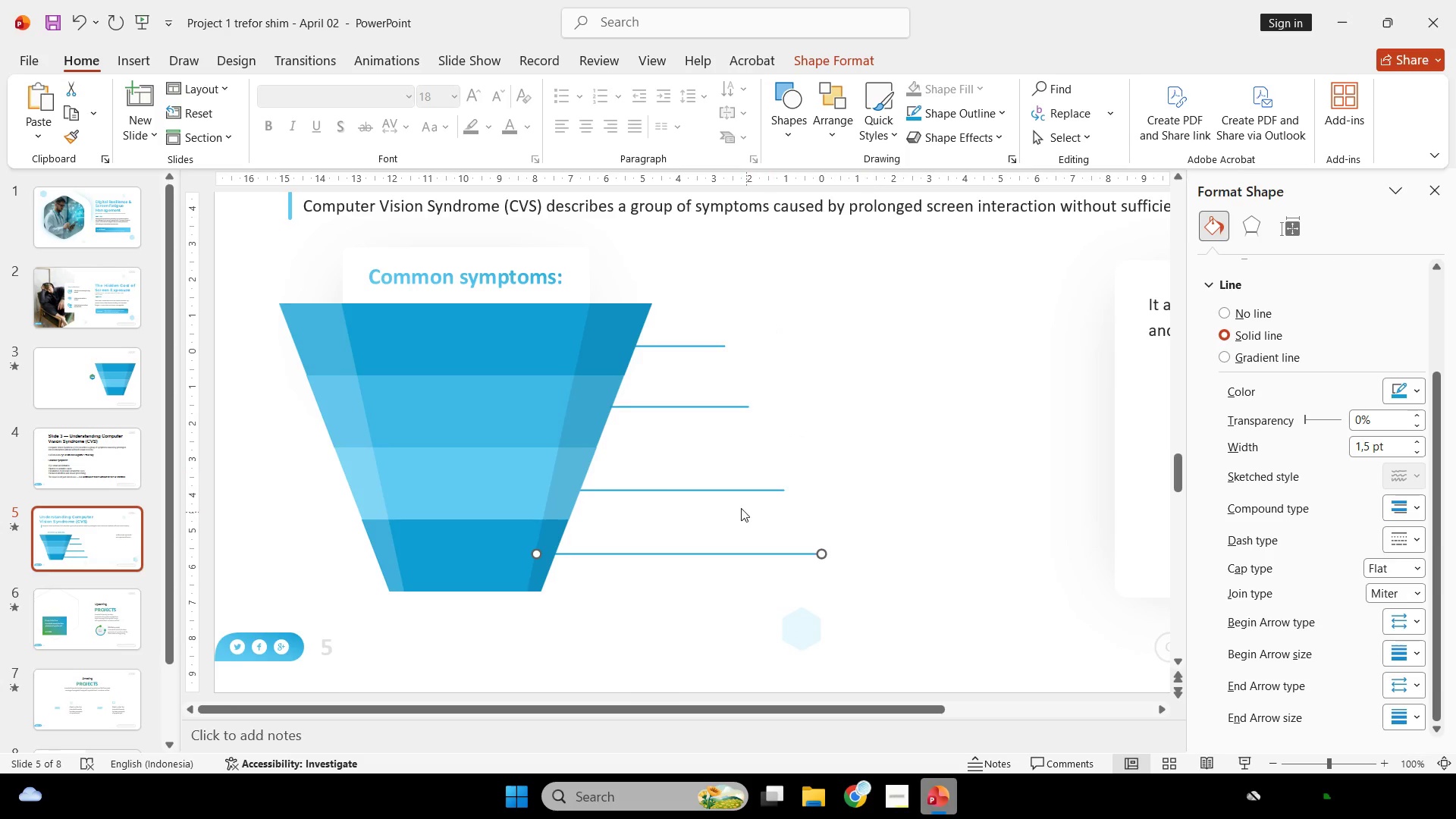 
hold_key(key=ShiftLeft, duration=1.75)
double_click([733, 494])
 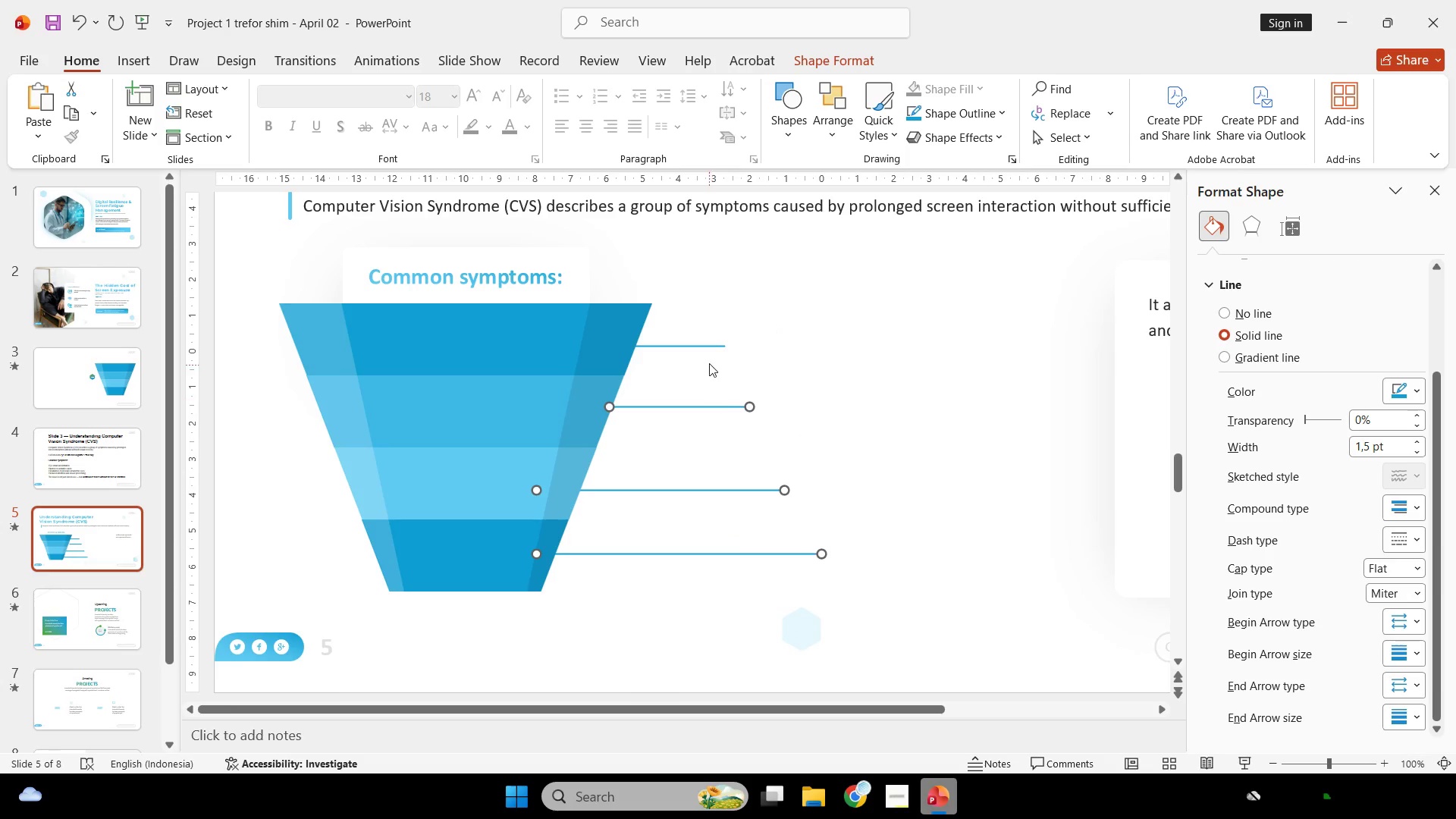 
double_click([708, 352])
 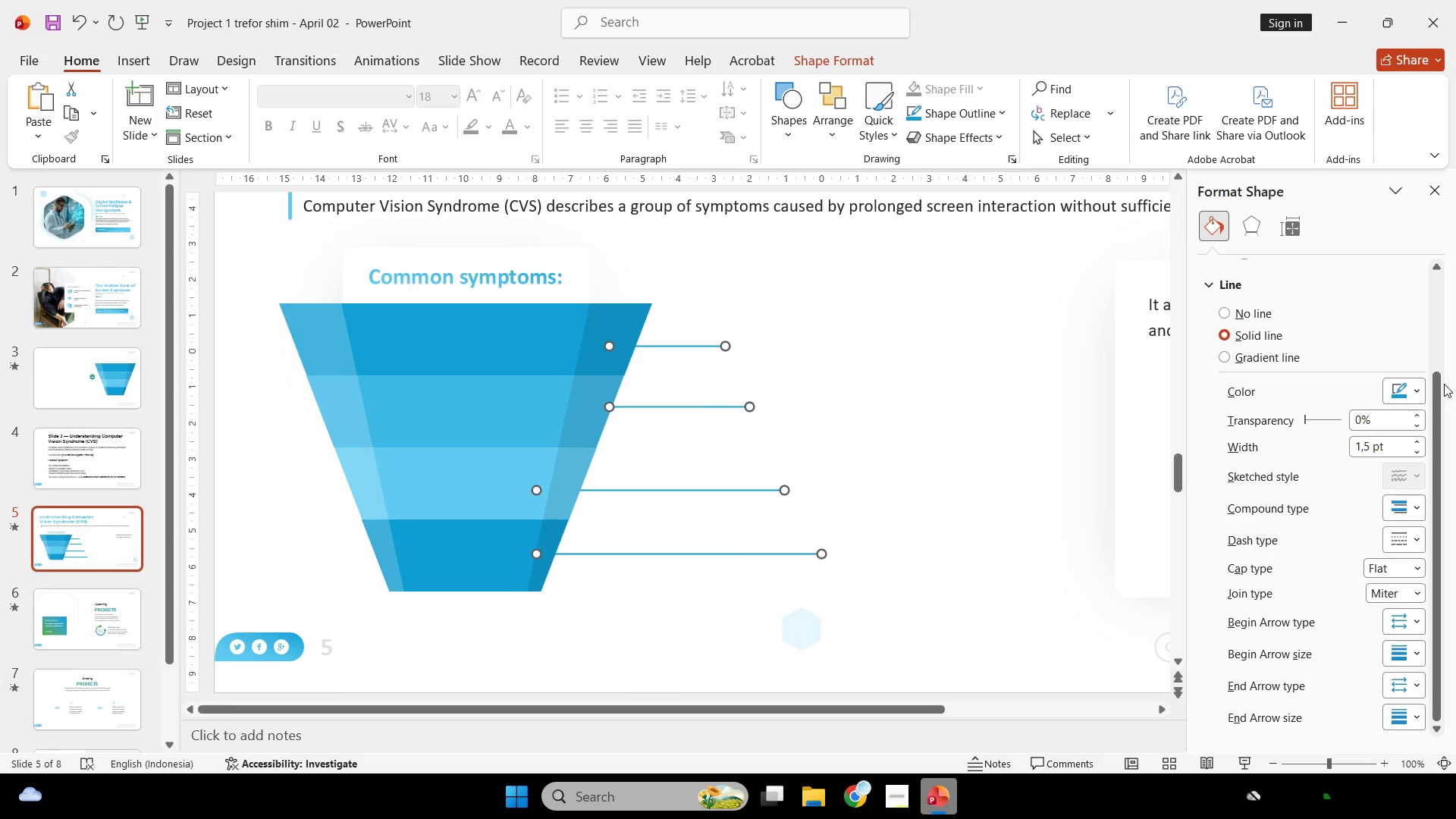 
left_click([1415, 383])
 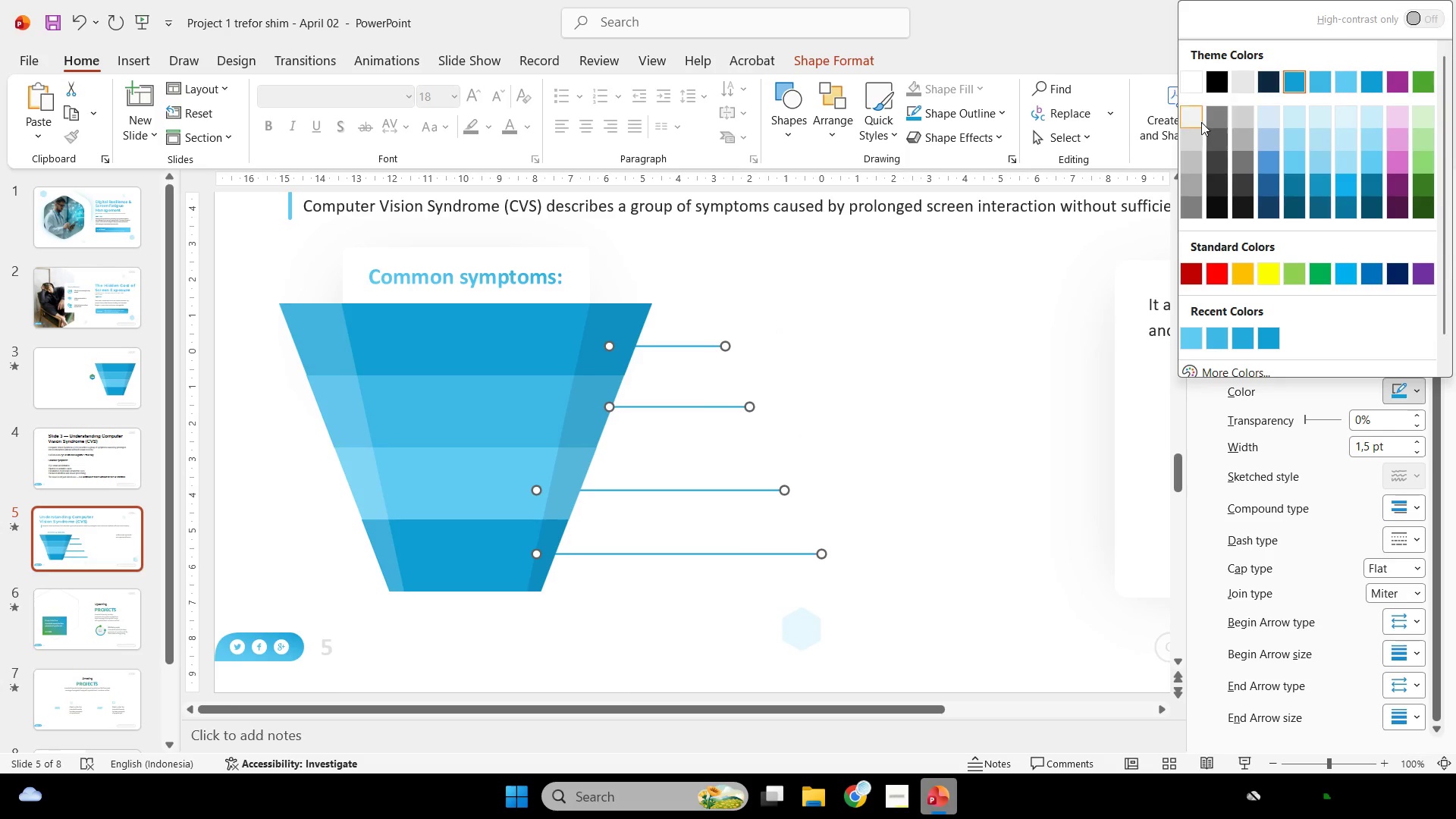 
left_click([1198, 120])
 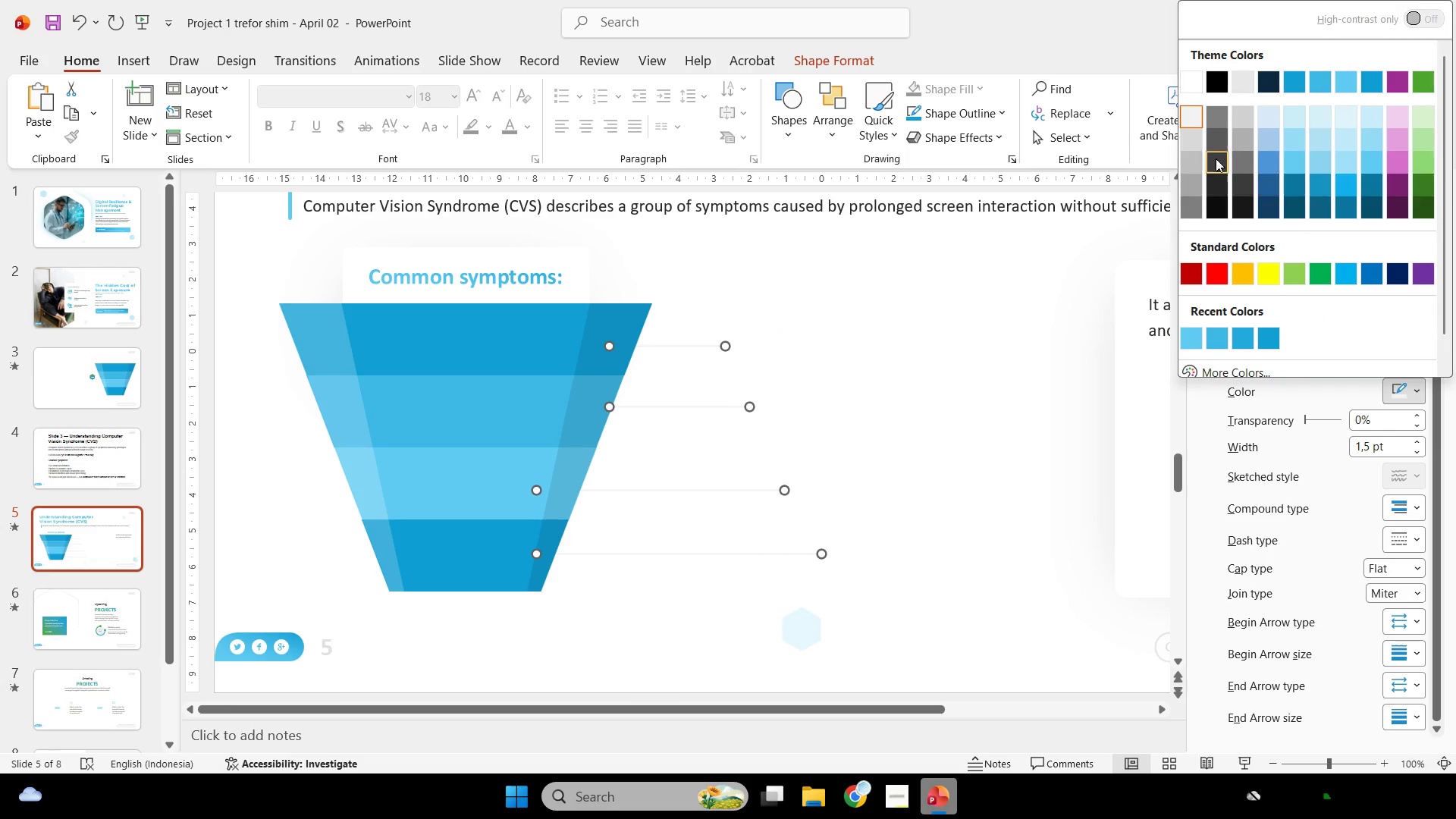 
left_click([1197, 146])
 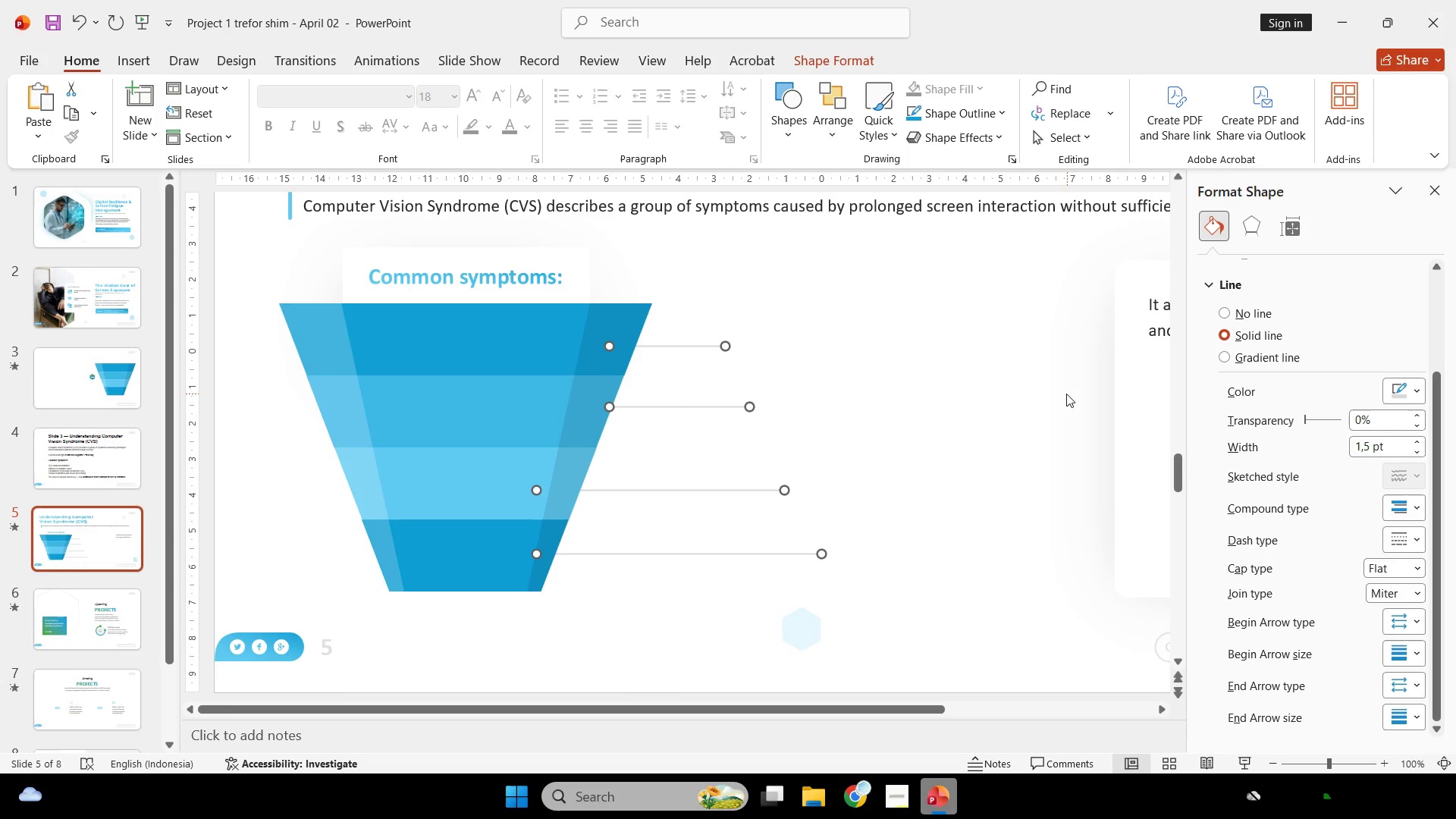 
left_click([1007, 396])
 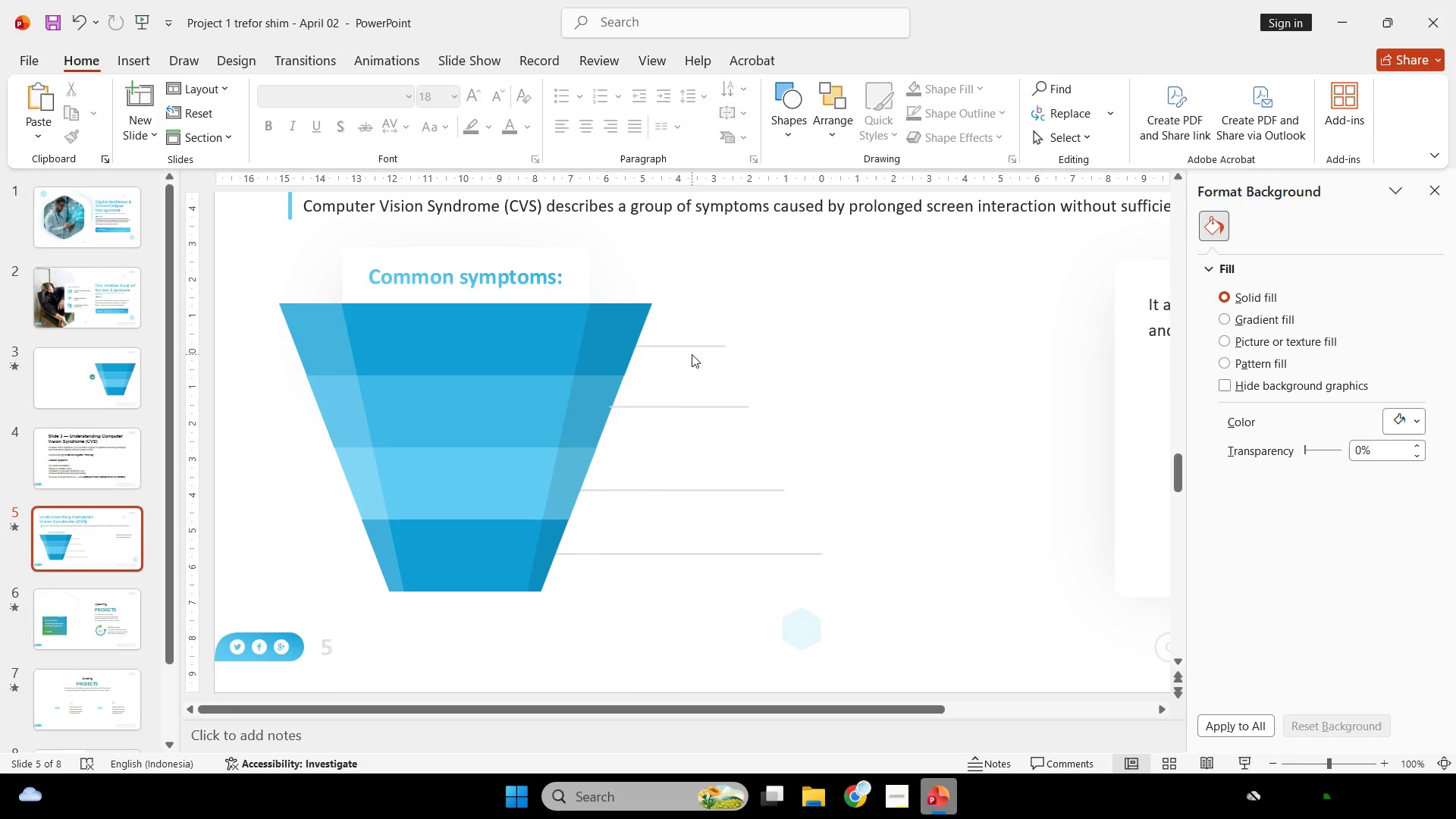 
left_click_drag(start_coordinate=[692, 350], to_coordinate=[692, 404])
 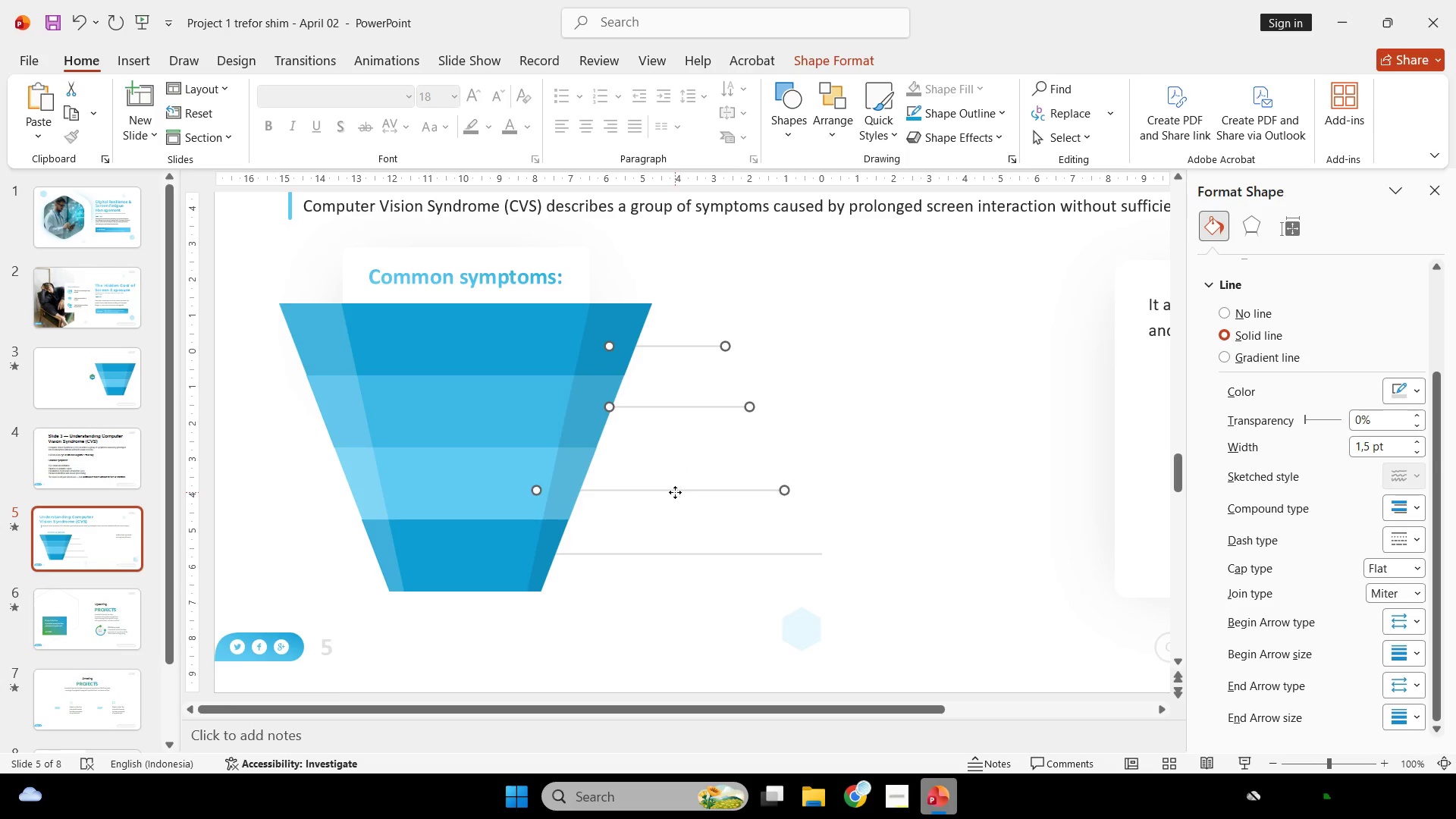 
hold_key(key=ShiftLeft, duration=1.48)
double_click([692, 404])
 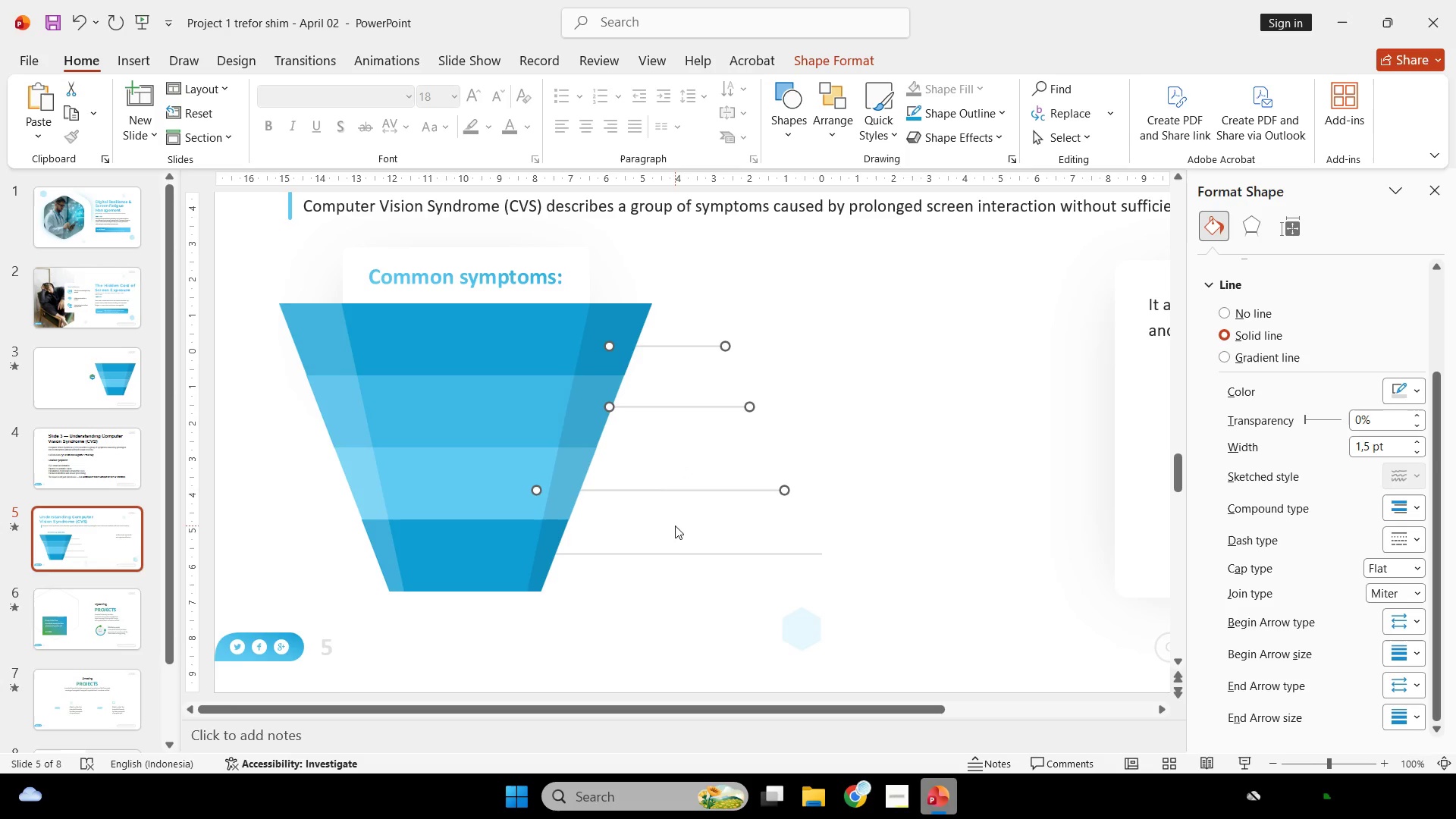 
double_click([670, 555])
 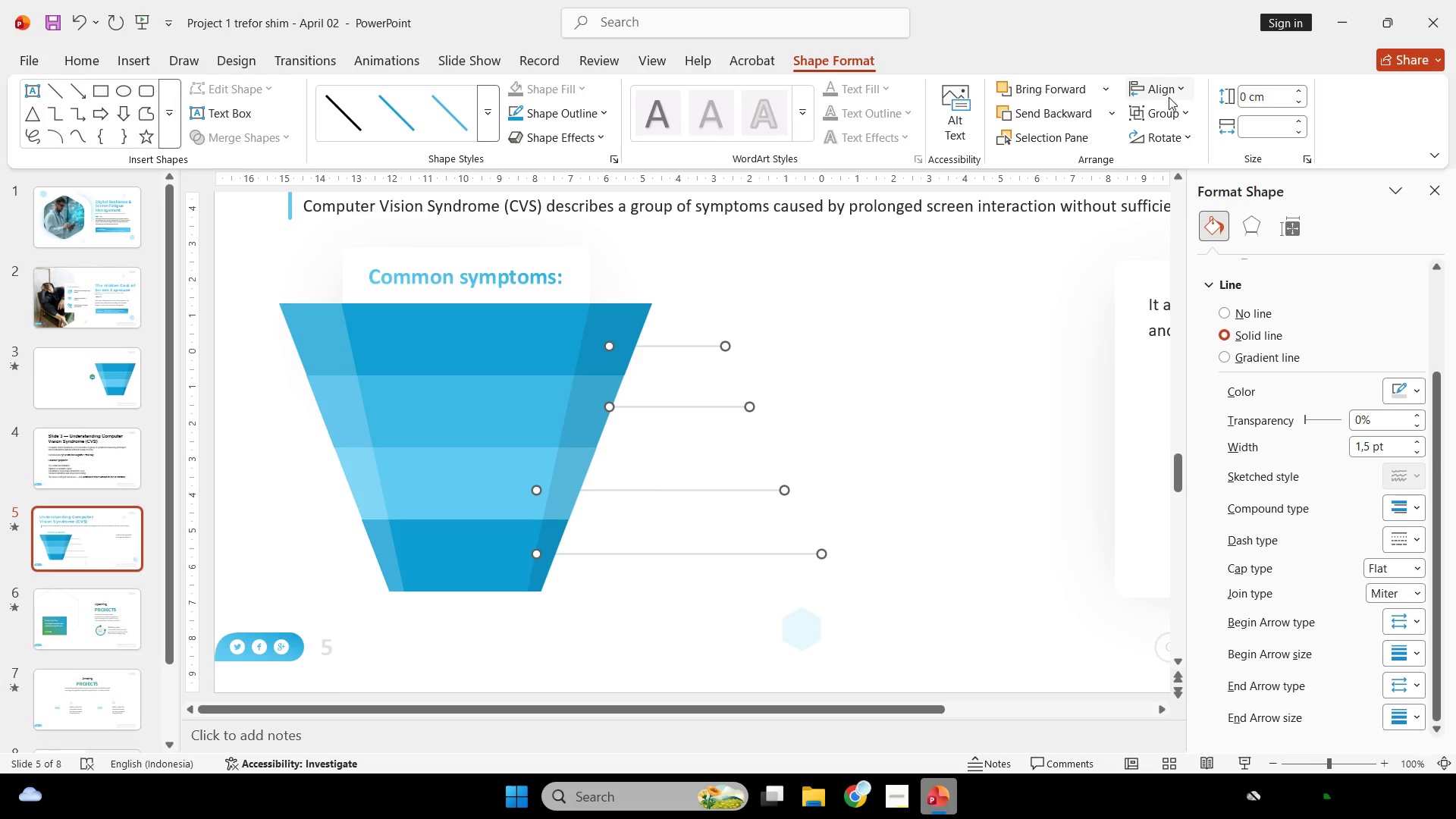 
left_click([1245, 290])
 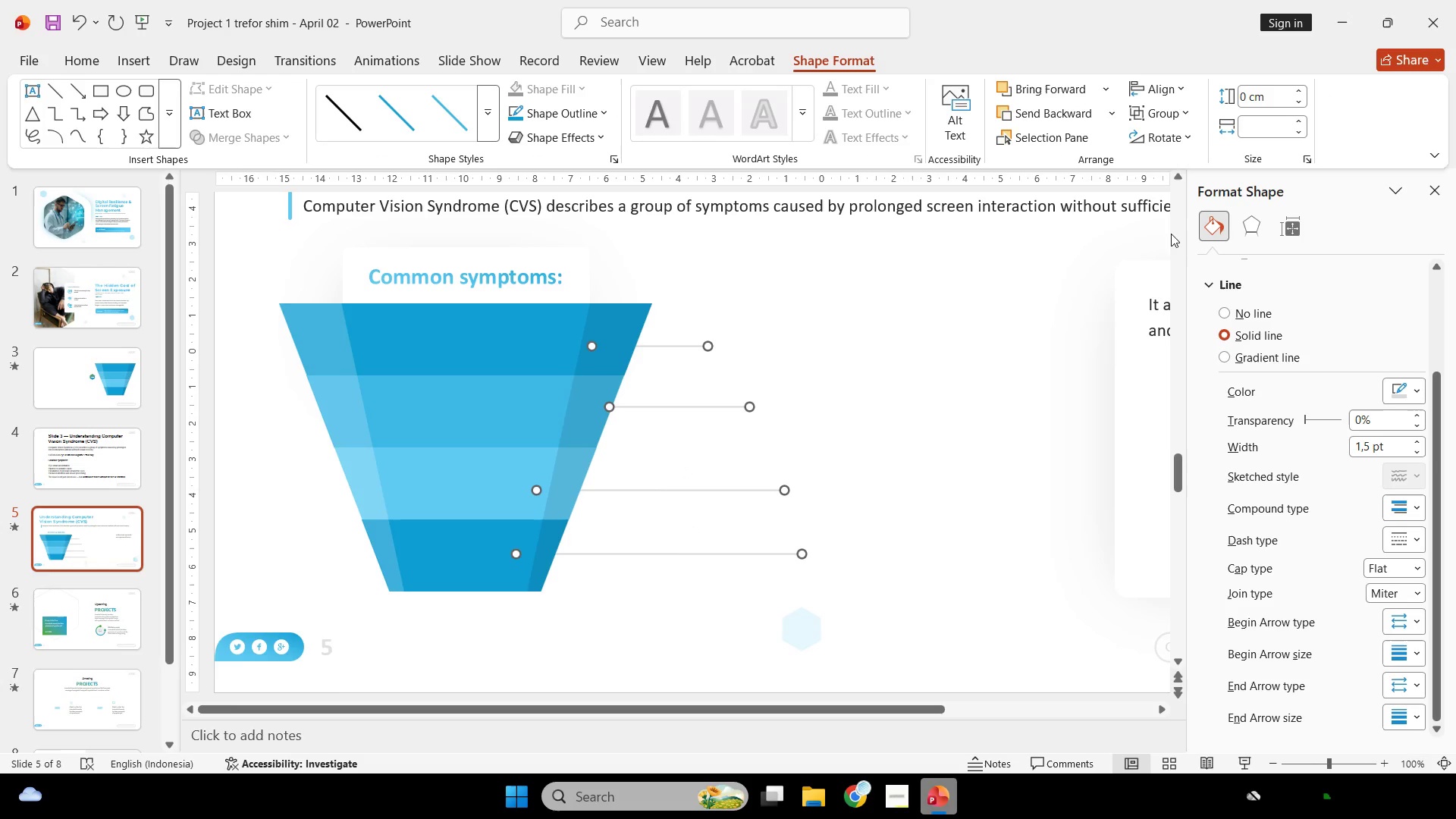 
key(Control+Z)
 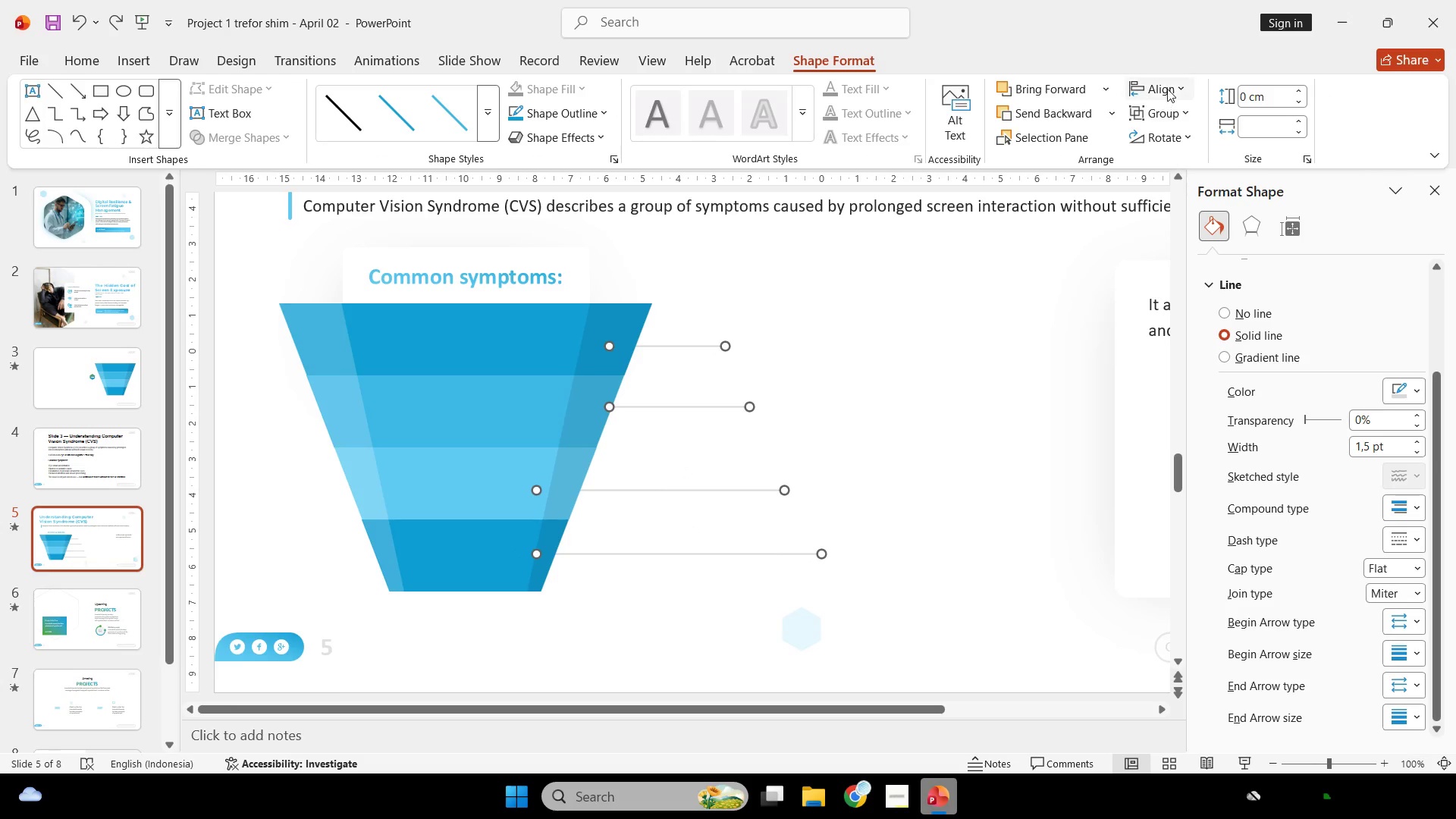 
left_click([1167, 88])
 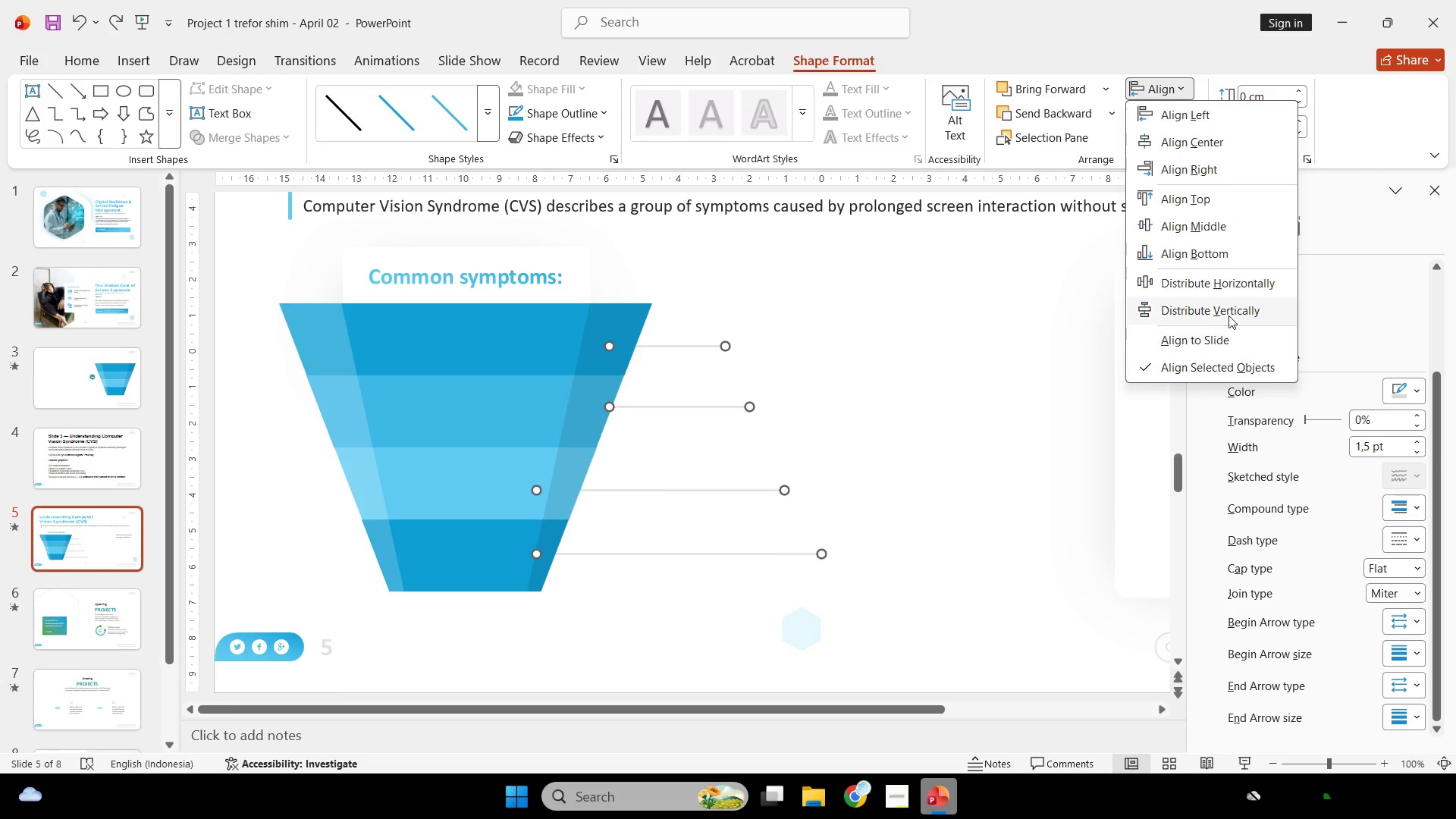 
left_click([1229, 307])
 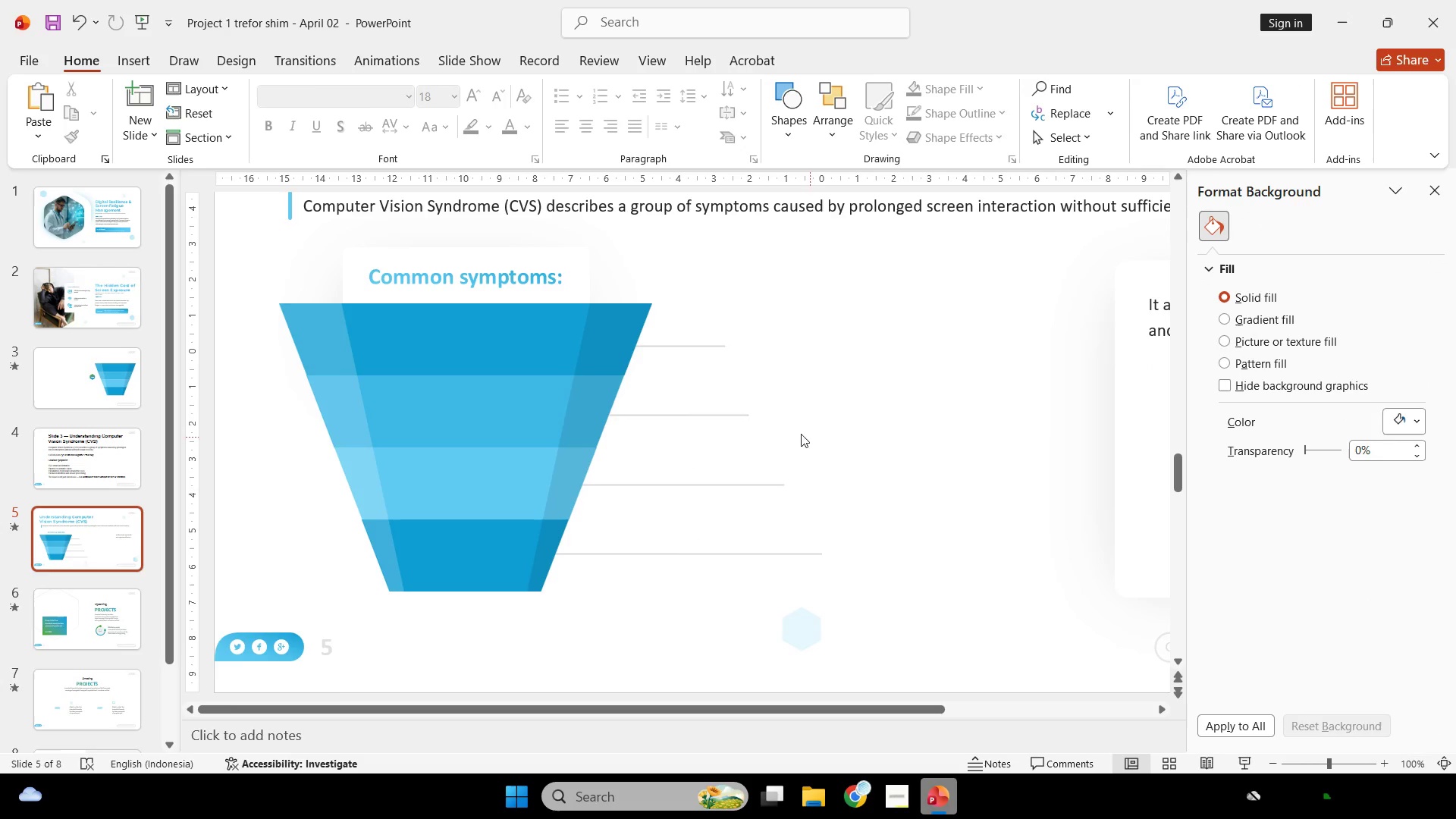 
left_click([701, 350])
 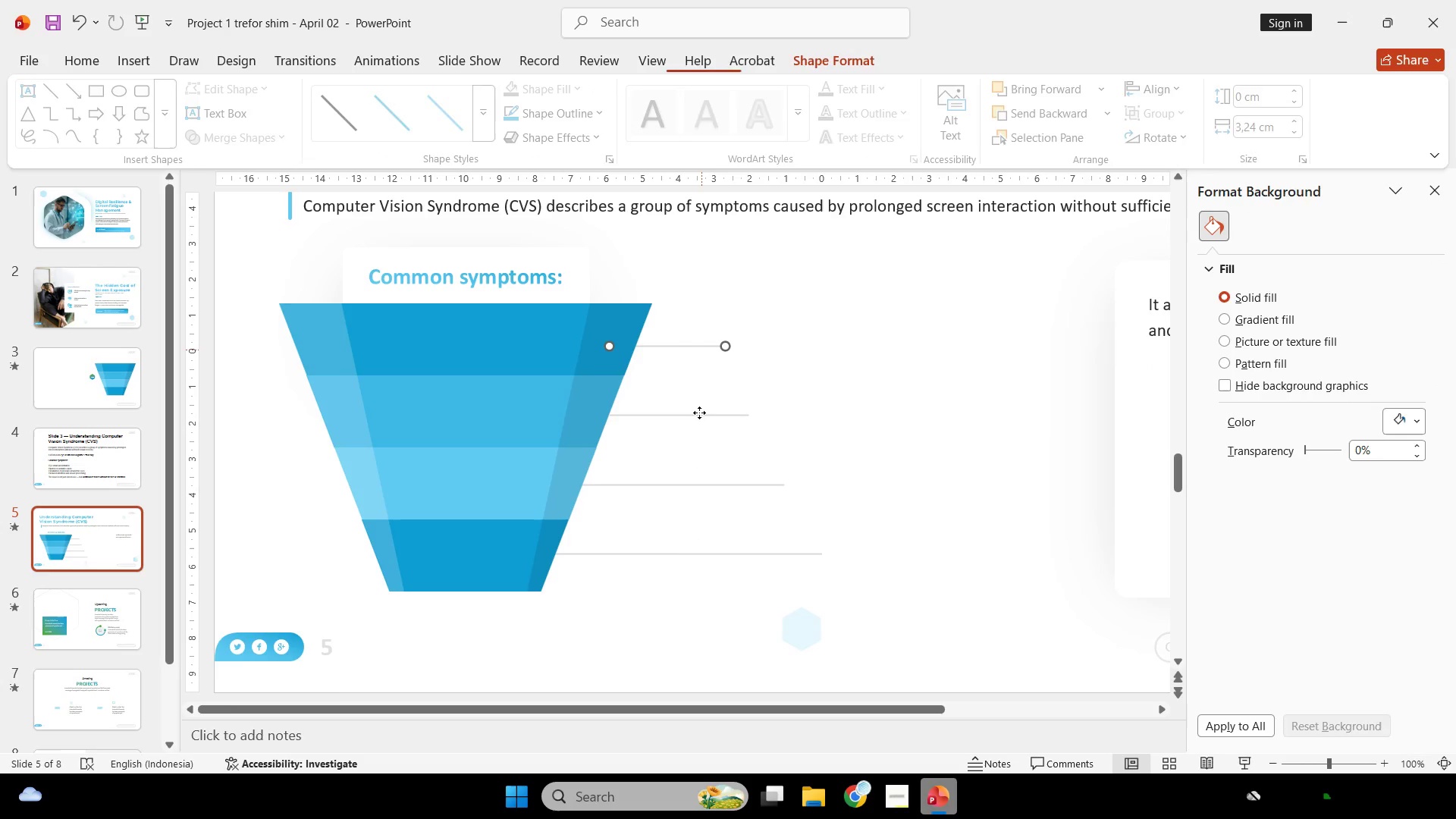 
hold_key(key=ShiftLeft, duration=1.66)
double_click([698, 416])
 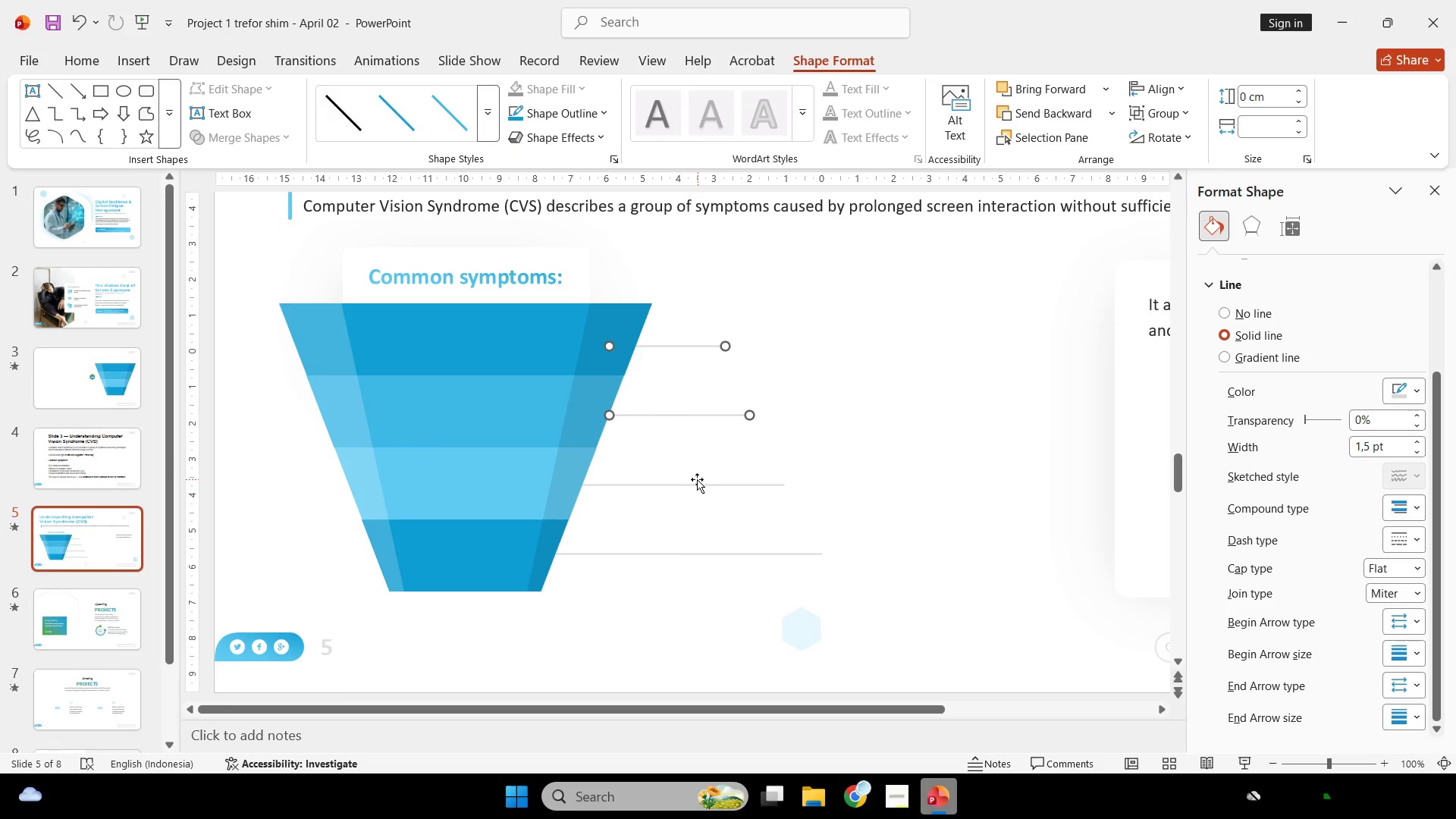 
triple_click([697, 479])
 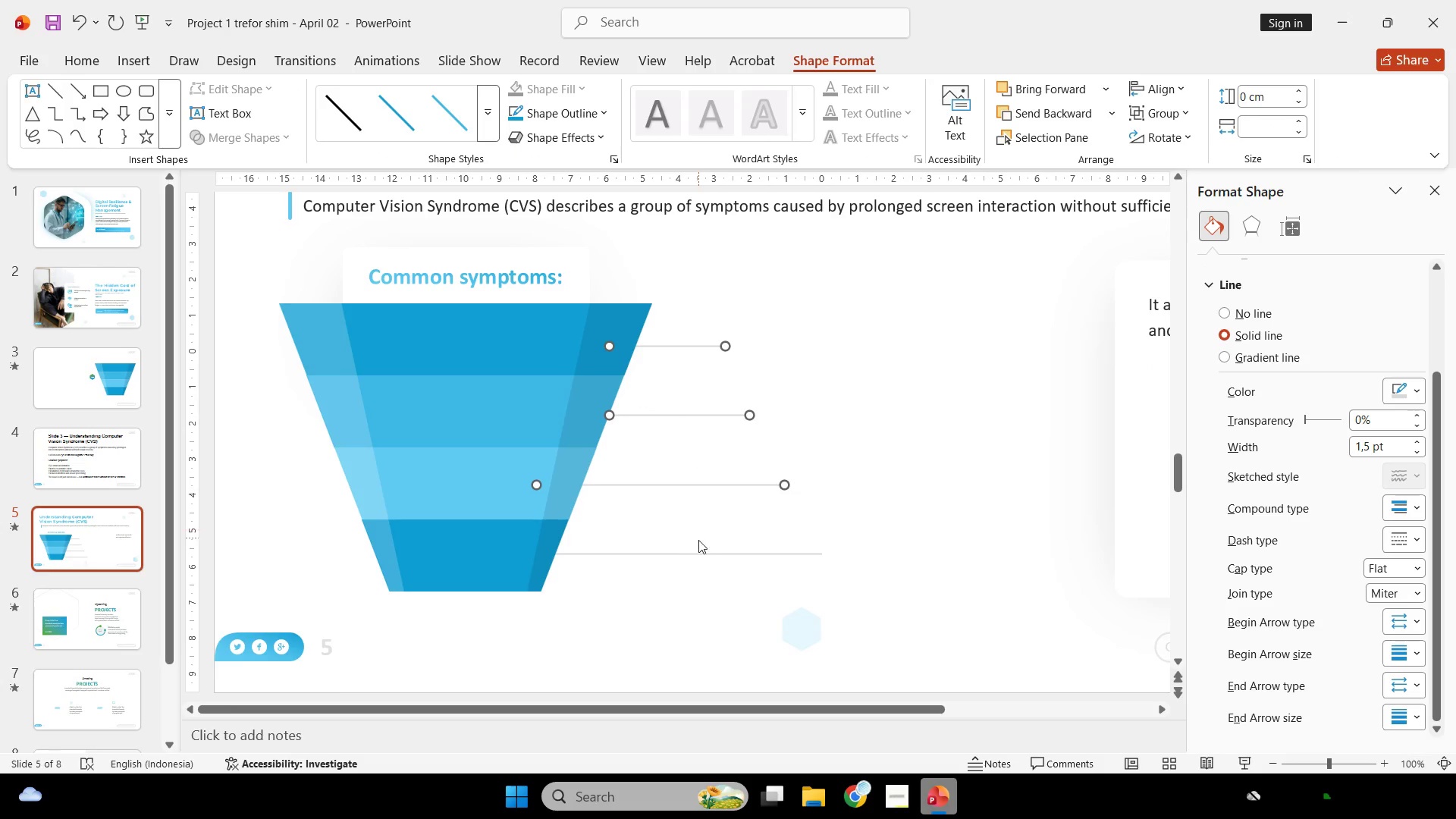 
triple_click([698, 542])
 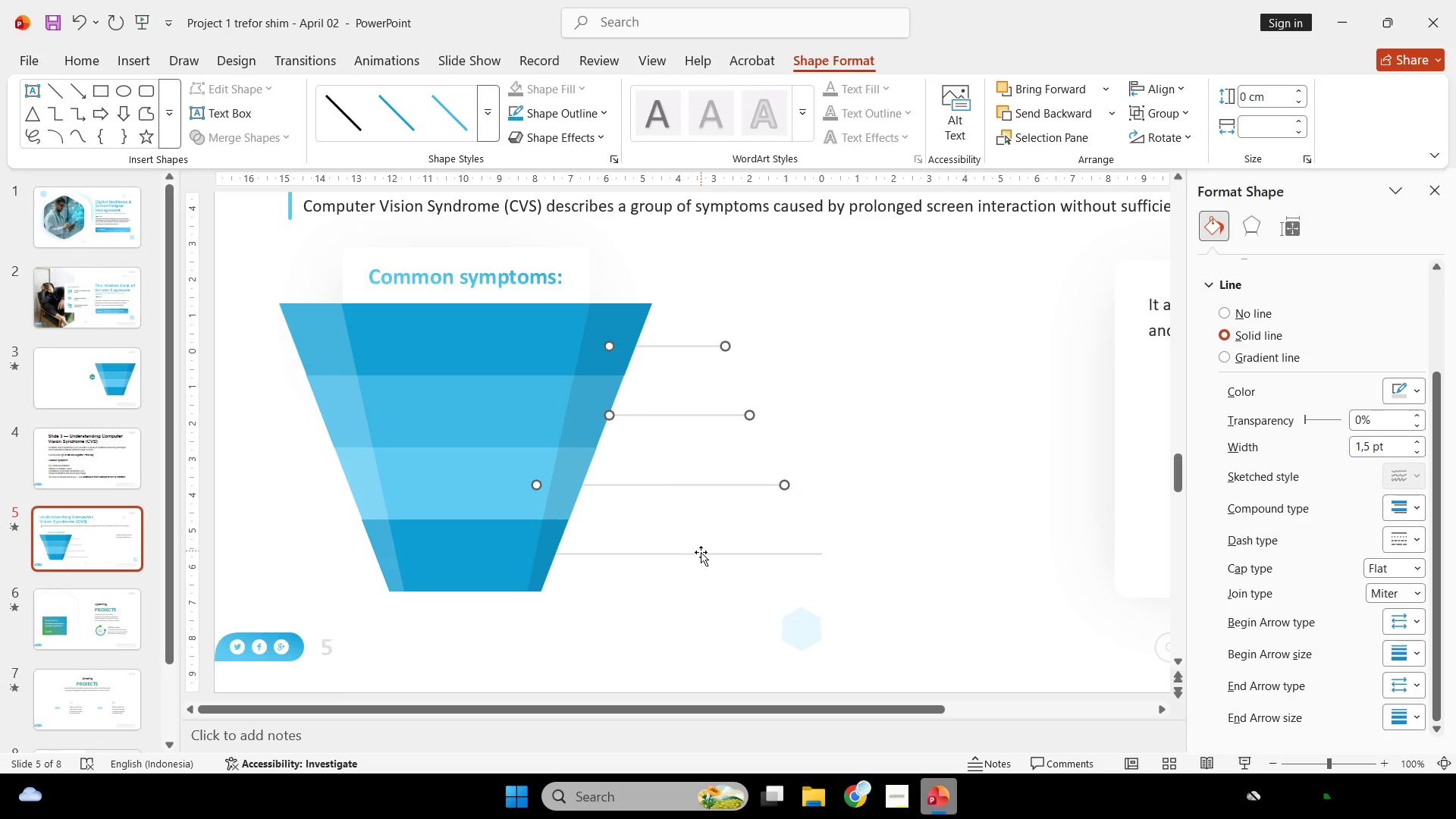 
triple_click([701, 553])
 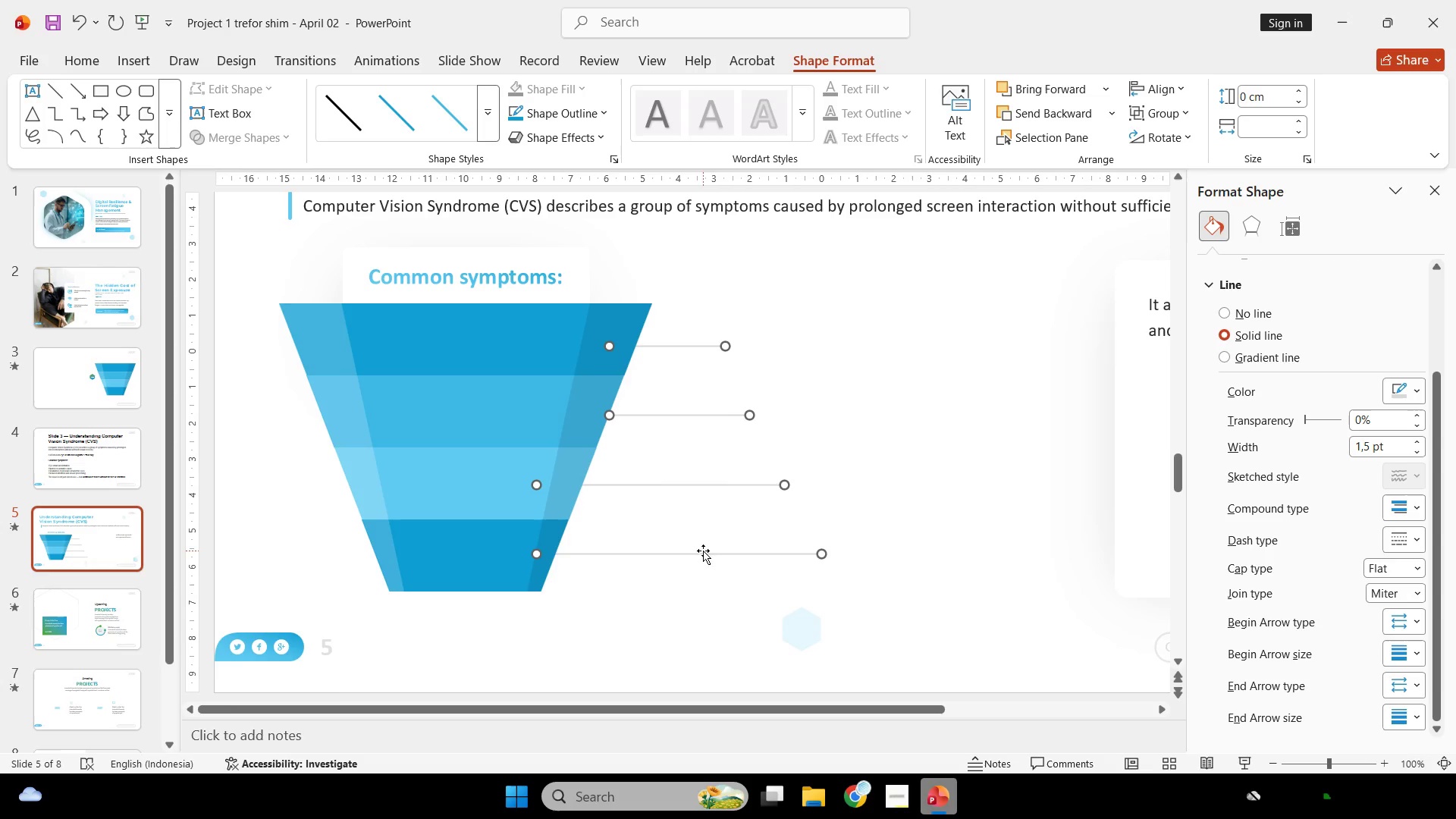 
key(Control+G)
 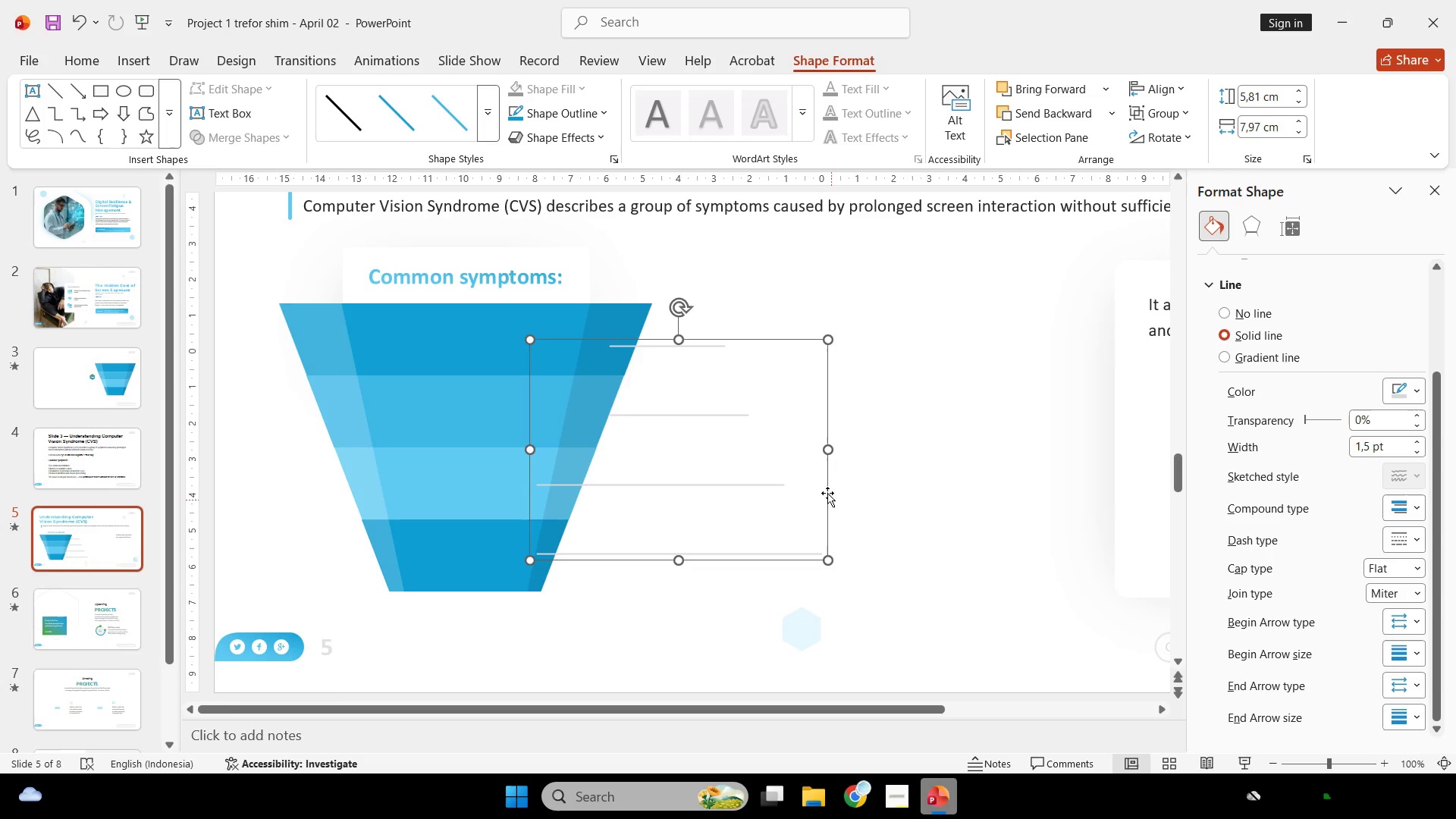 
hold_key(key=ShiftLeft, duration=1.45)
left_click_drag(start_coordinate=[827, 450], to_coordinate=[780, 453])
 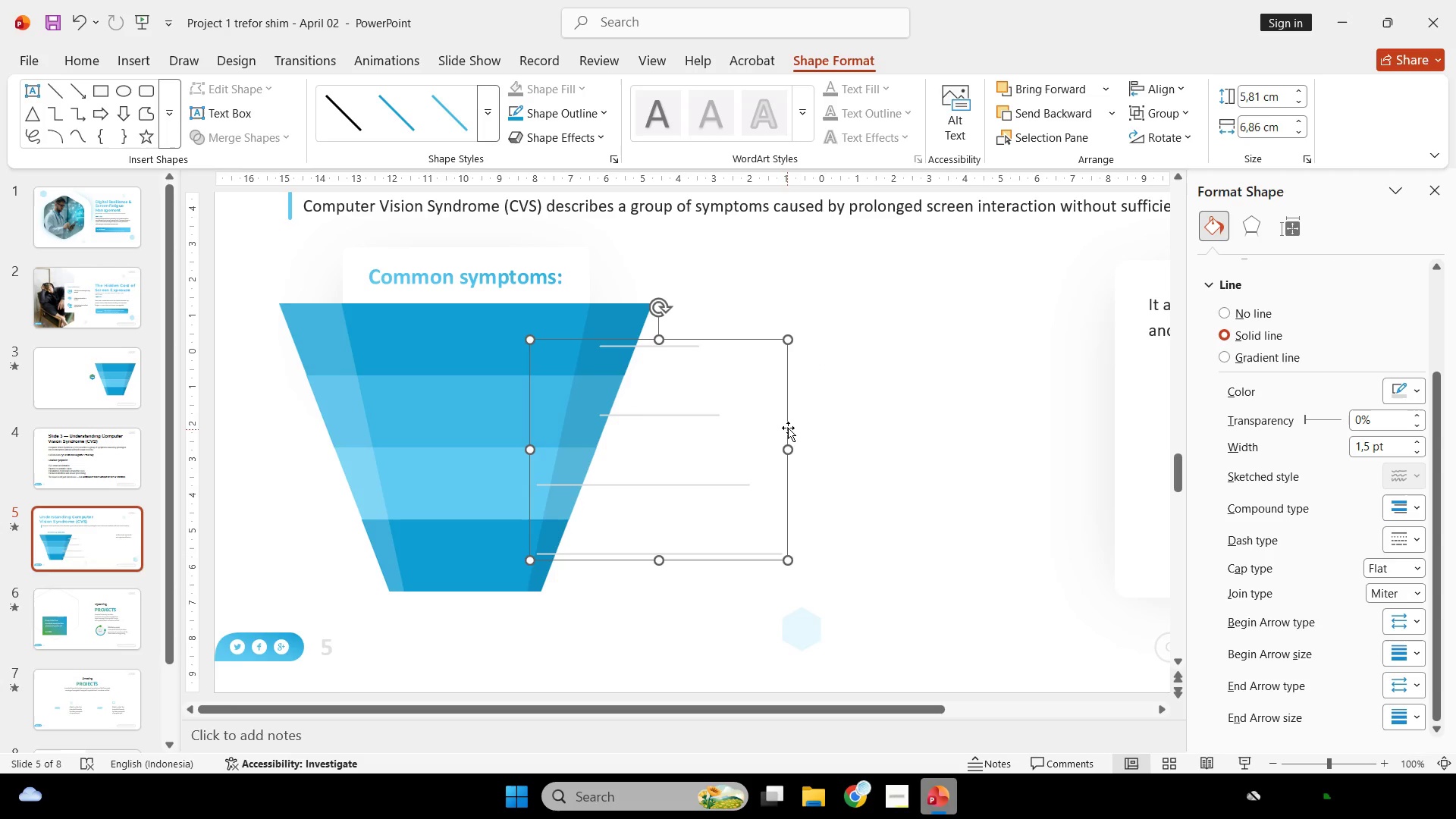 
right_click([789, 426])
 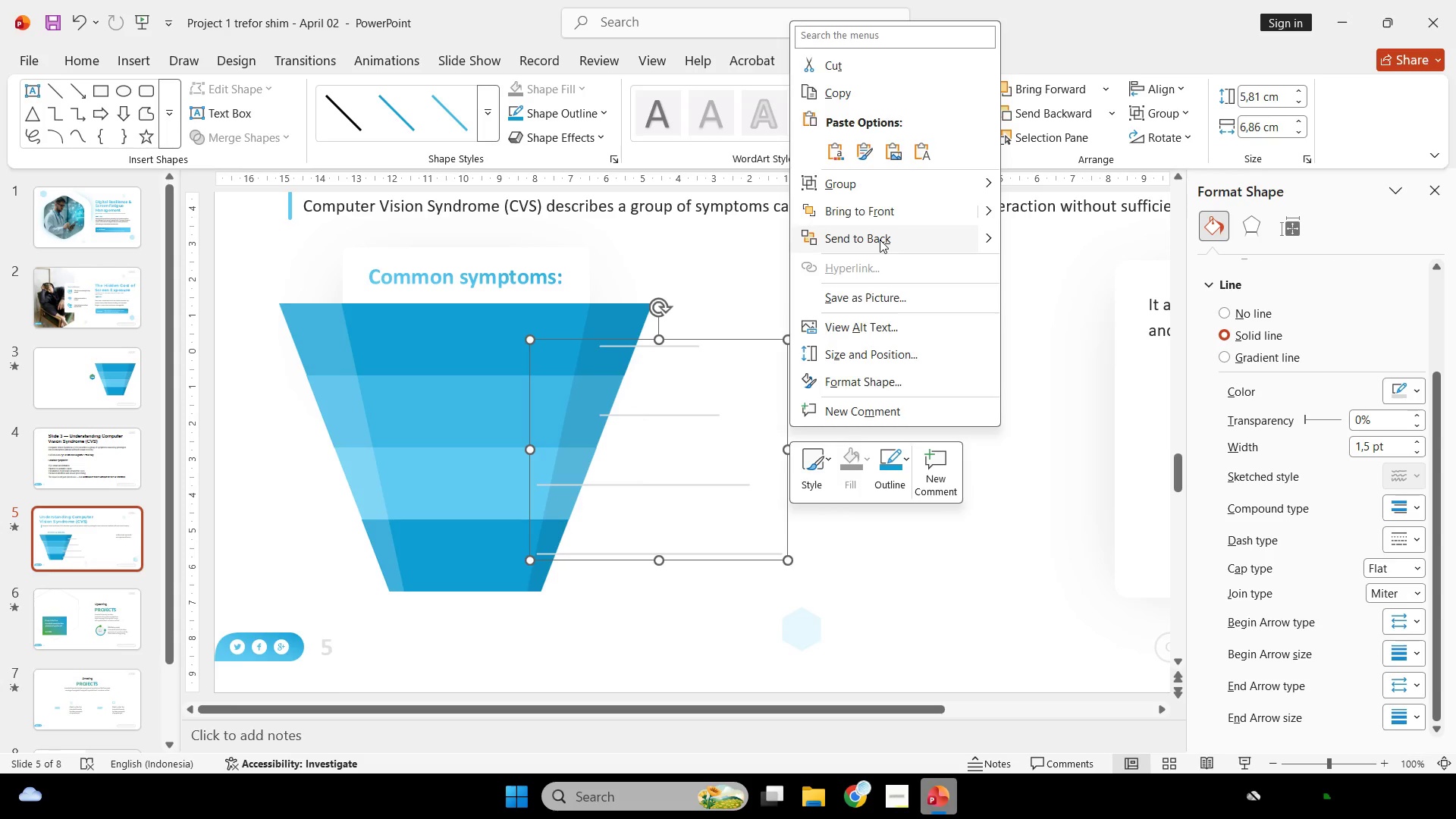 
hold_key(key=ControlLeft, duration=0.8)
scroll: coordinate [934, 417], scroll_direction: down, amount: 2.0
 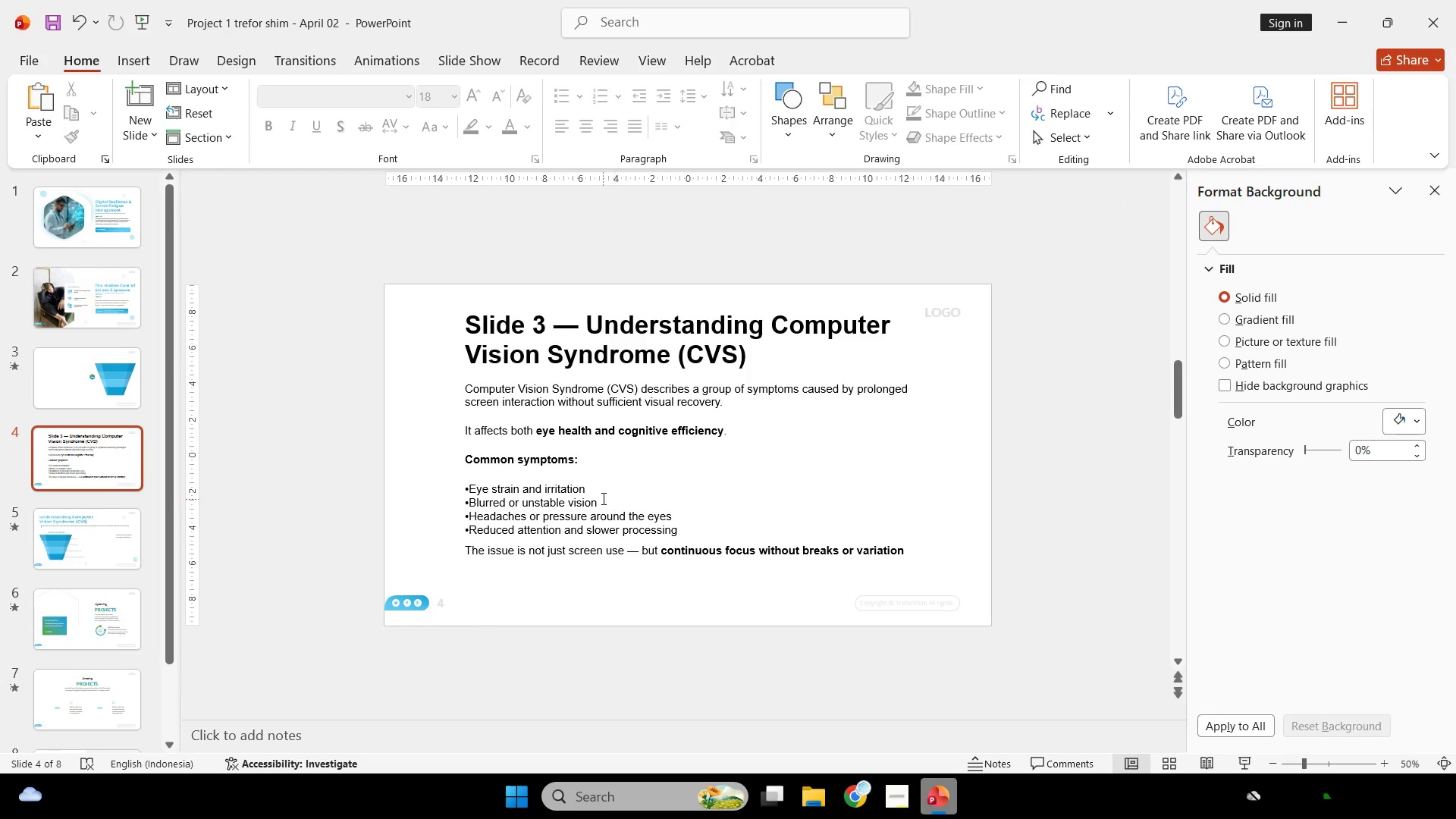 
left_click_drag(start_coordinate=[596, 488], to_coordinate=[479, 485])
 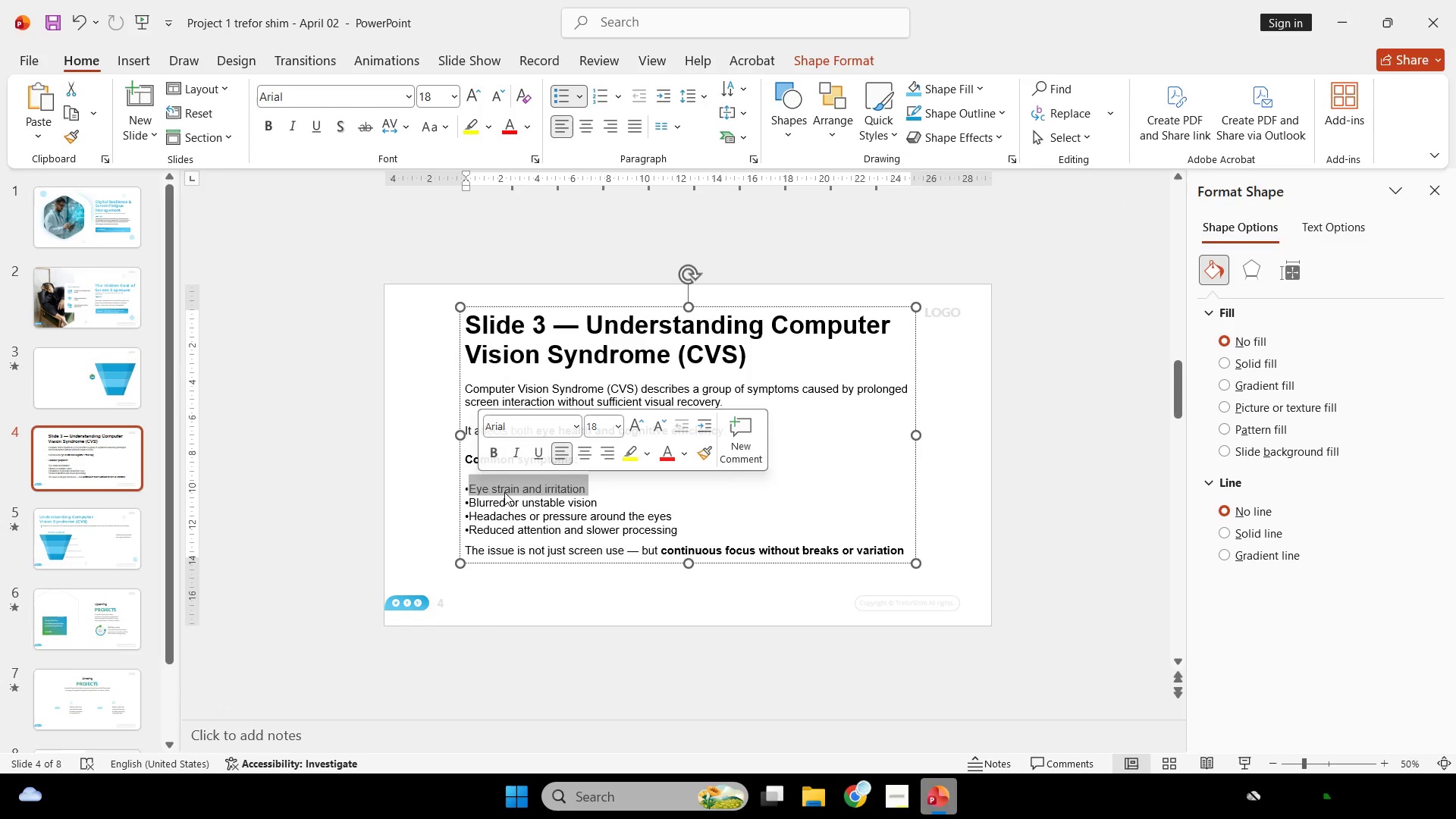 
key(Control+C)
 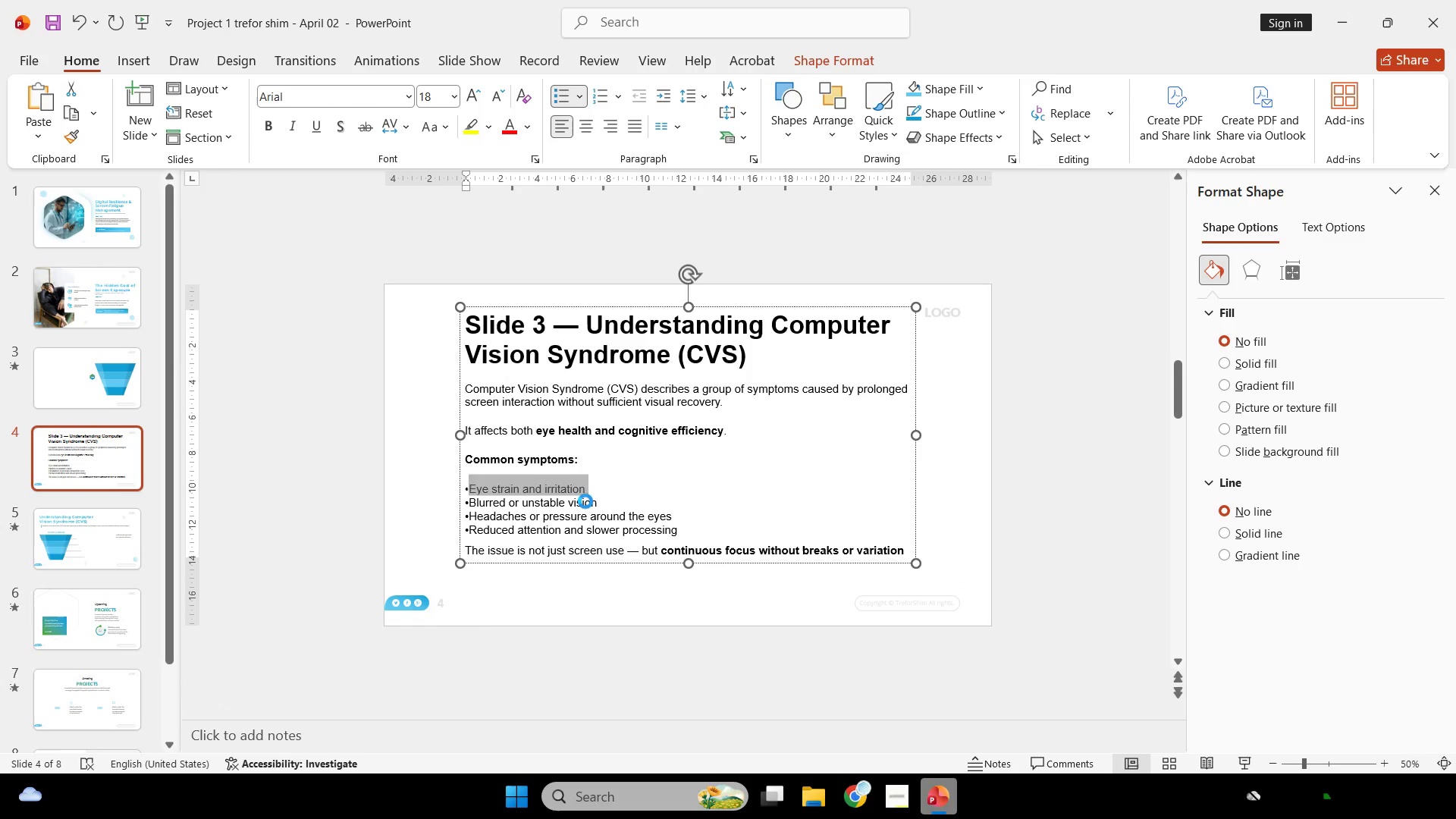 
key(Control+C)
 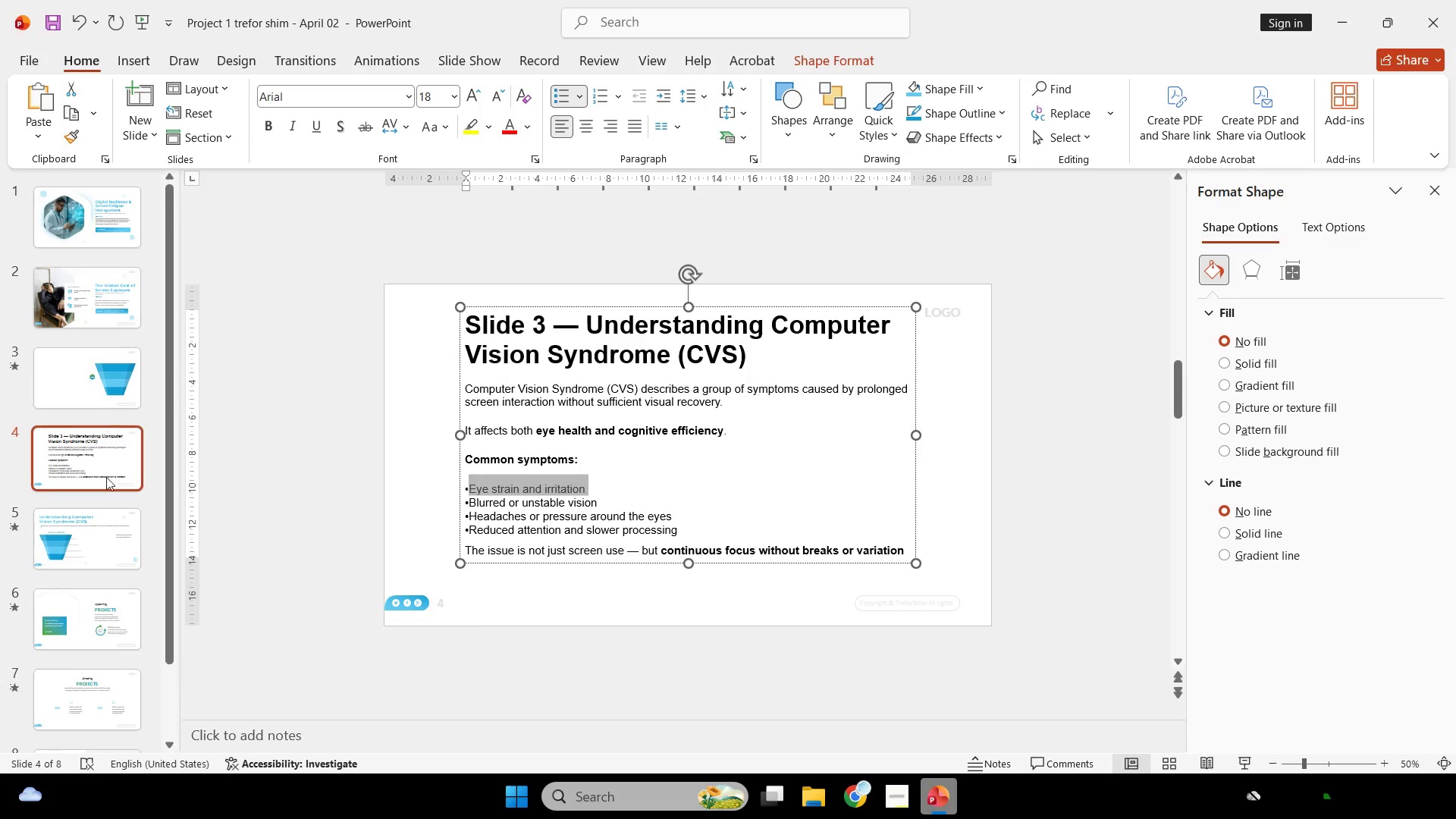 
left_click([104, 513])
 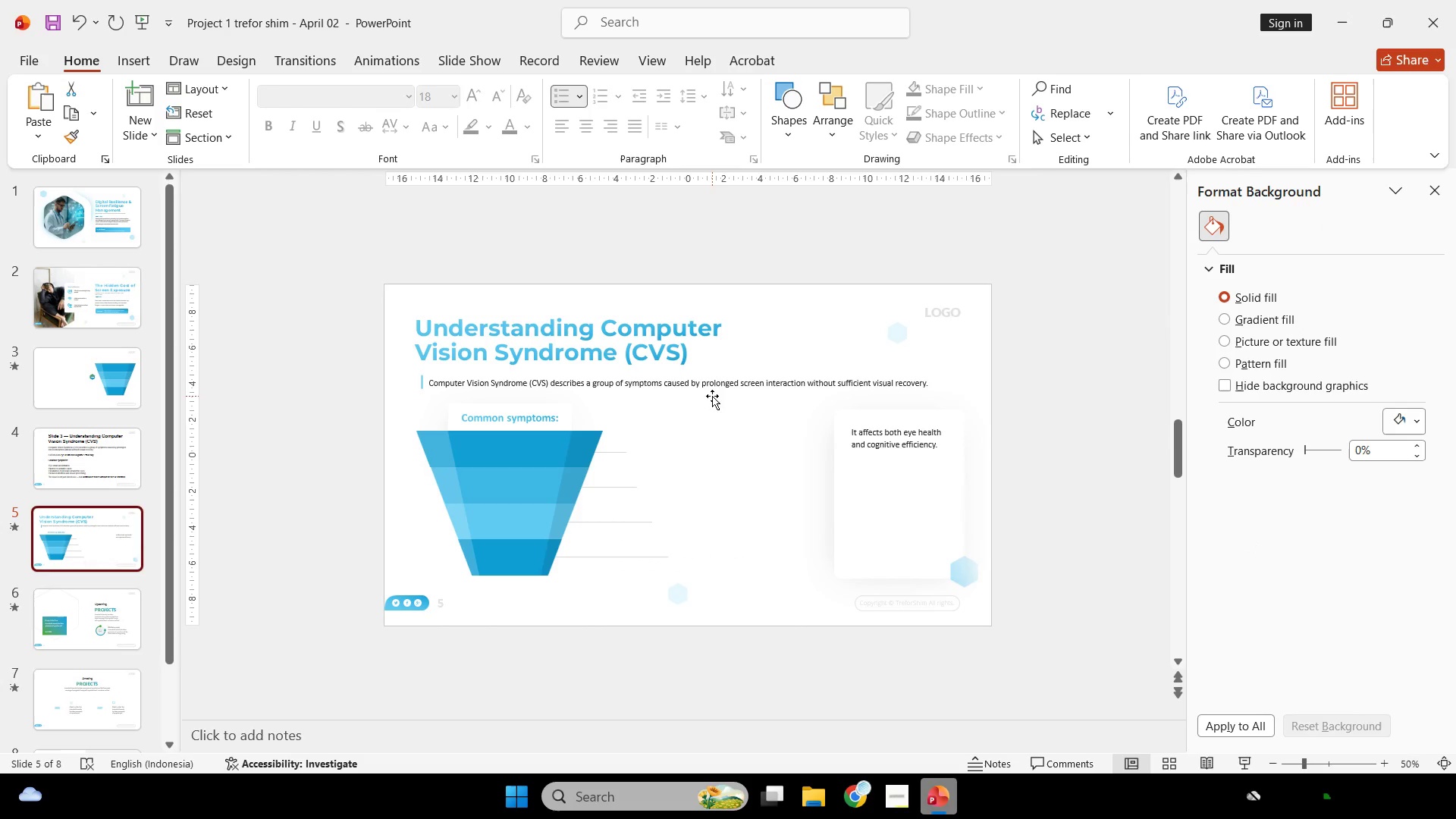 
left_click([712, 394])
 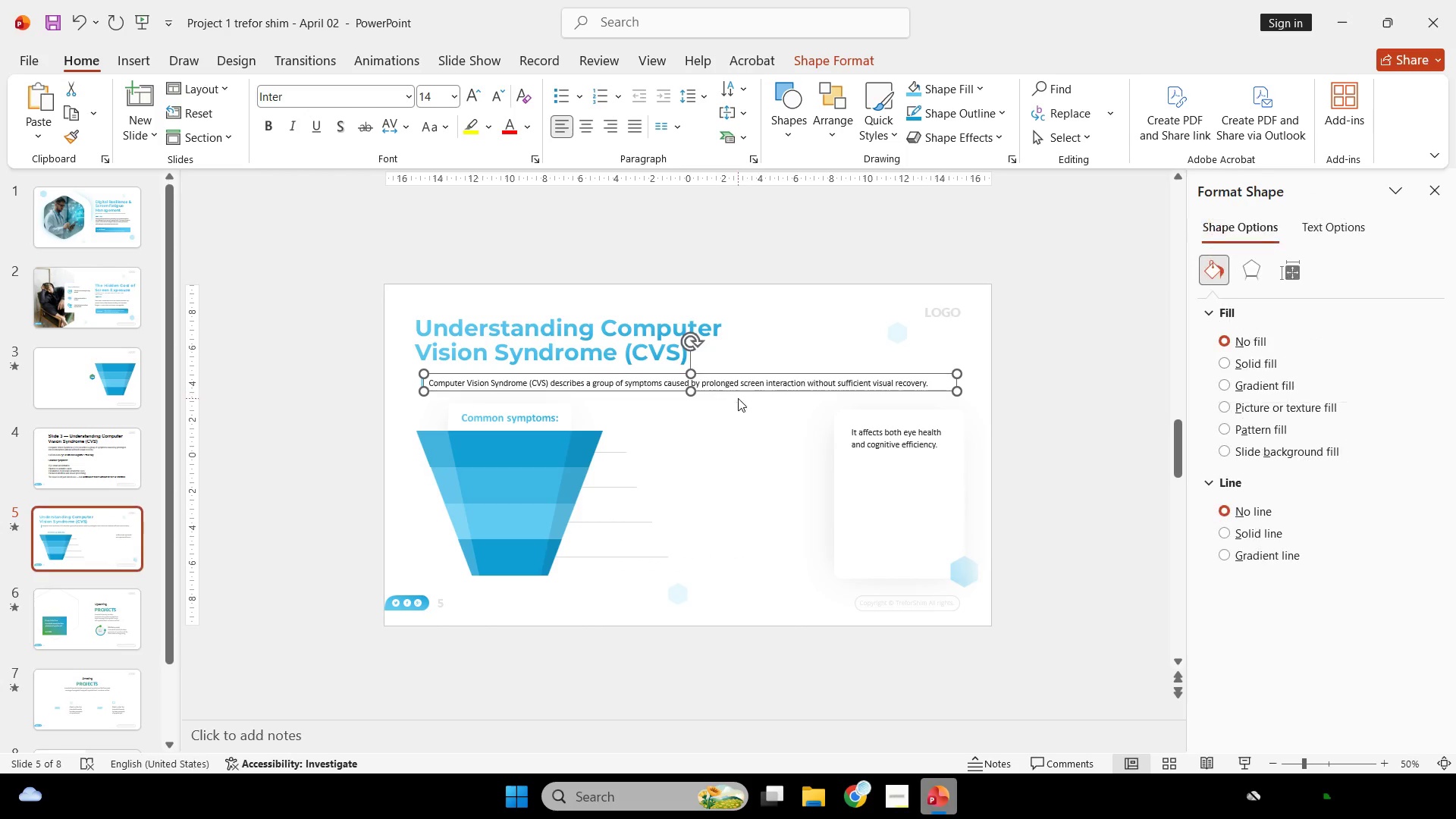 
hold_key(key=ControlLeft, duration=0.84)
hold_key(key=ShiftLeft, duration=0.77)
left_click_drag(start_coordinate=[745, 392], to_coordinate=[738, 544])
 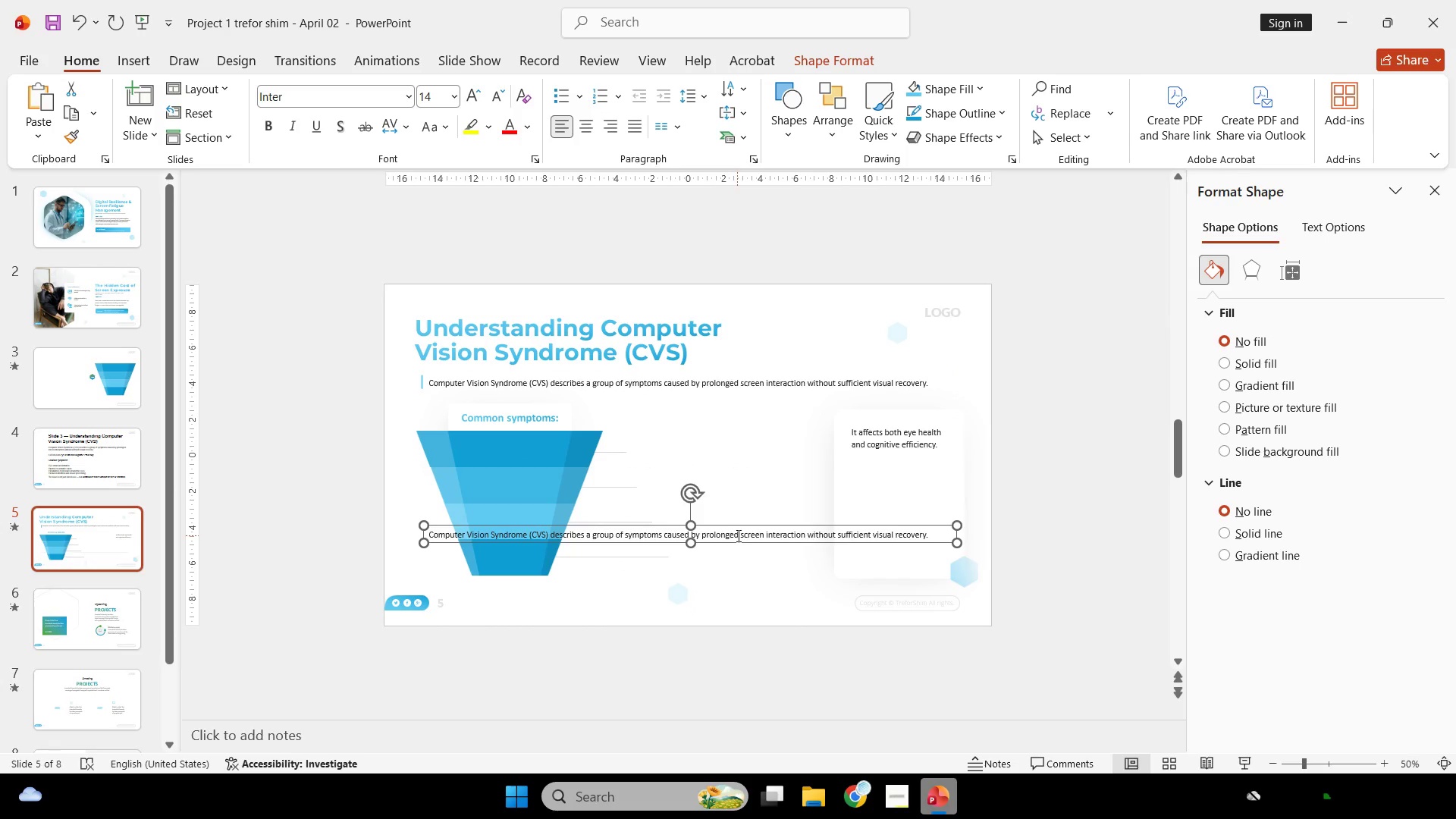 
key(Control+ControlLeft)
 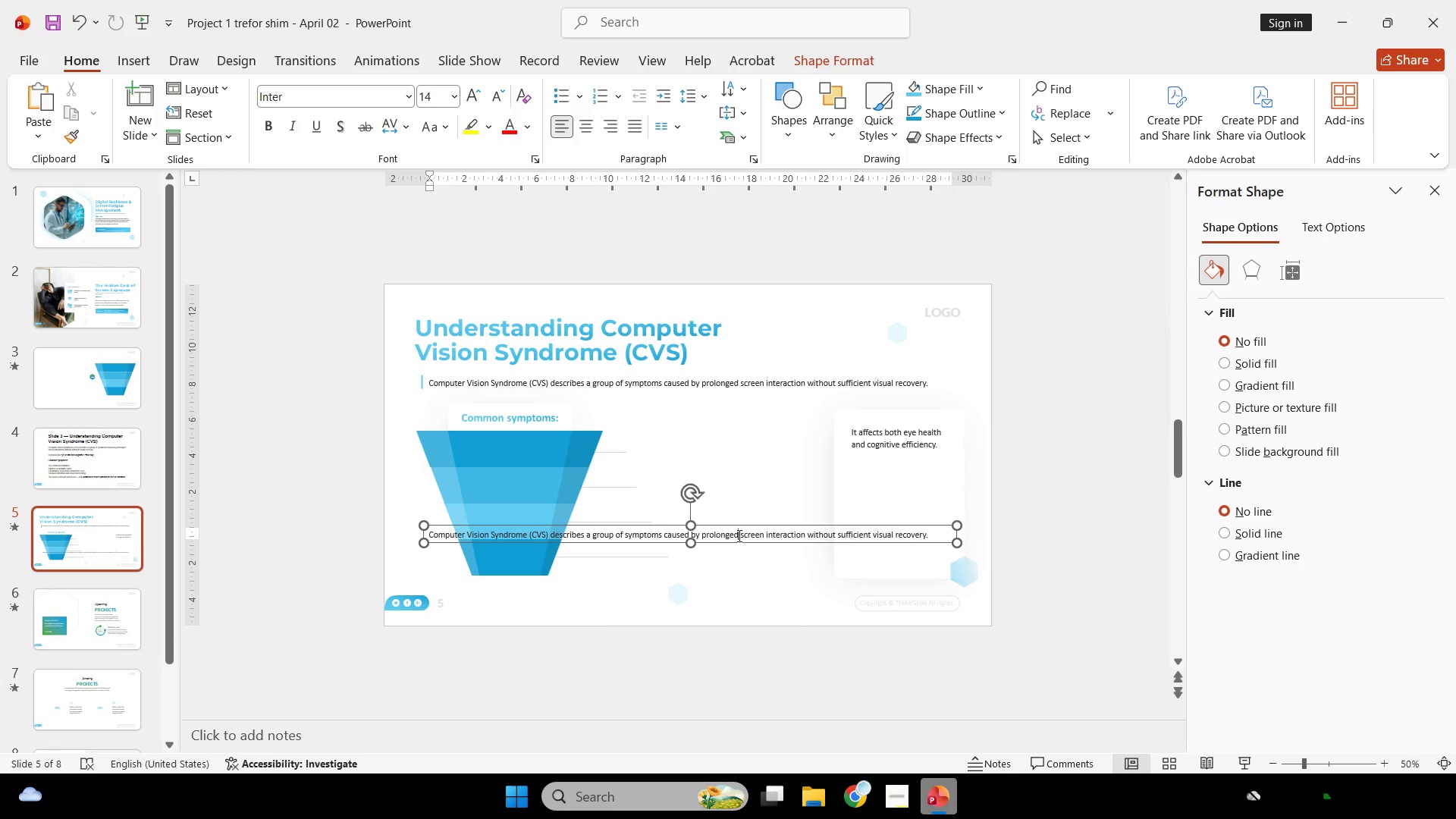 
key(Control+A)
 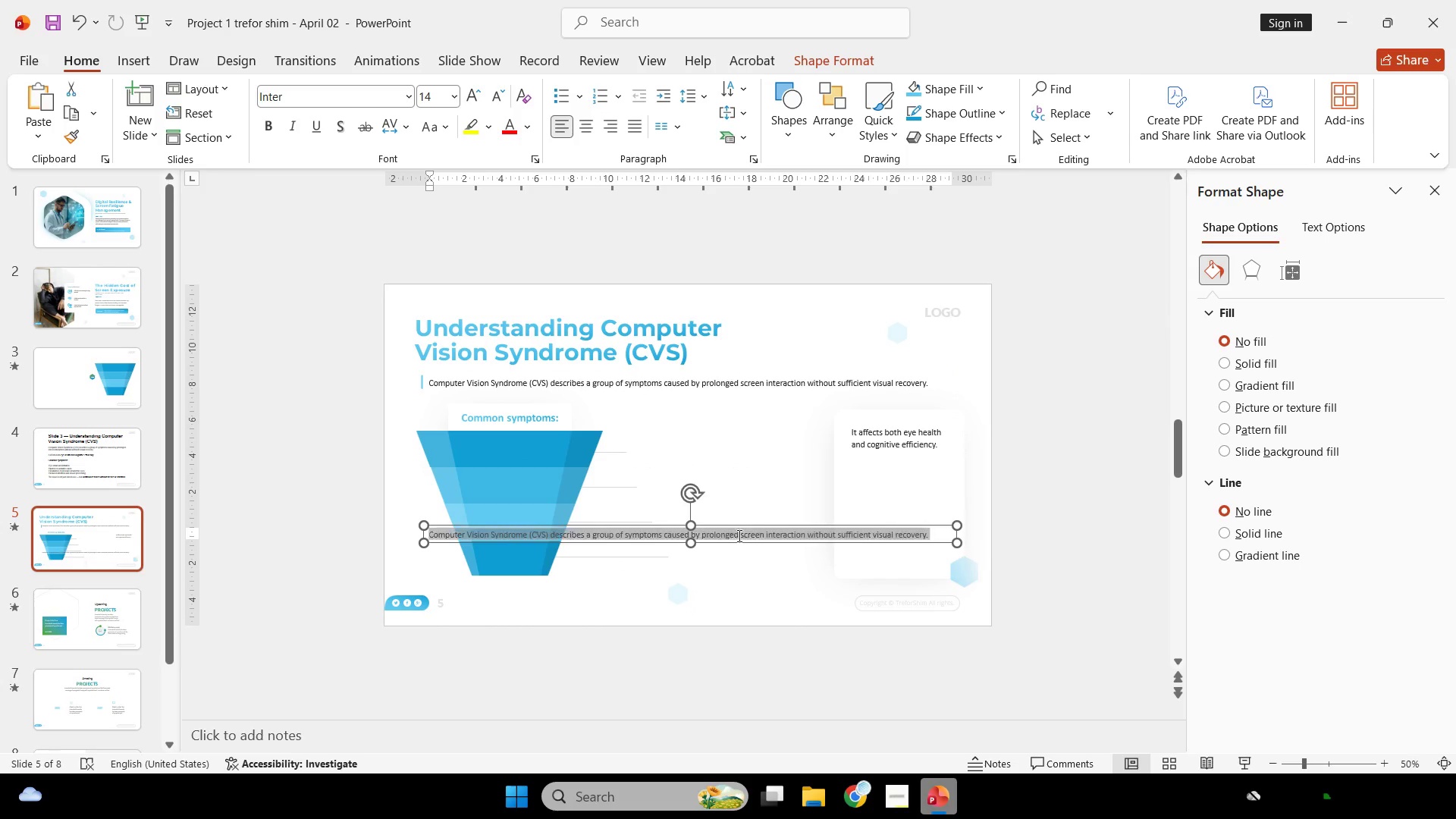 
right_click([738, 535])
 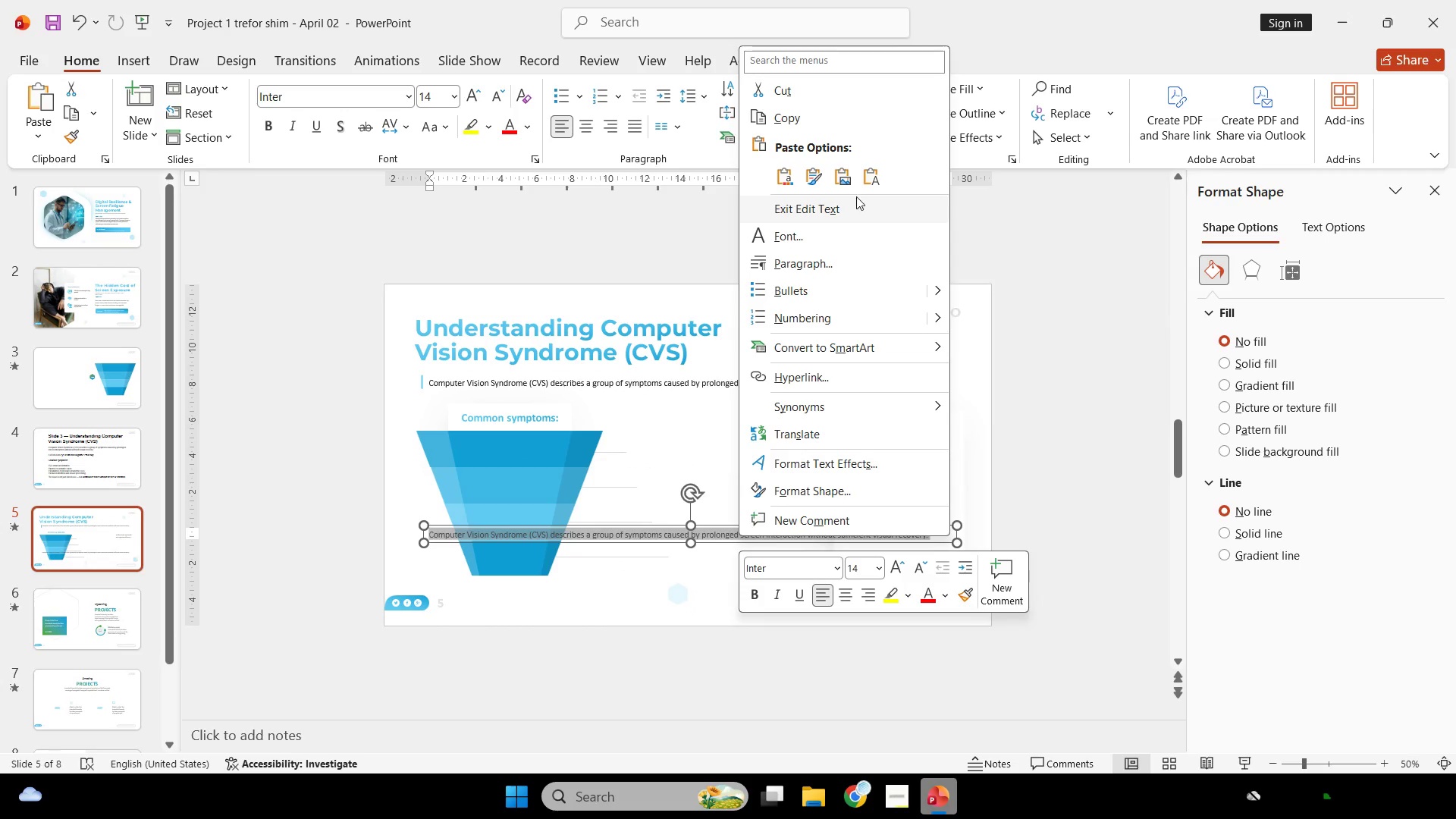 
left_click([873, 177])
 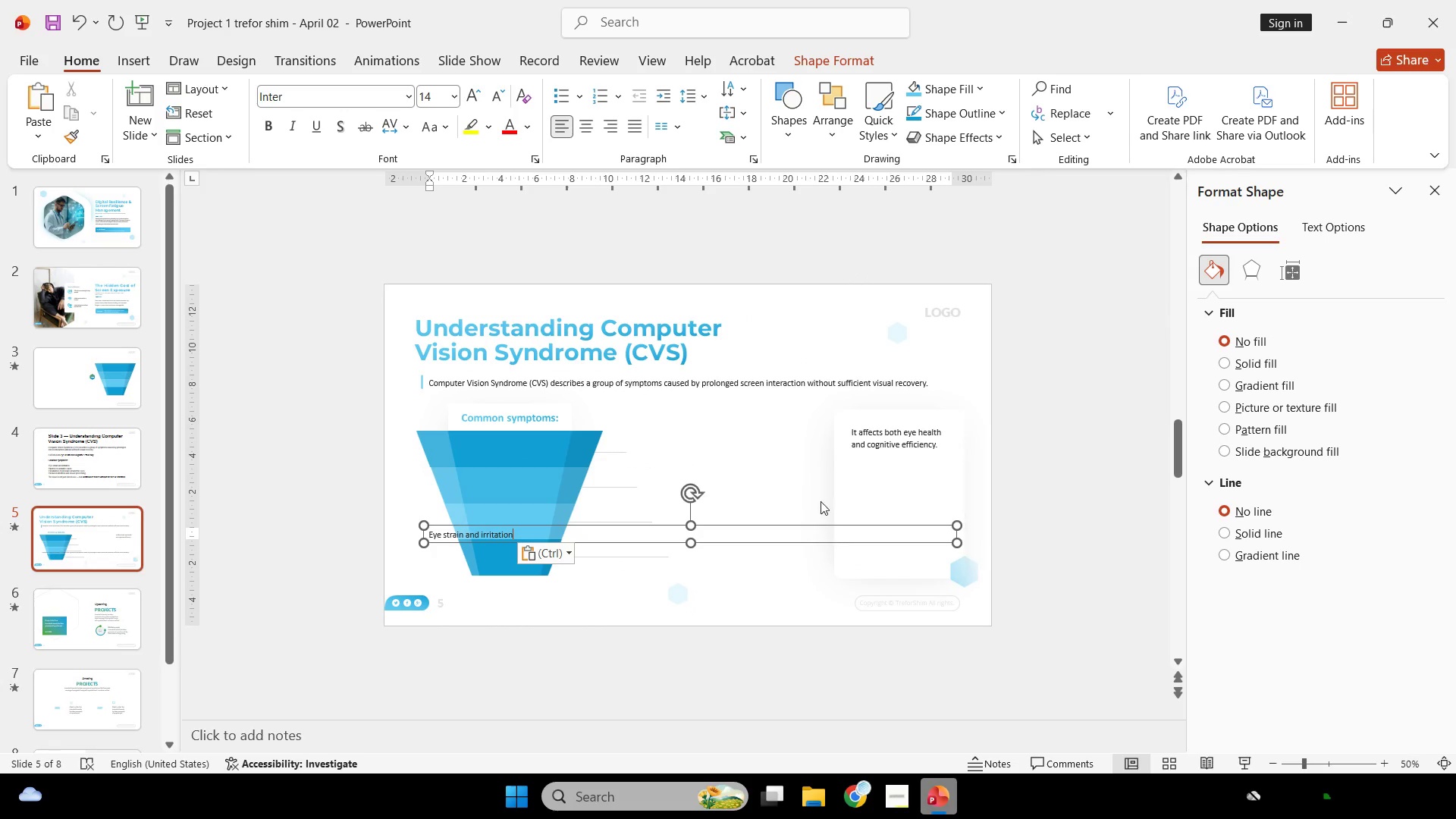 
key(Control+ControlLeft)
 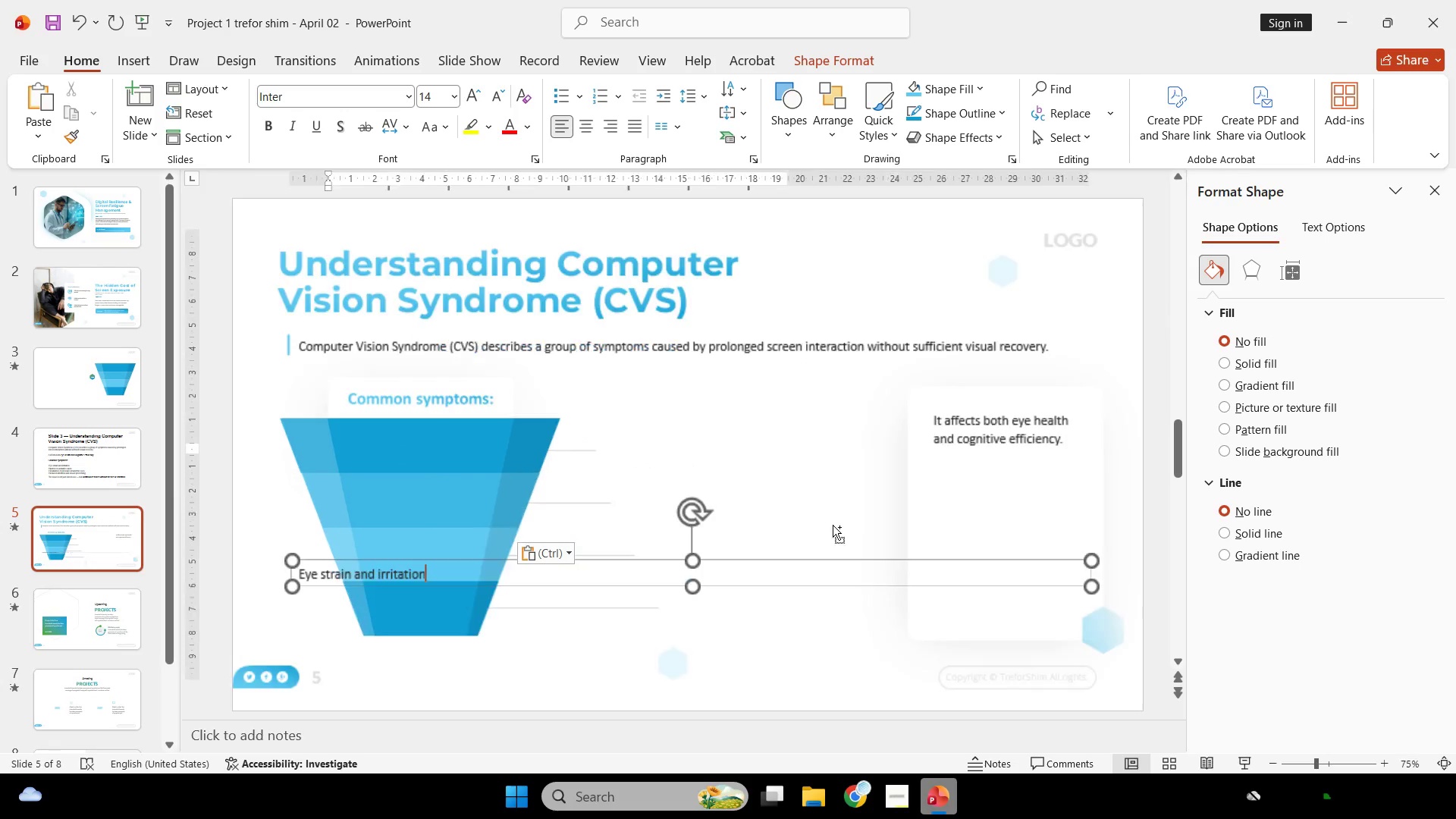 
scroll: coordinate [833, 525], scroll_direction: up, amount: 2.0
 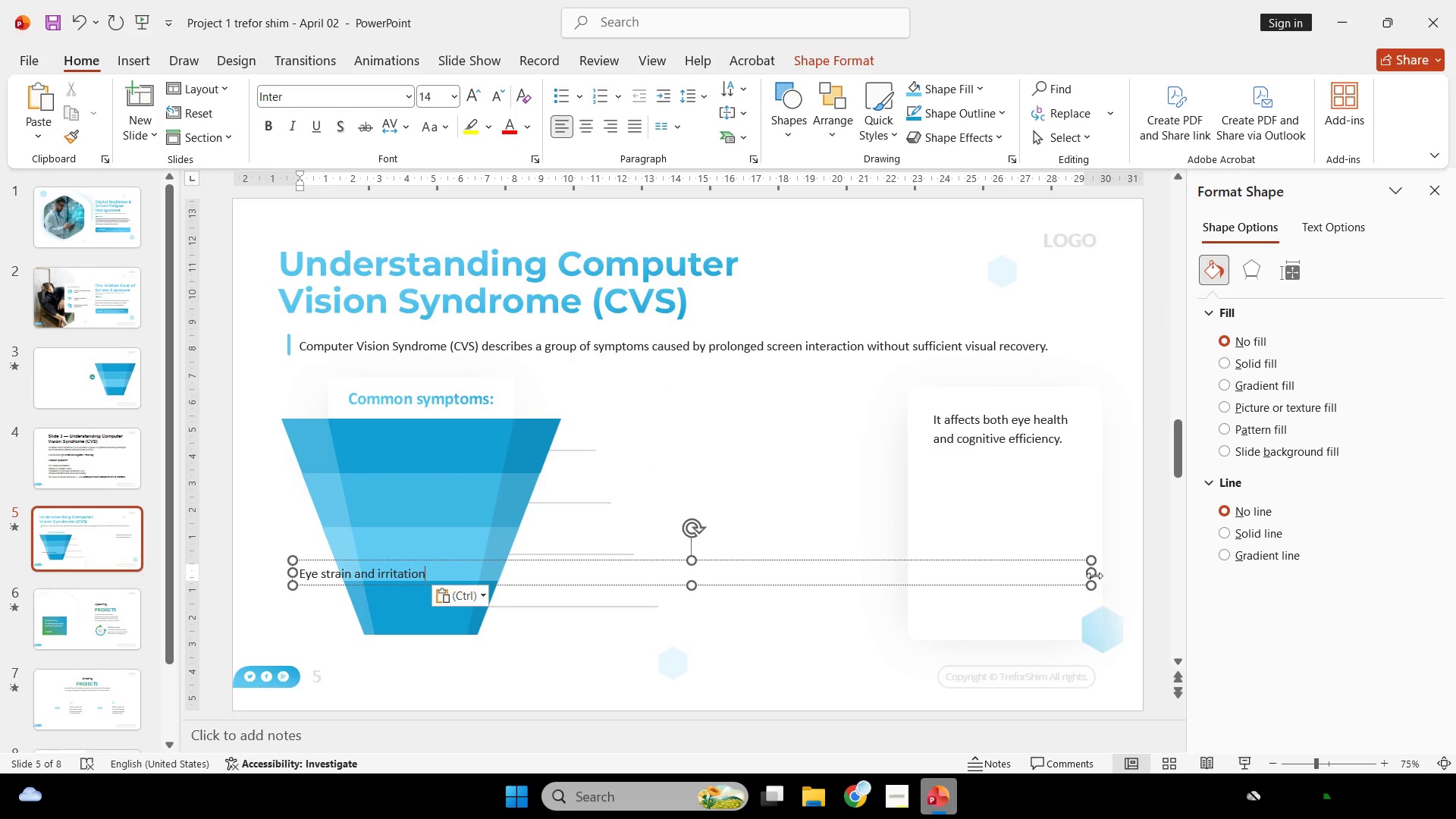 
left_click_drag(start_coordinate=[1090, 572], to_coordinate=[442, 581])
 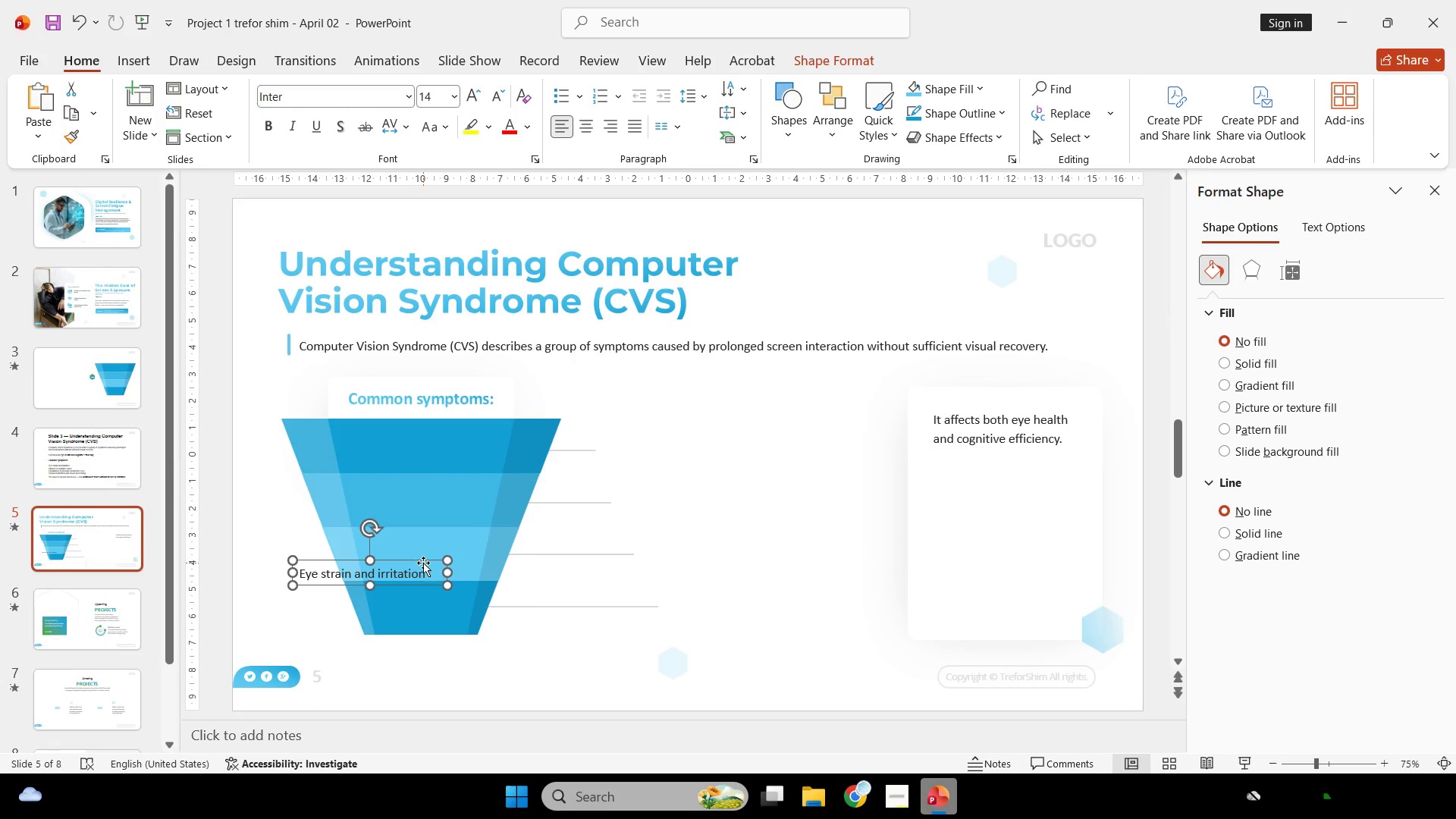 
left_click_drag(start_coordinate=[423, 563], to_coordinate=[796, 597])
 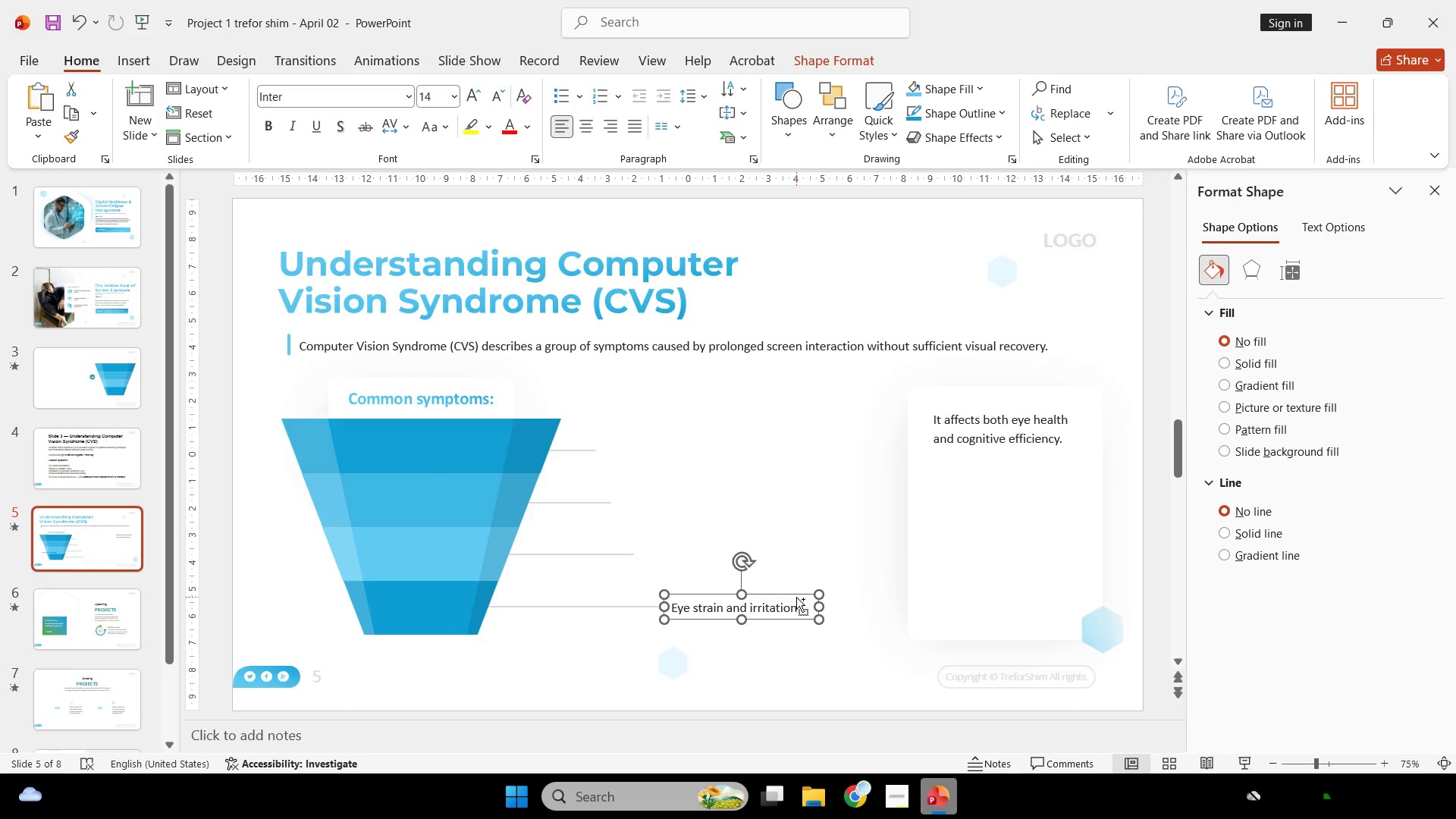 
hold_key(key=ControlLeft, duration=0.31)
scroll: coordinate [796, 597], scroll_direction: up, amount: 3.0
 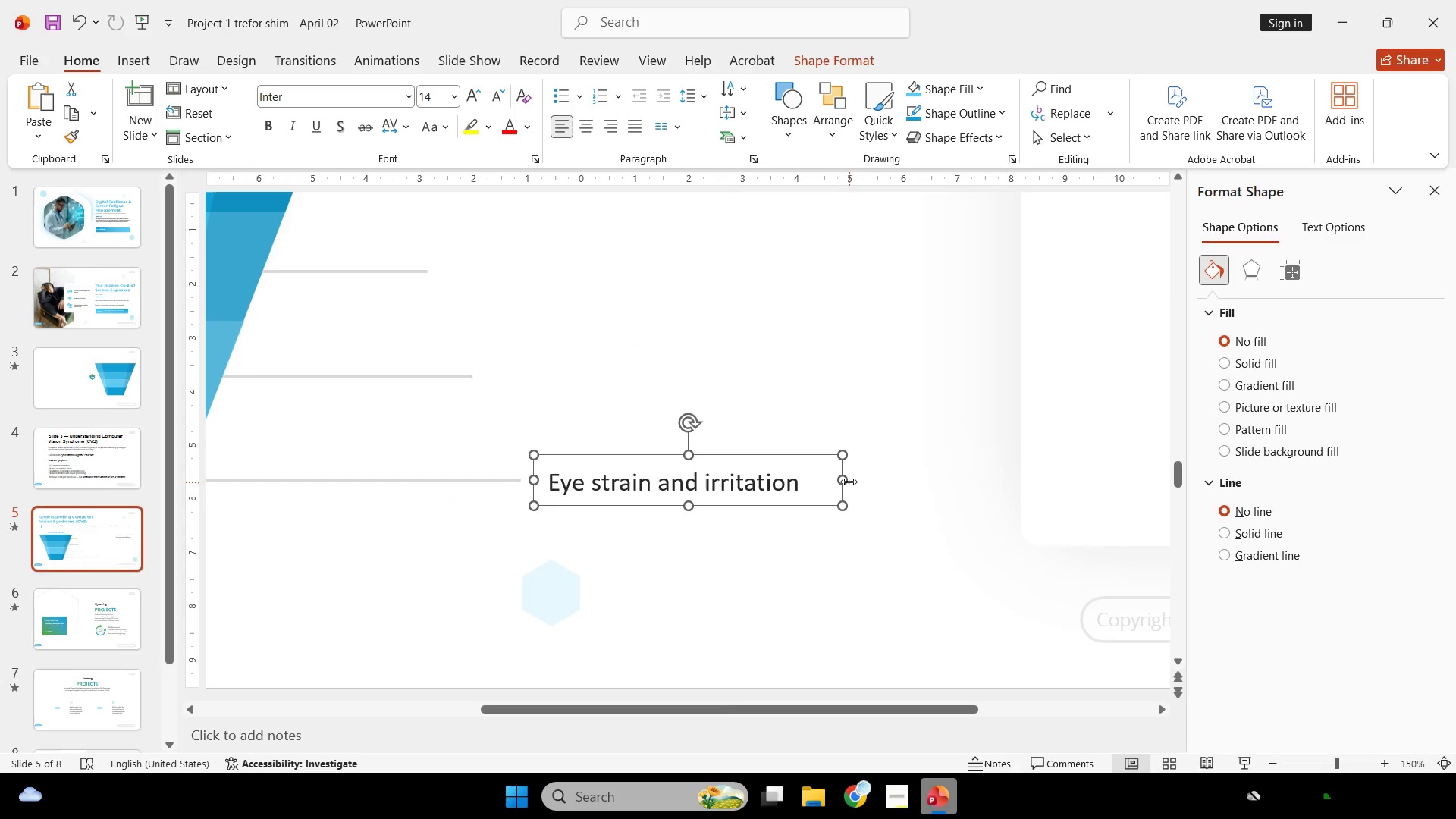 
left_click_drag(start_coordinate=[846, 479], to_coordinate=[1009, 504])
 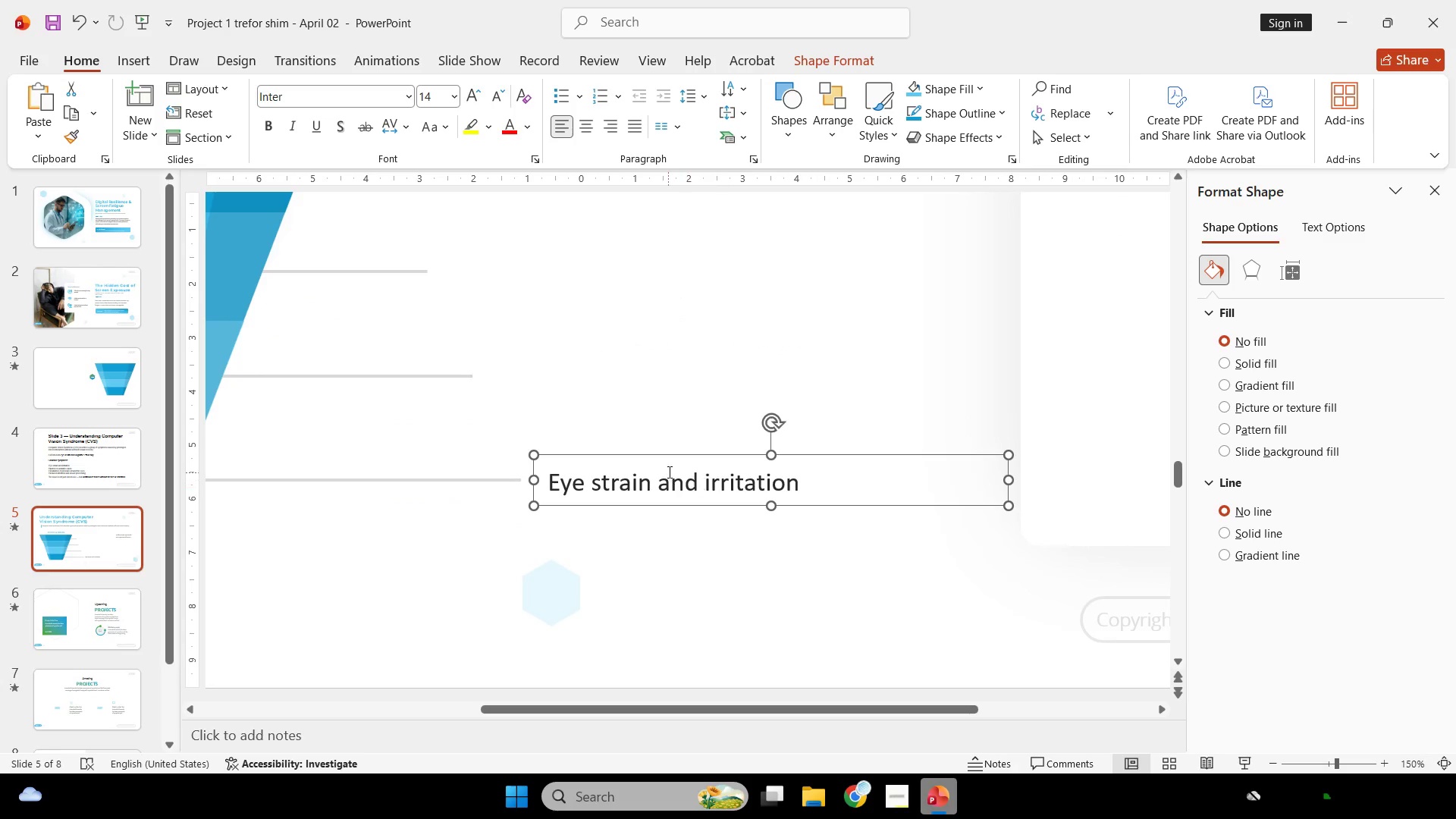 
hold_key(key=ShiftLeft, duration=1.2)
left_click_drag(start_coordinate=[667, 454], to_coordinate=[673, 453])
 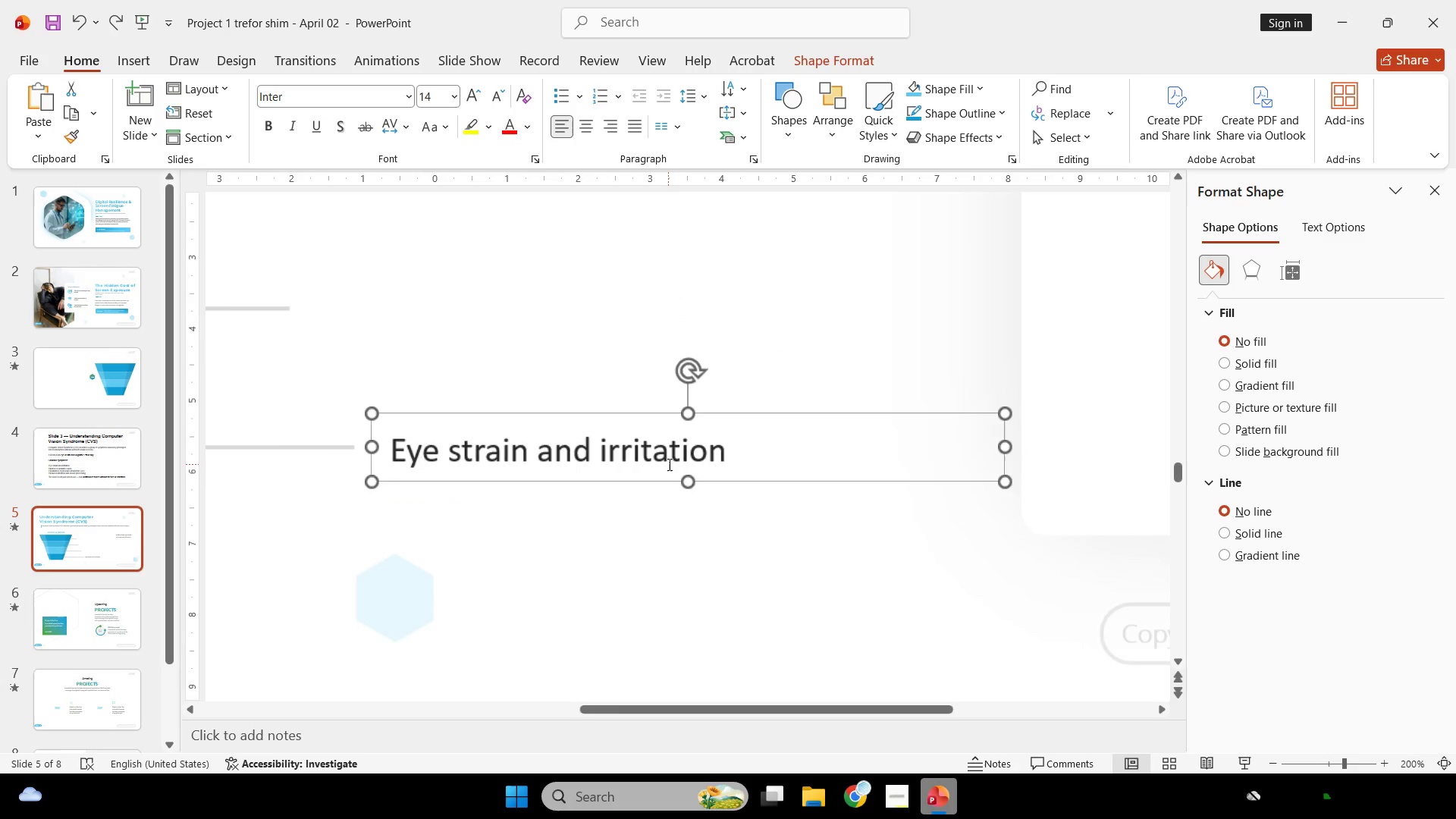 
key(Control+Z)
 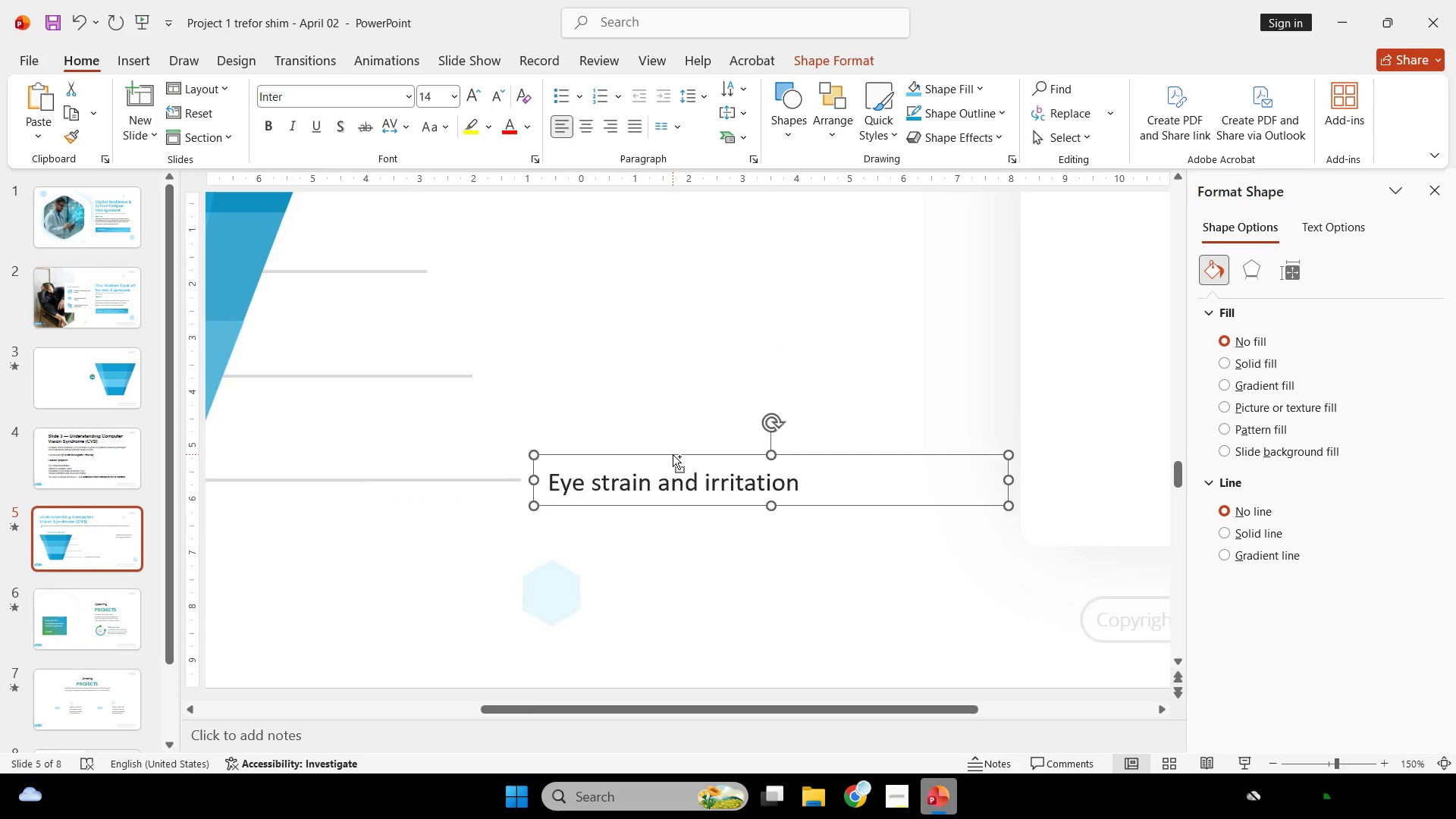 
hold_key(key=ShiftLeft, duration=1.0)
 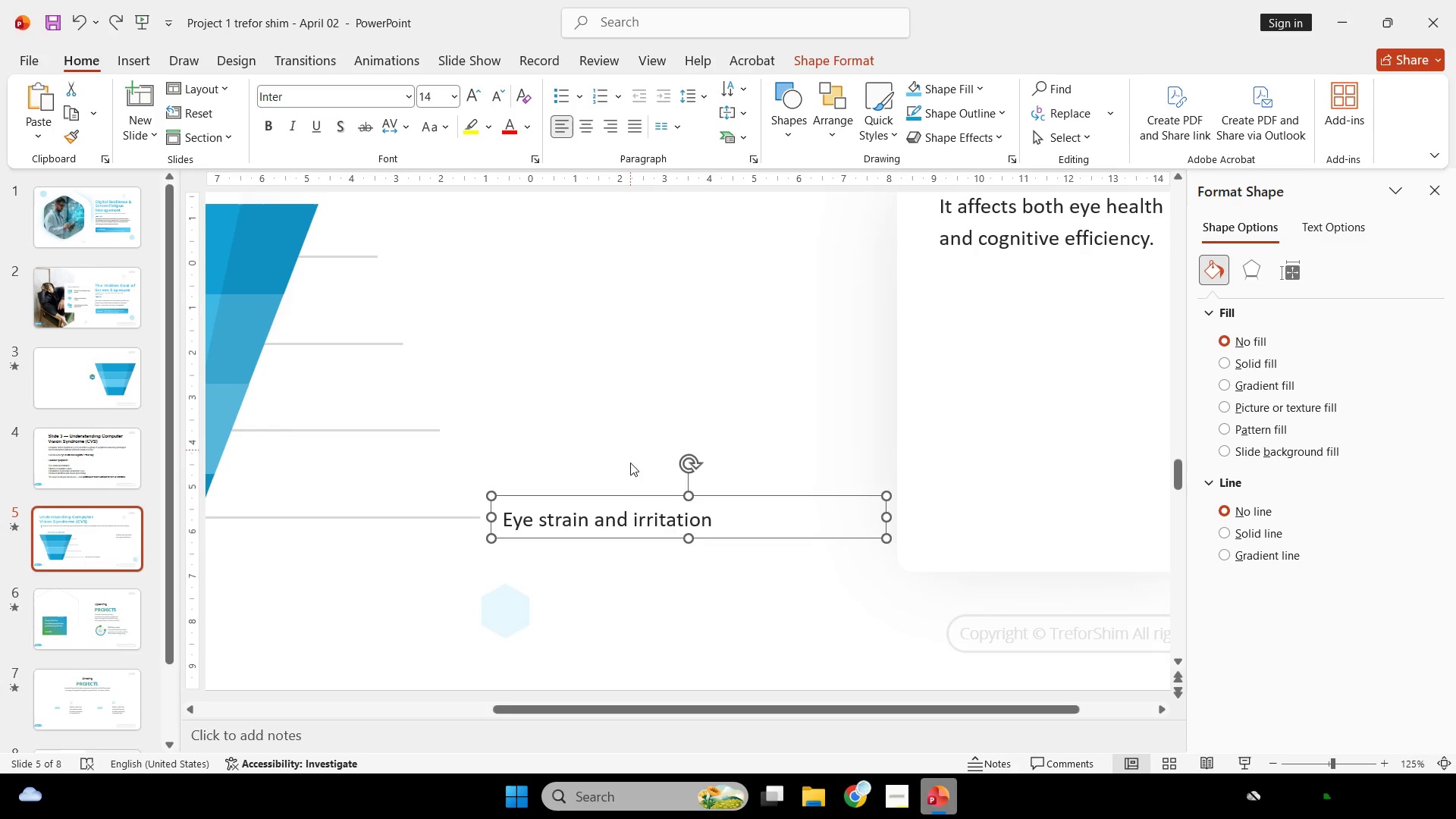 
scroll: coordinate [623, 460], scroll_direction: up, amount: 11.0
 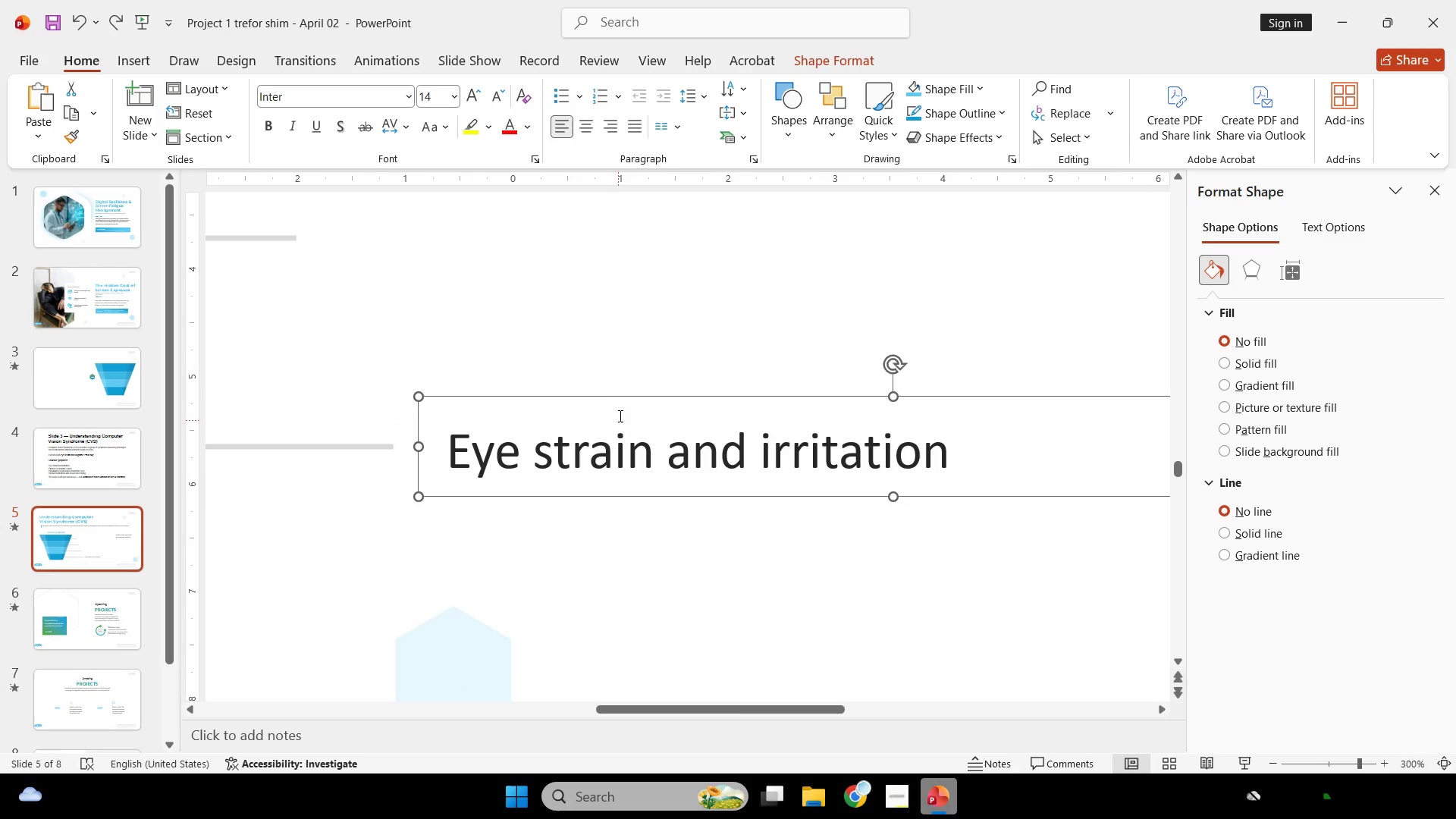 
hold_key(key=ControlLeft, duration=0.73)
 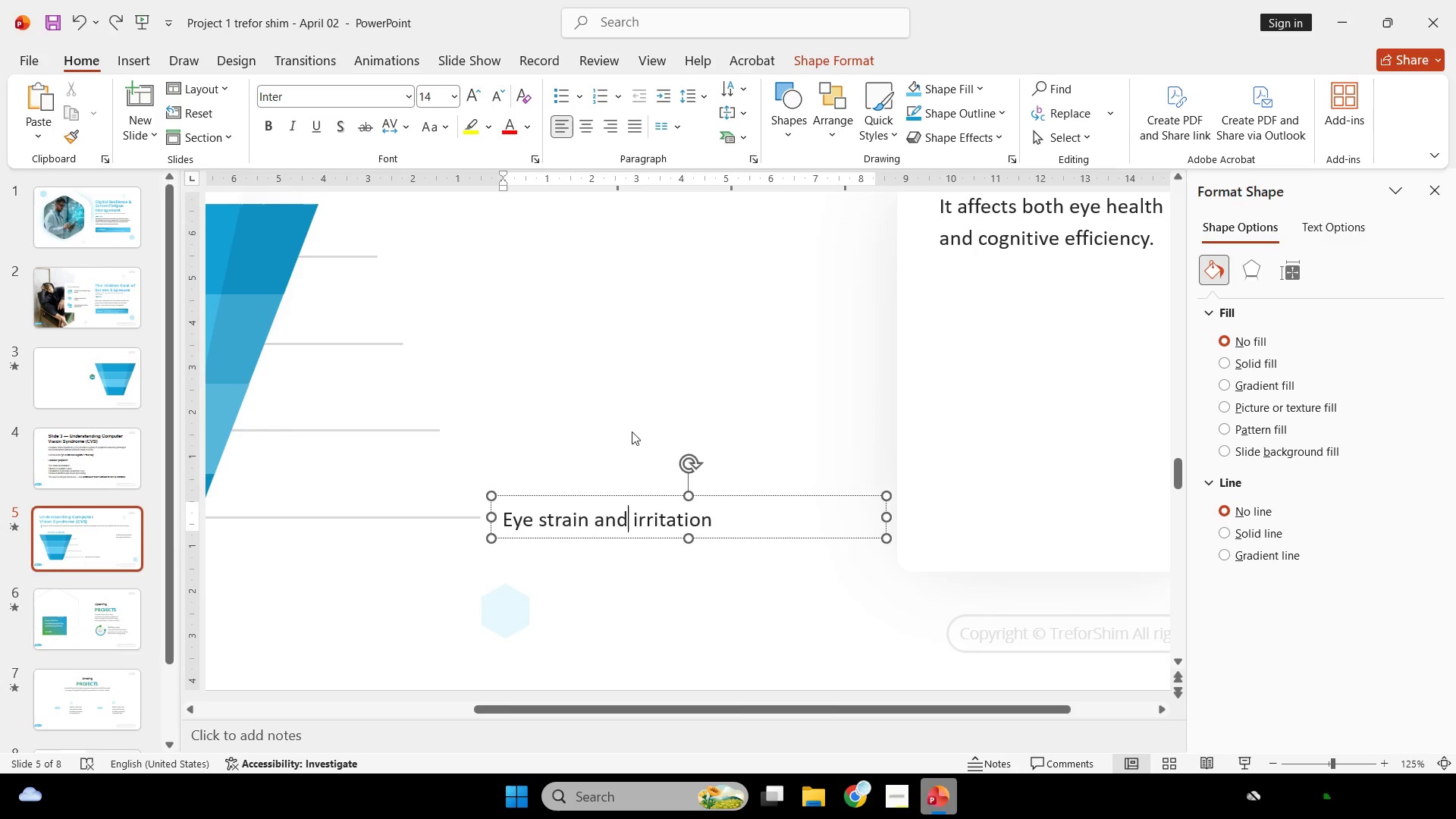 
left_click([629, 521])
 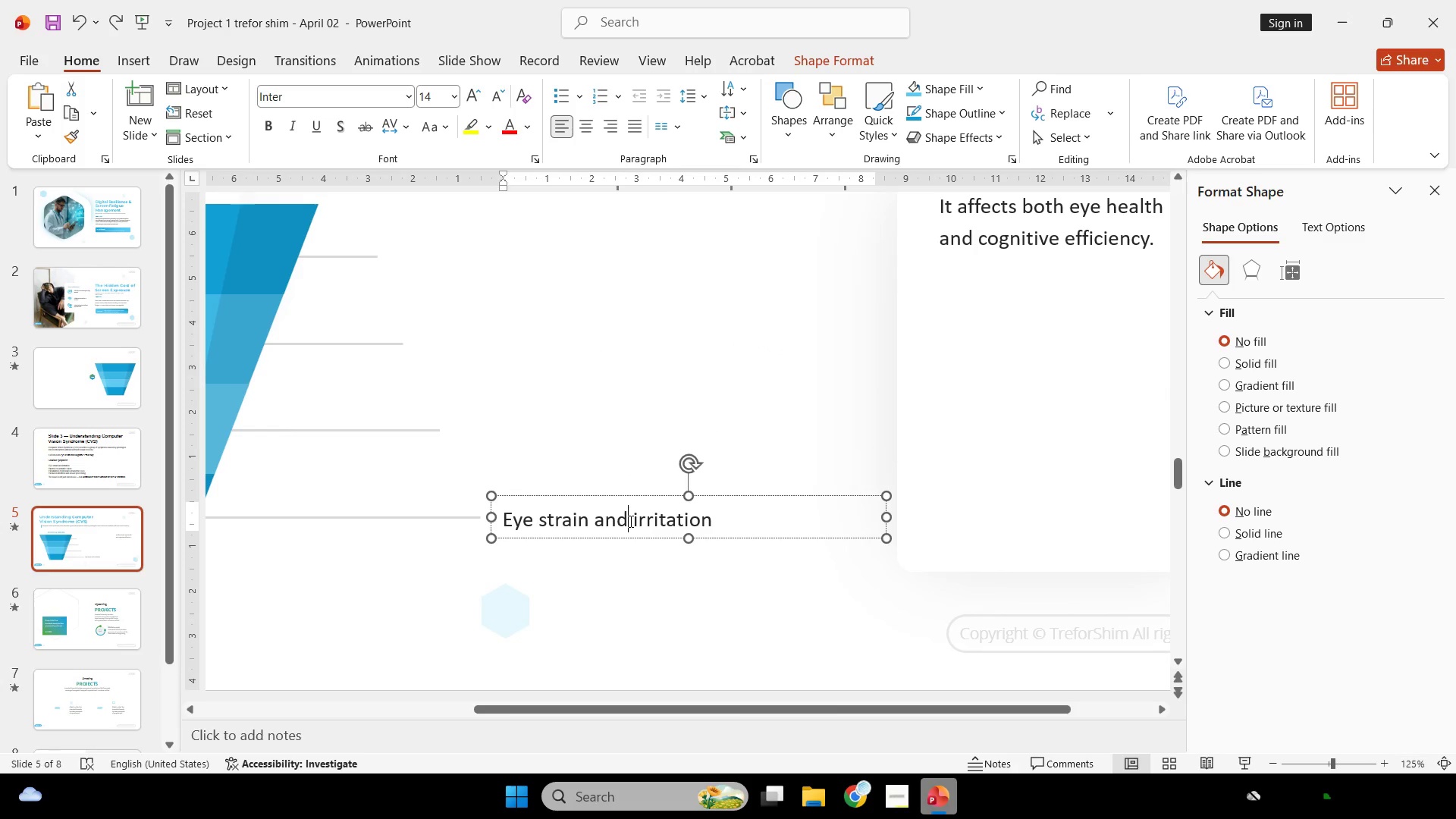 
key(Control+ControlLeft)
 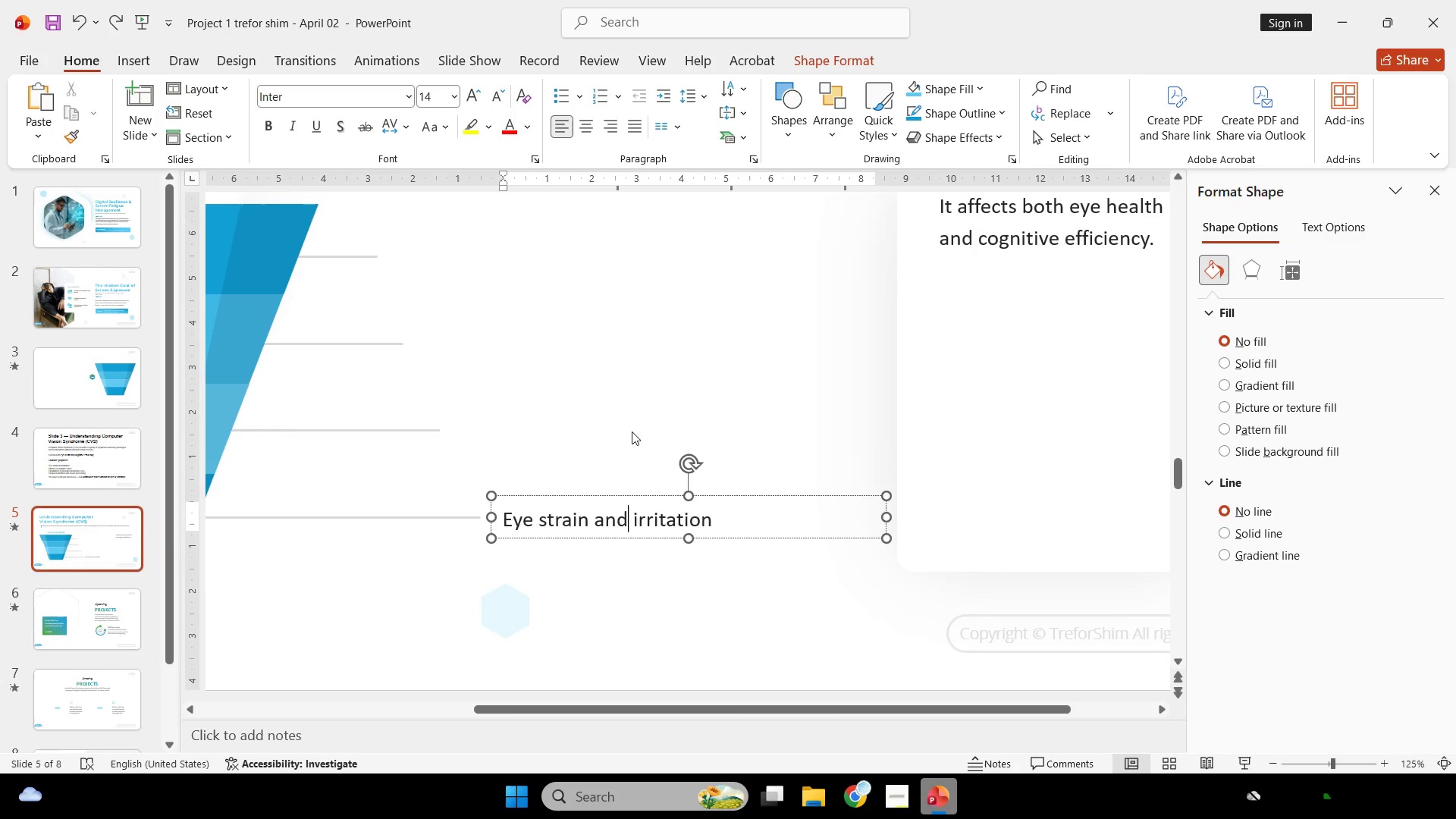 
scroll: coordinate [628, 417], scroll_direction: down, amount: 2.0
 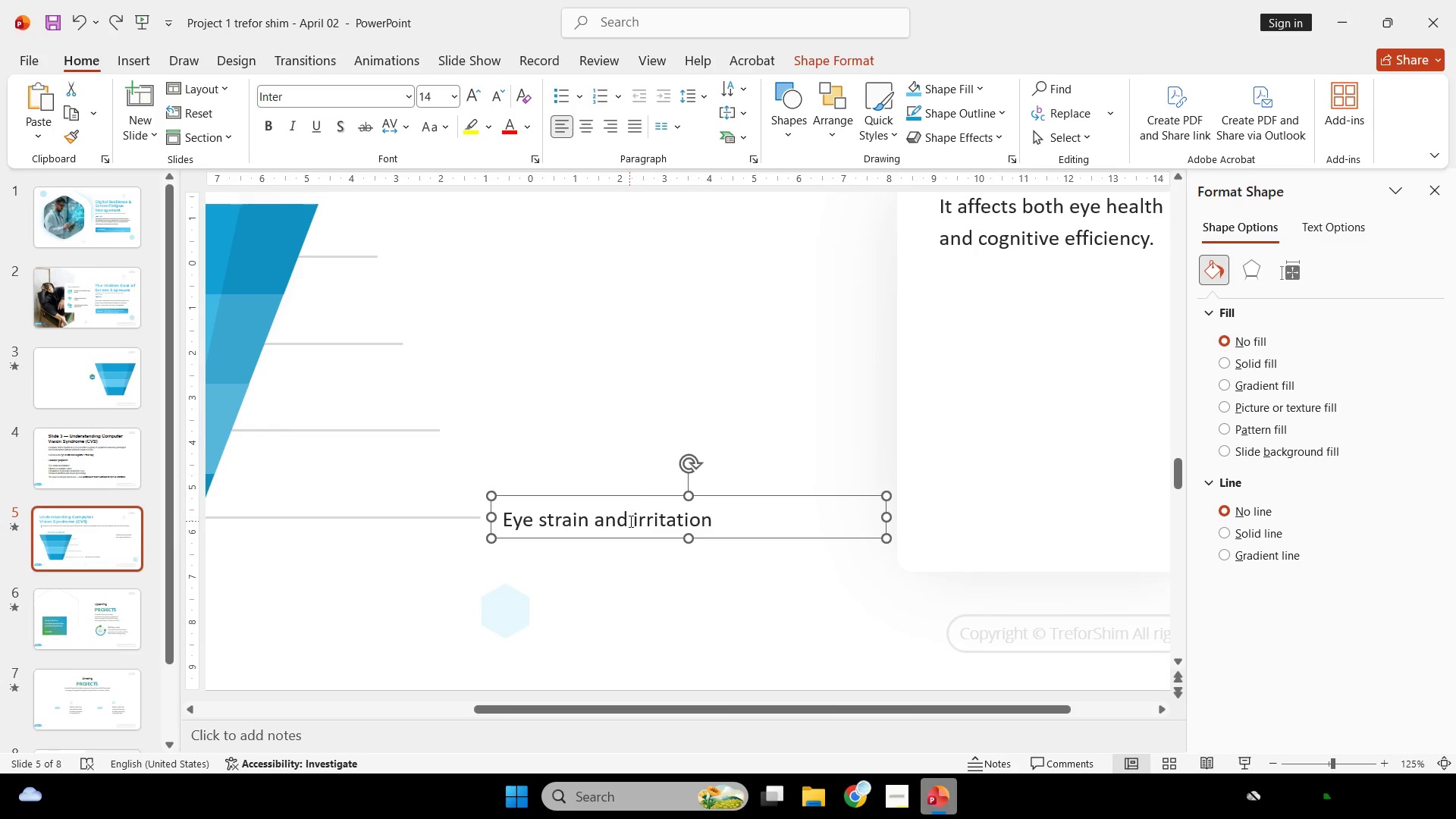 
key(Control+A)
 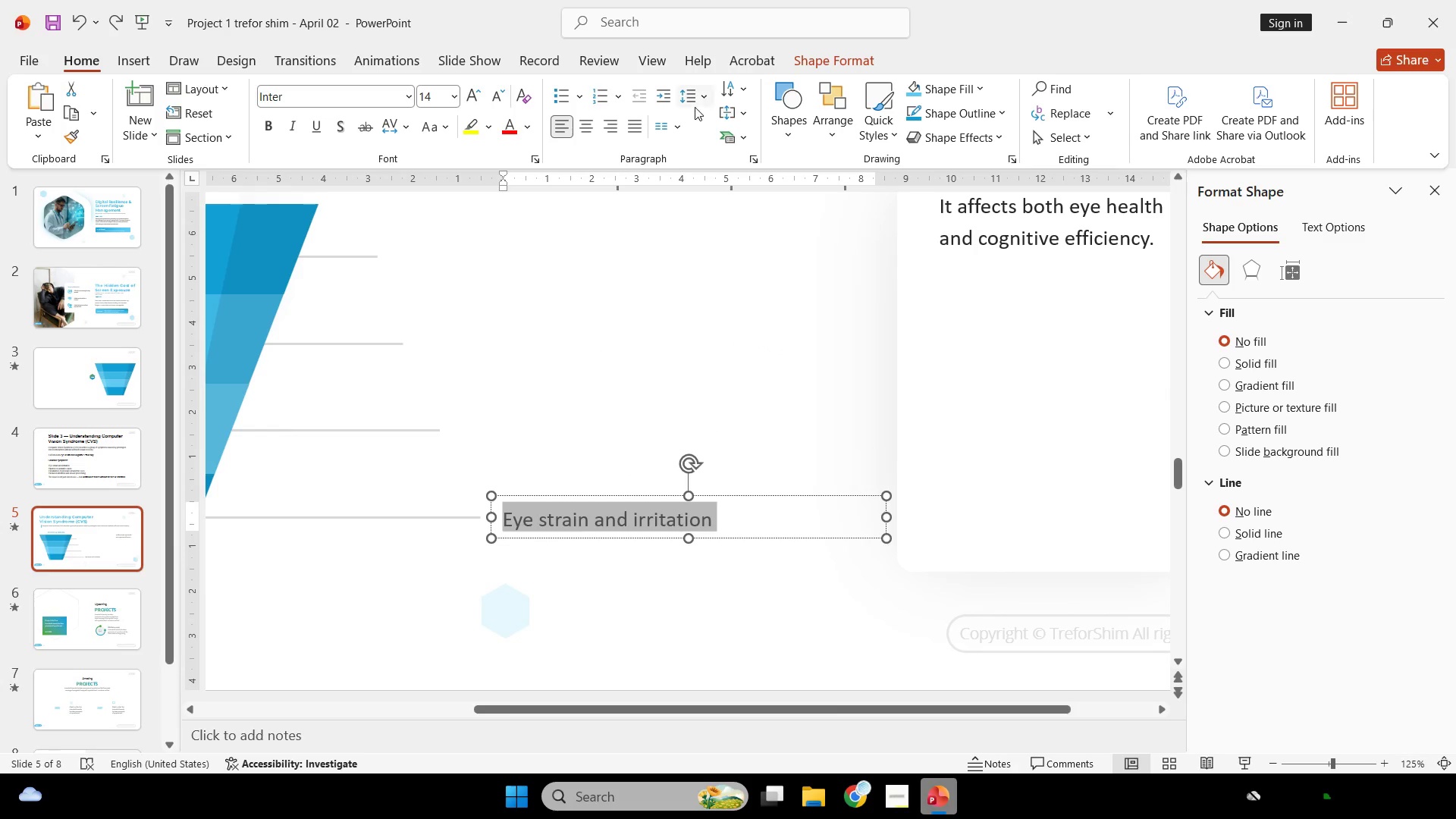 
left_click([698, 99])
 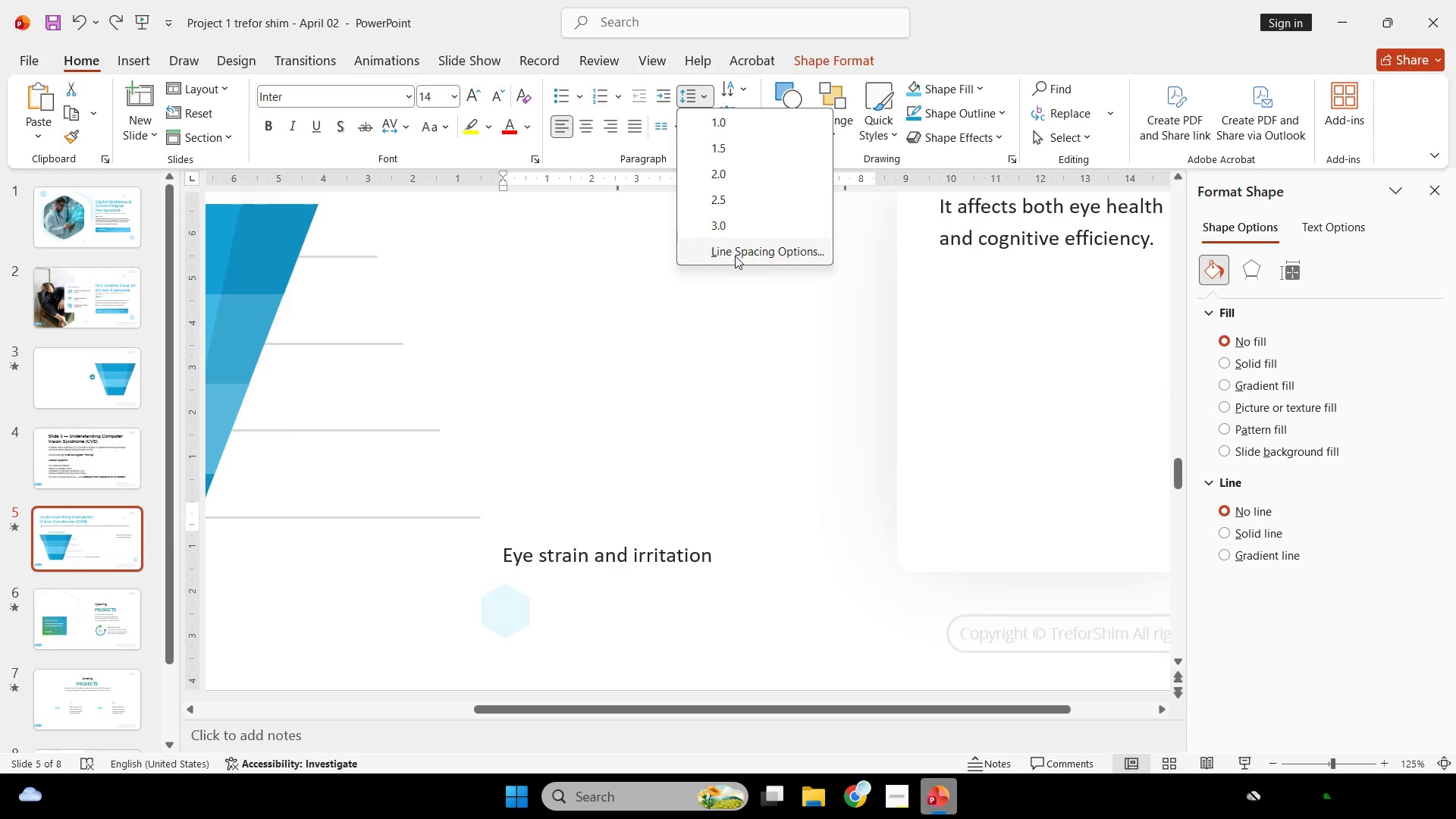 
left_click([735, 256])
 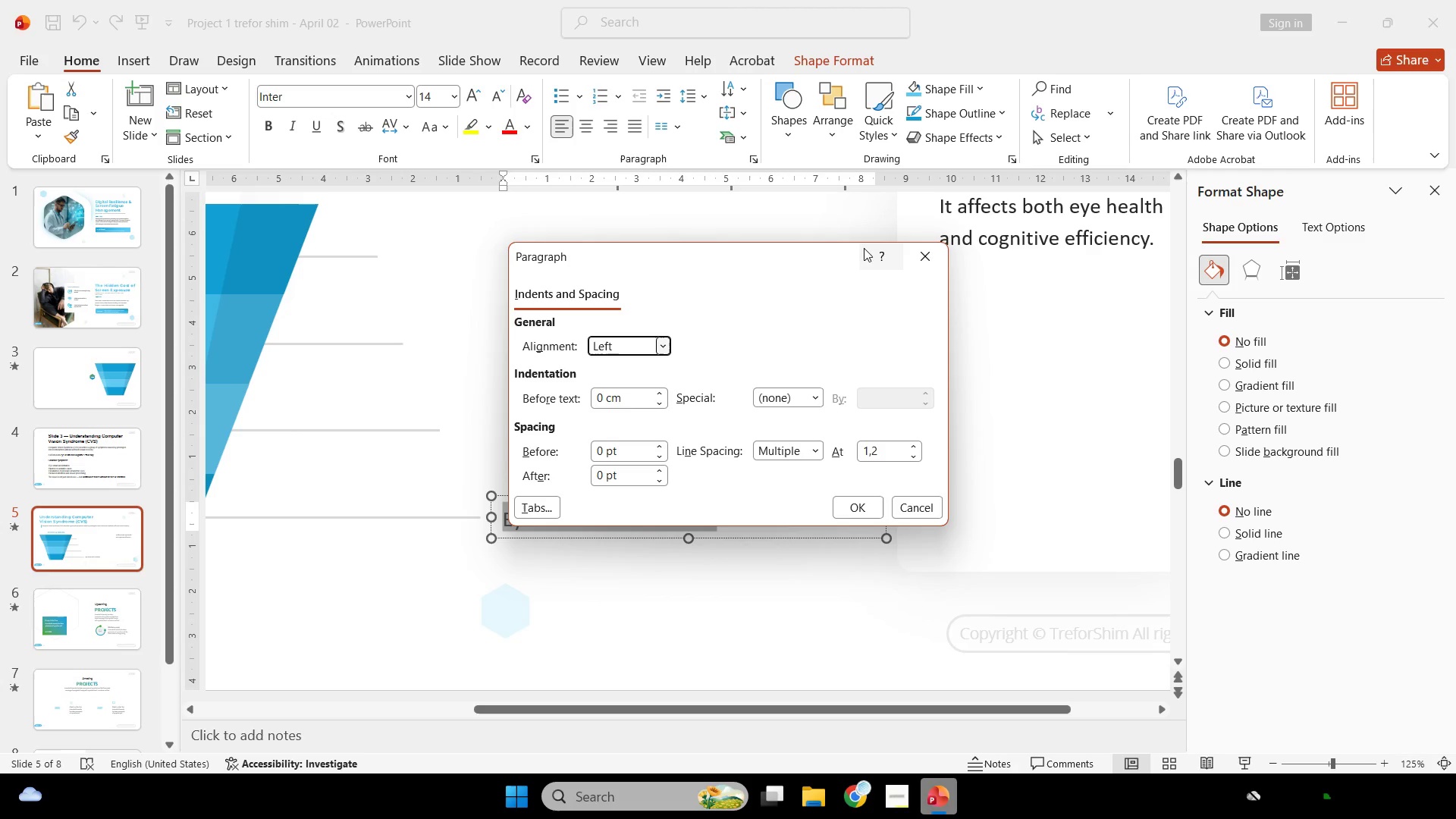 
left_click([934, 262])
 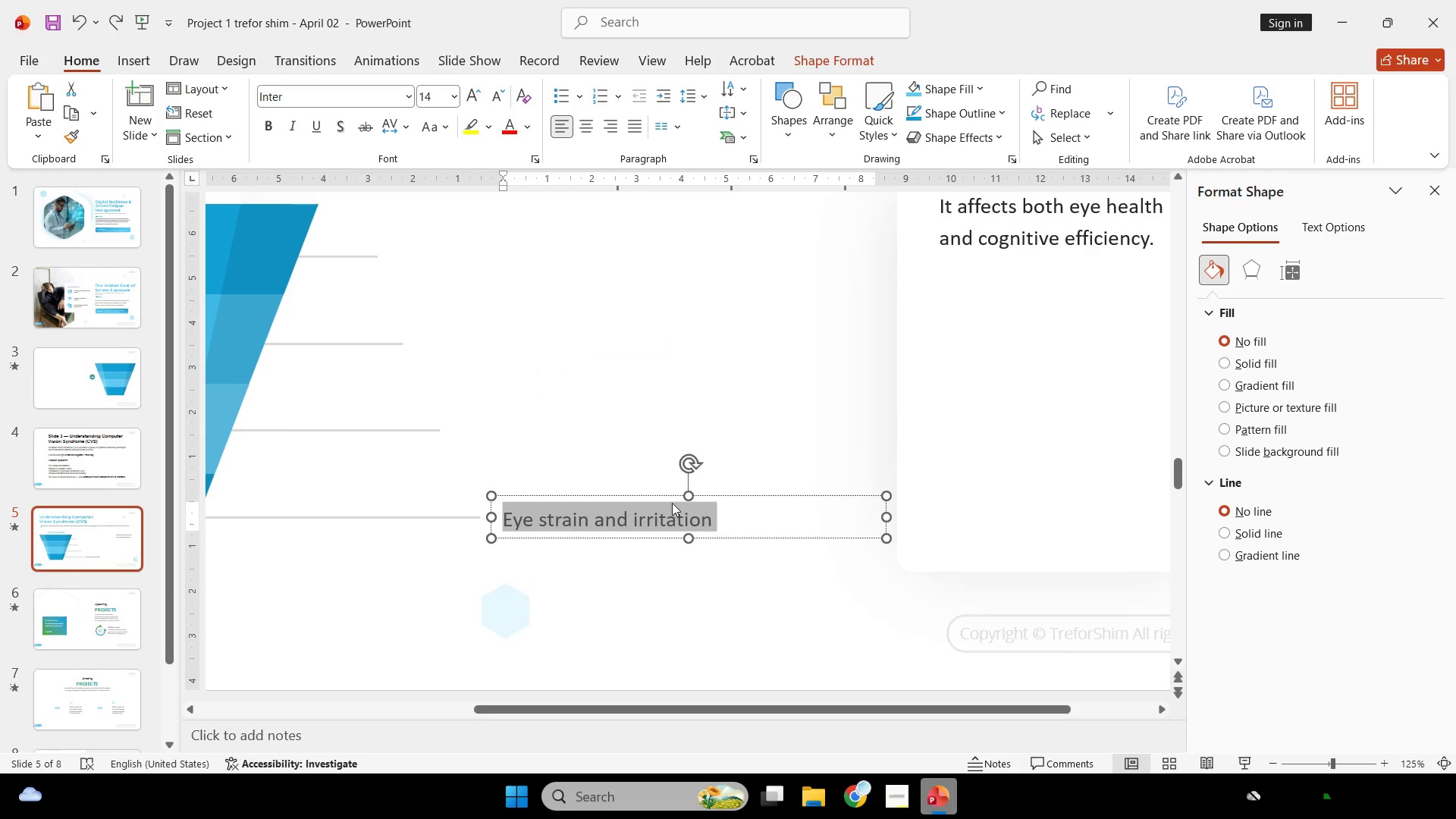 
hold_key(key=ControlLeft, duration=2.5)
hold_key(key=ShiftLeft, duration=2.45)
left_click_drag(start_coordinate=[636, 496], to_coordinate=[644, 410])
 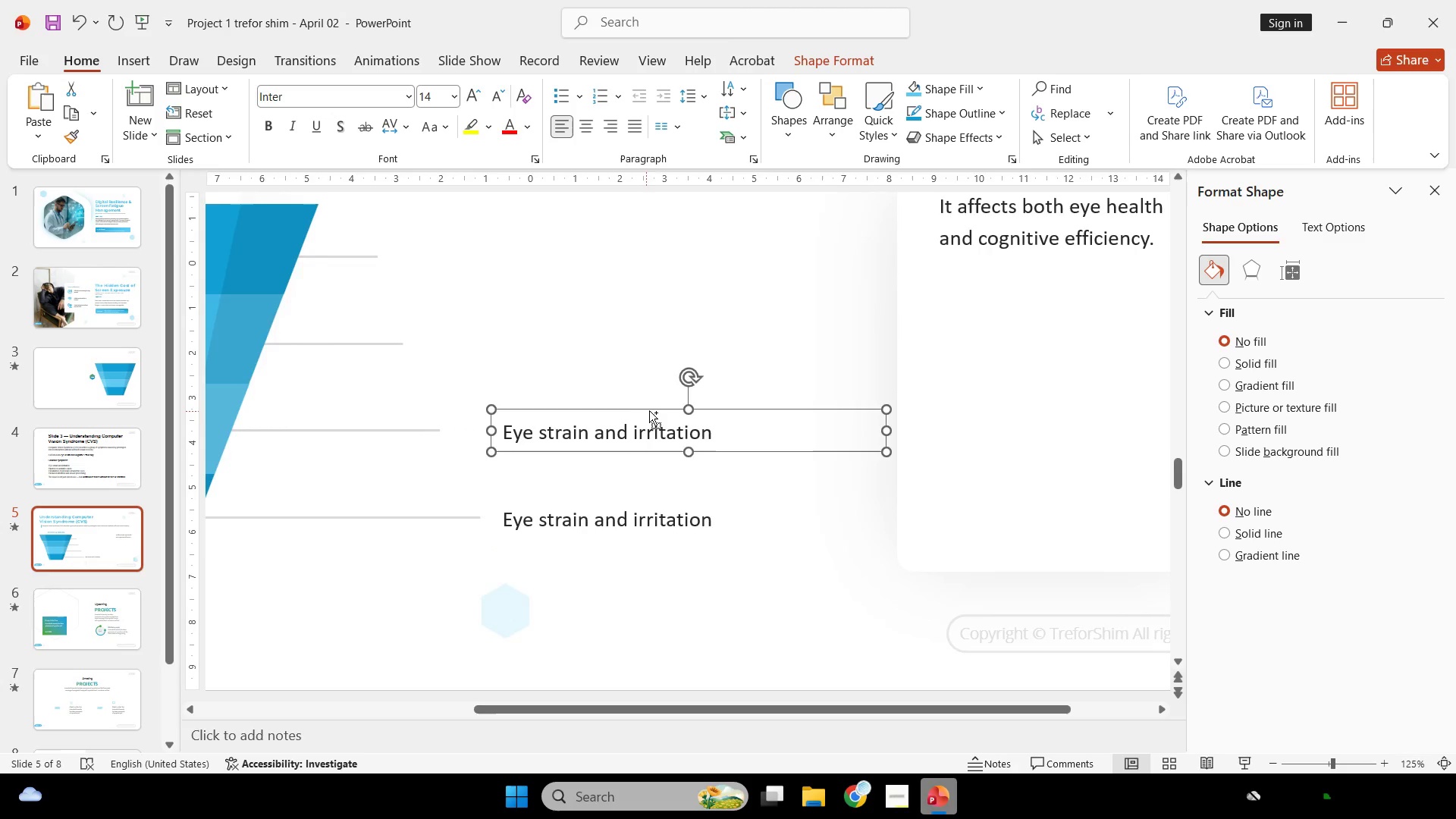 
hold_key(key=ControlLeft, duration=0.36)
scroll: coordinate [654, 425], scroll_direction: down, amount: 2.0
 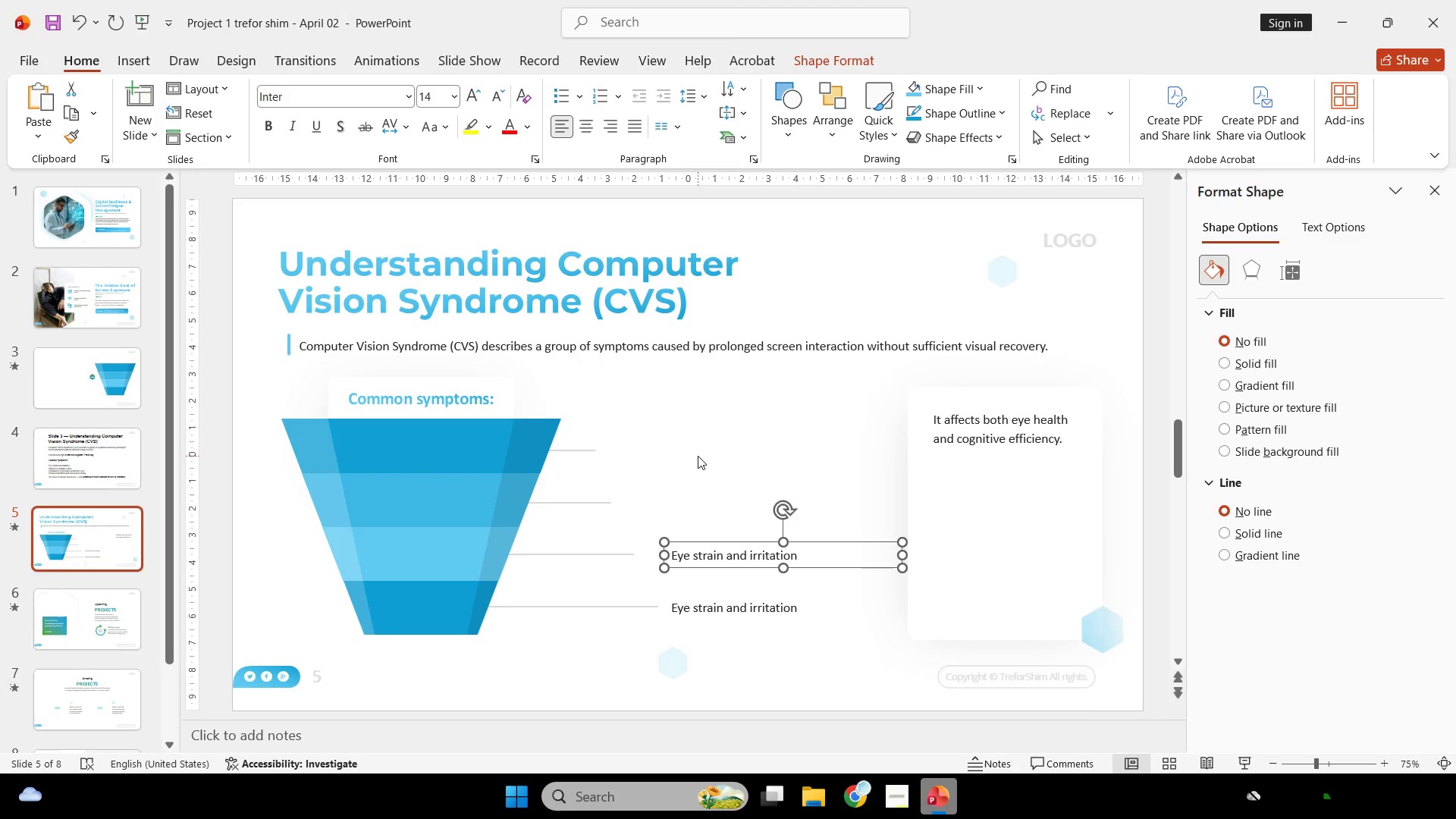 
scroll: coordinate [698, 456], scroll_direction: none, amount: 0.0
 